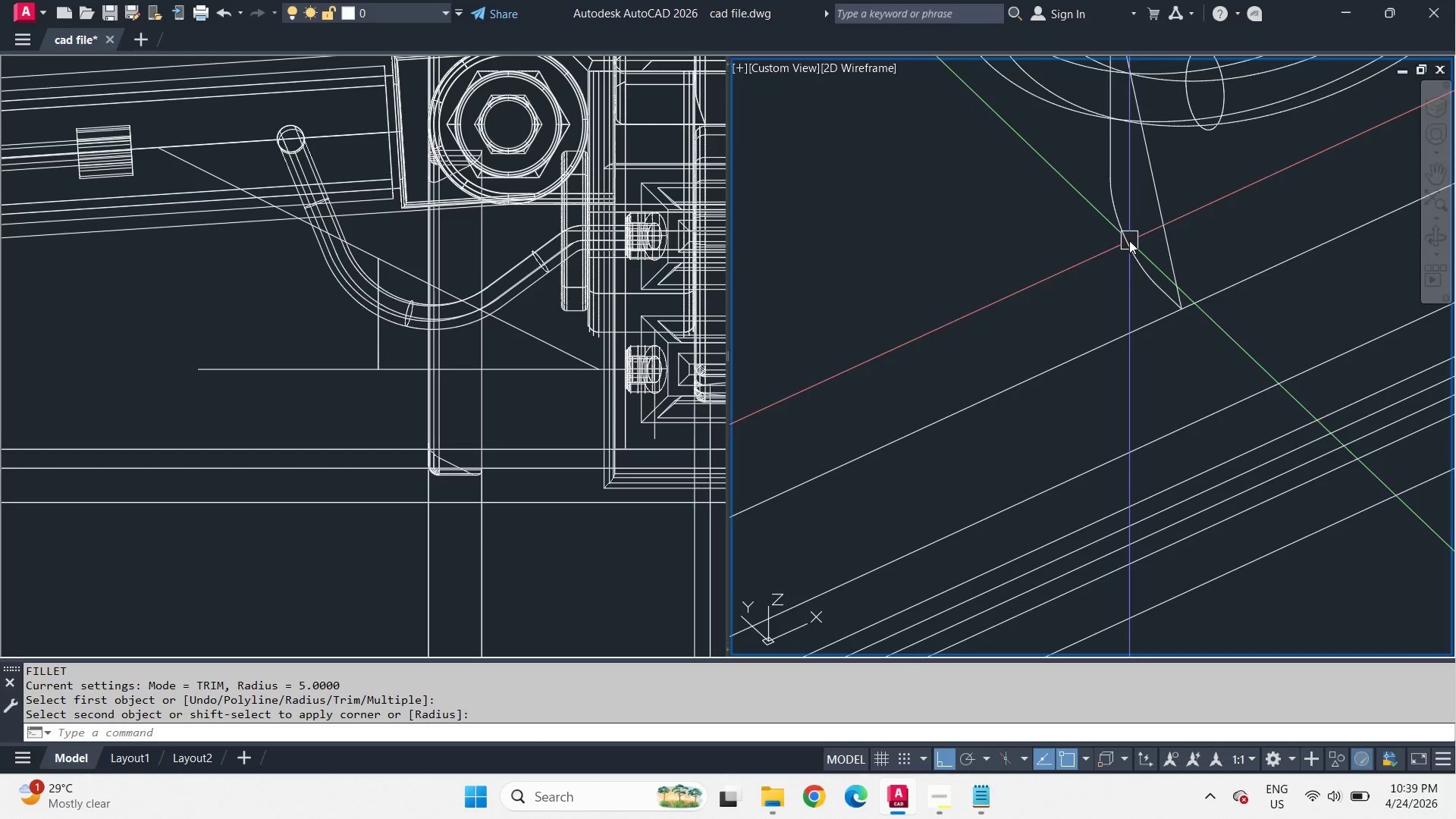 
key(Control+Z)
 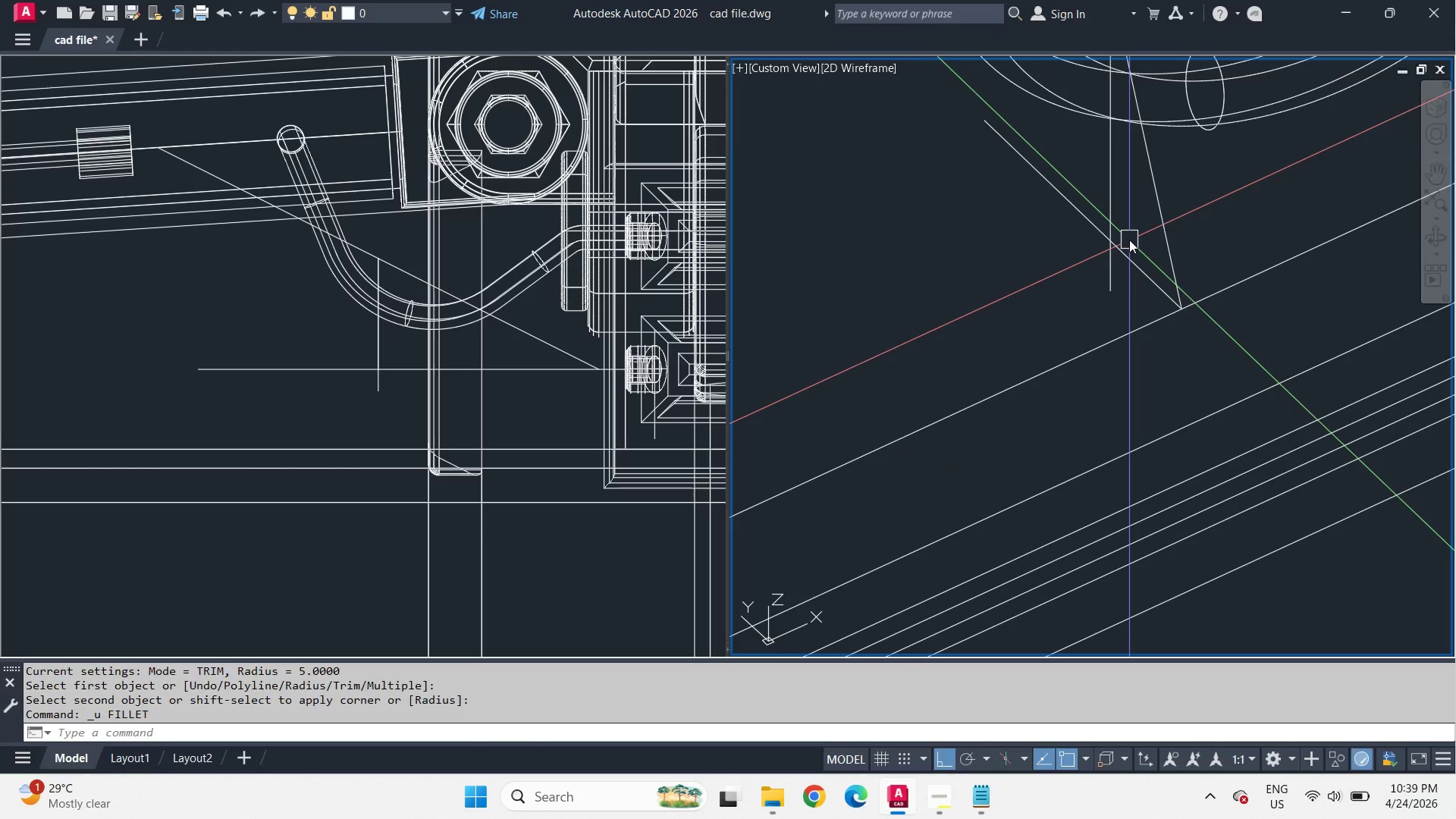 
key(F)
 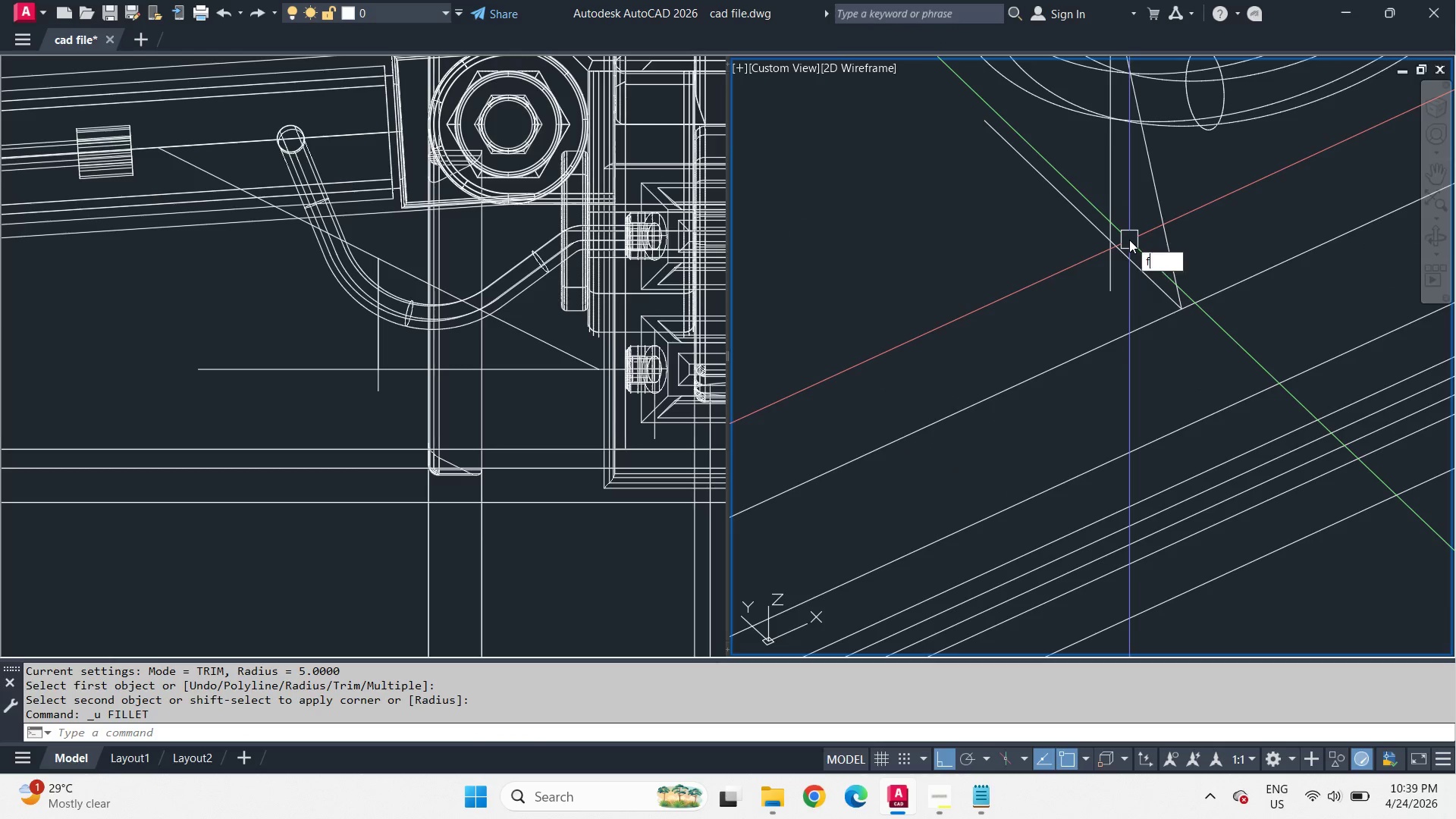 
key(Space)
 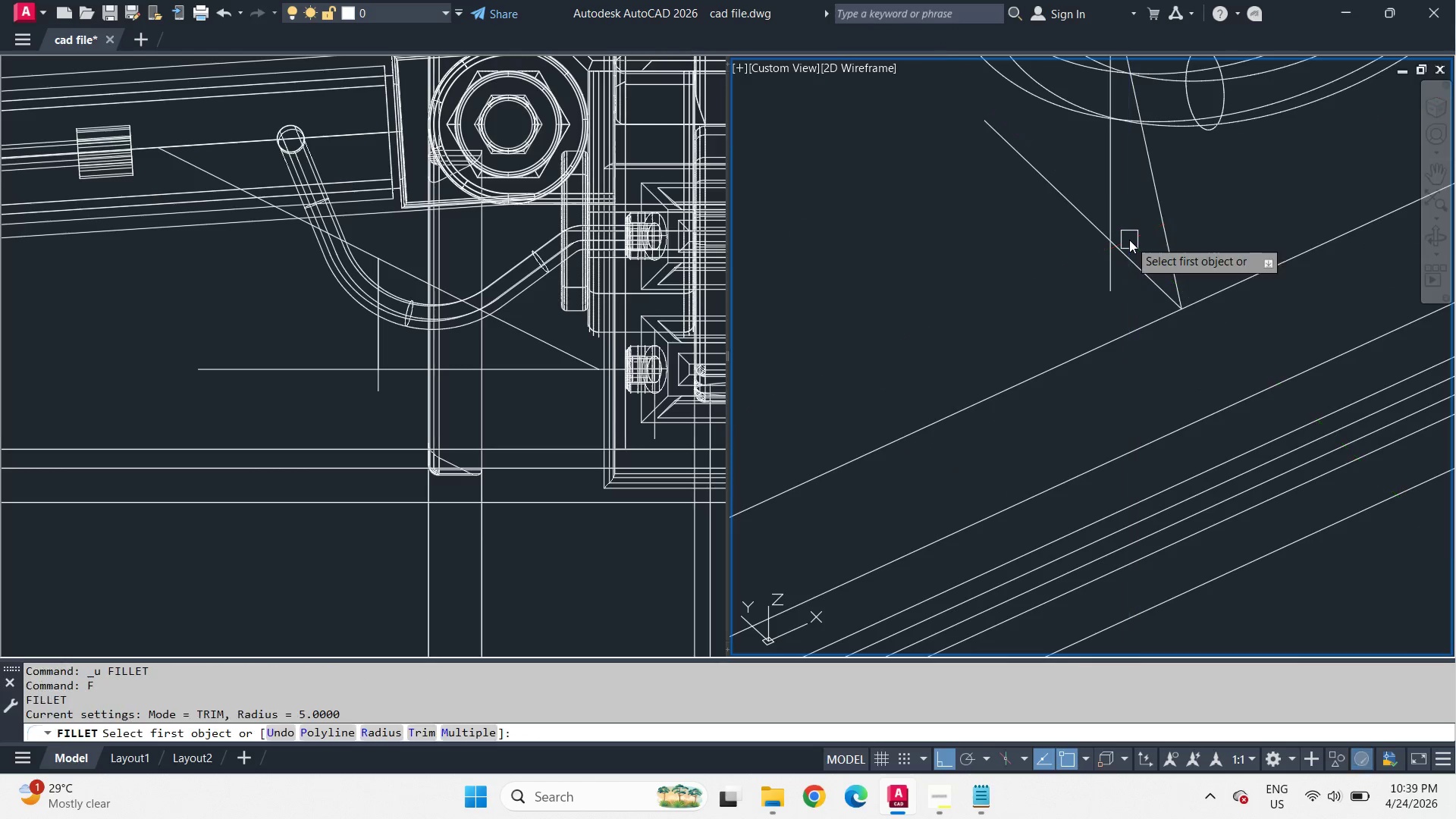 
key(R)
 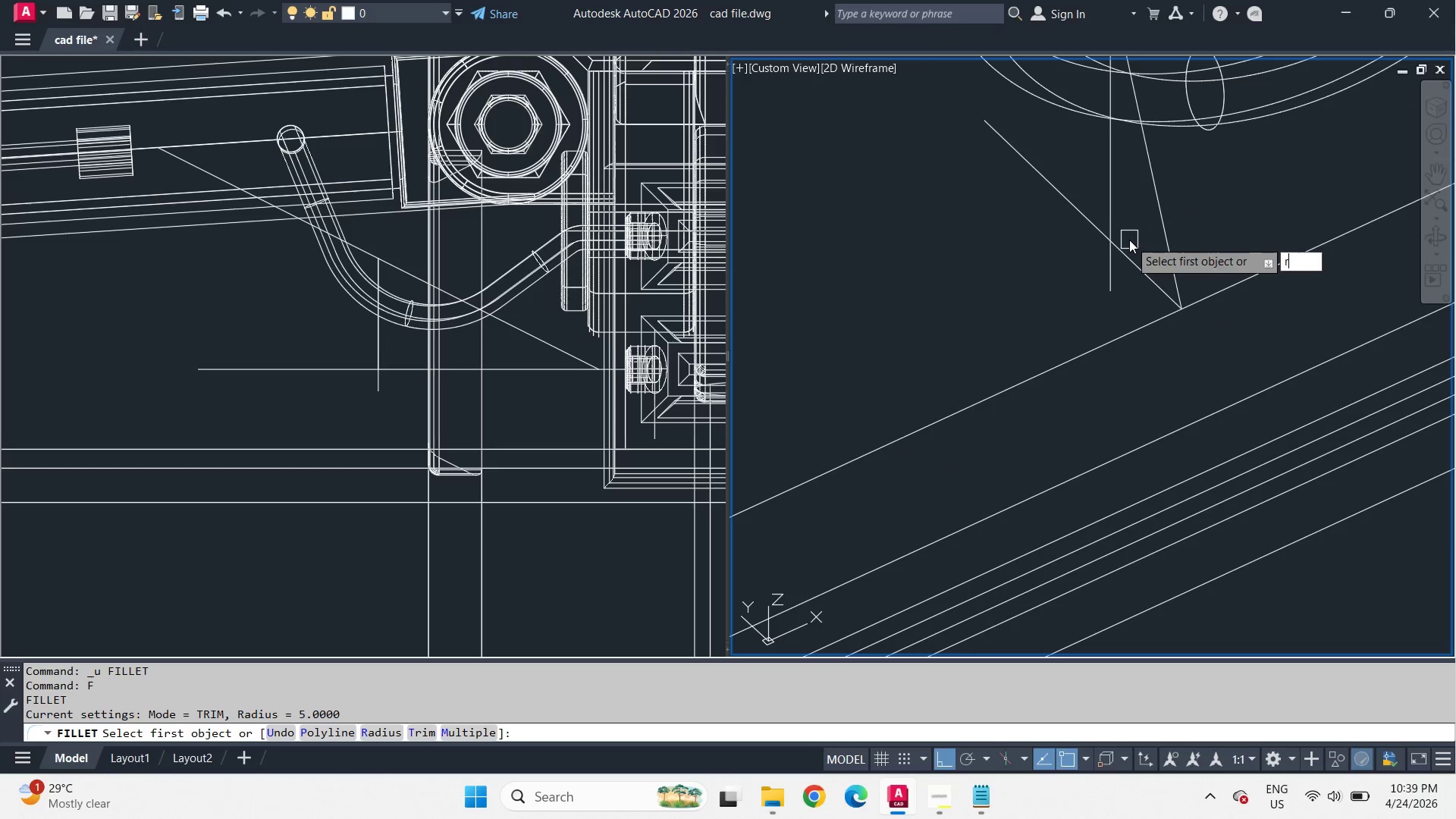 
key(Space)
 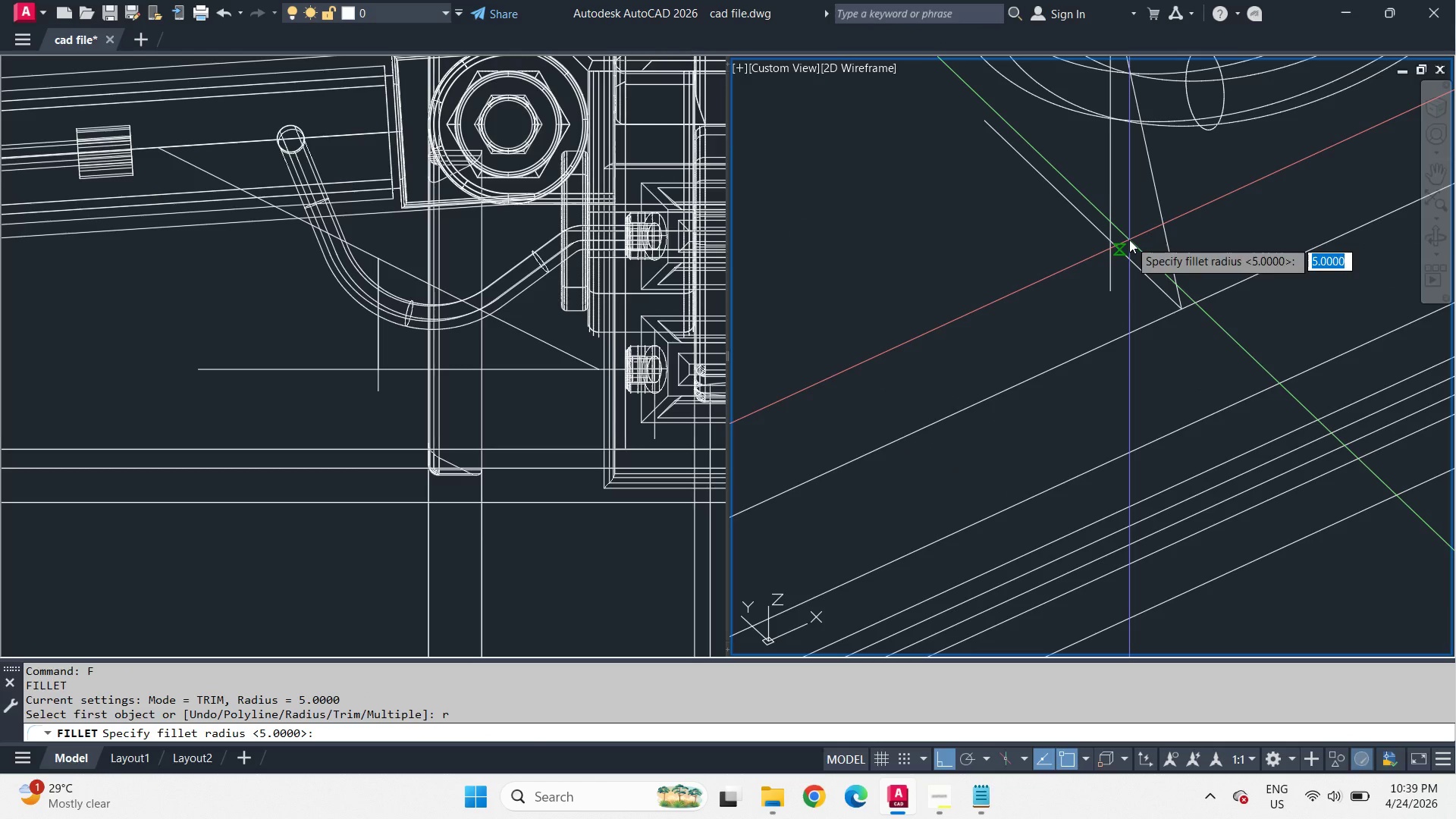 
key(0)
 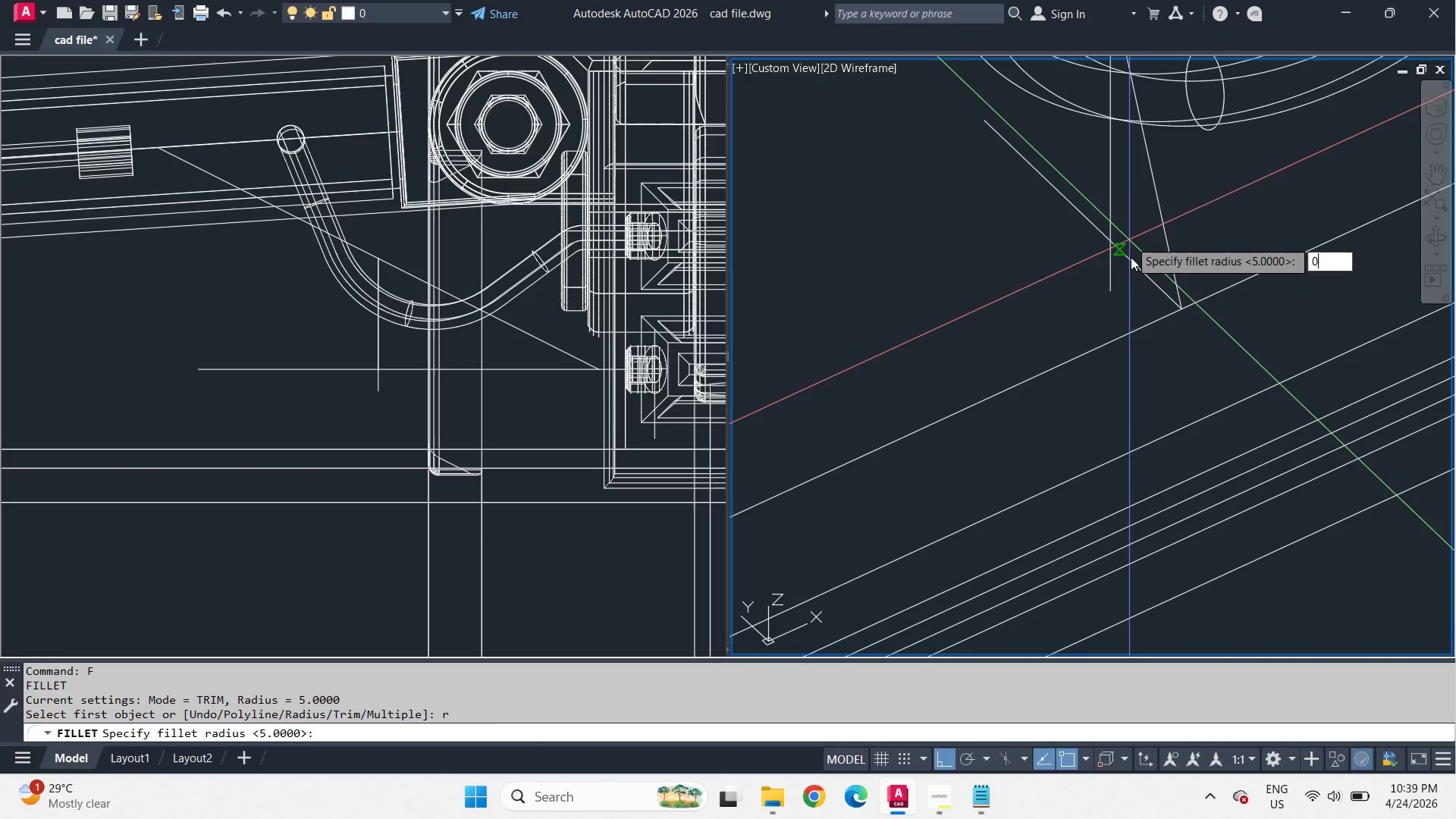 
key(Space)
 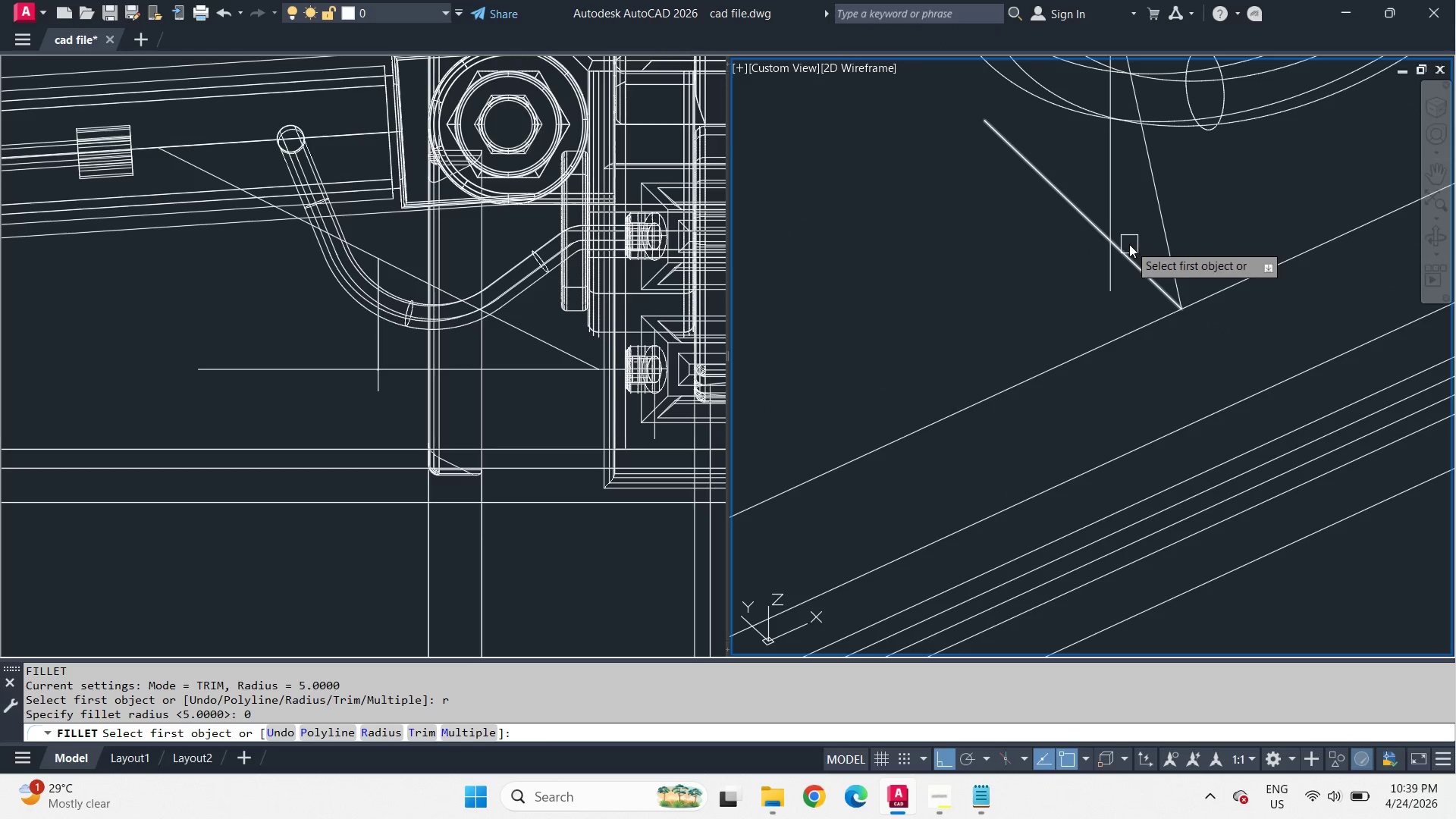 
left_click([1130, 244])
 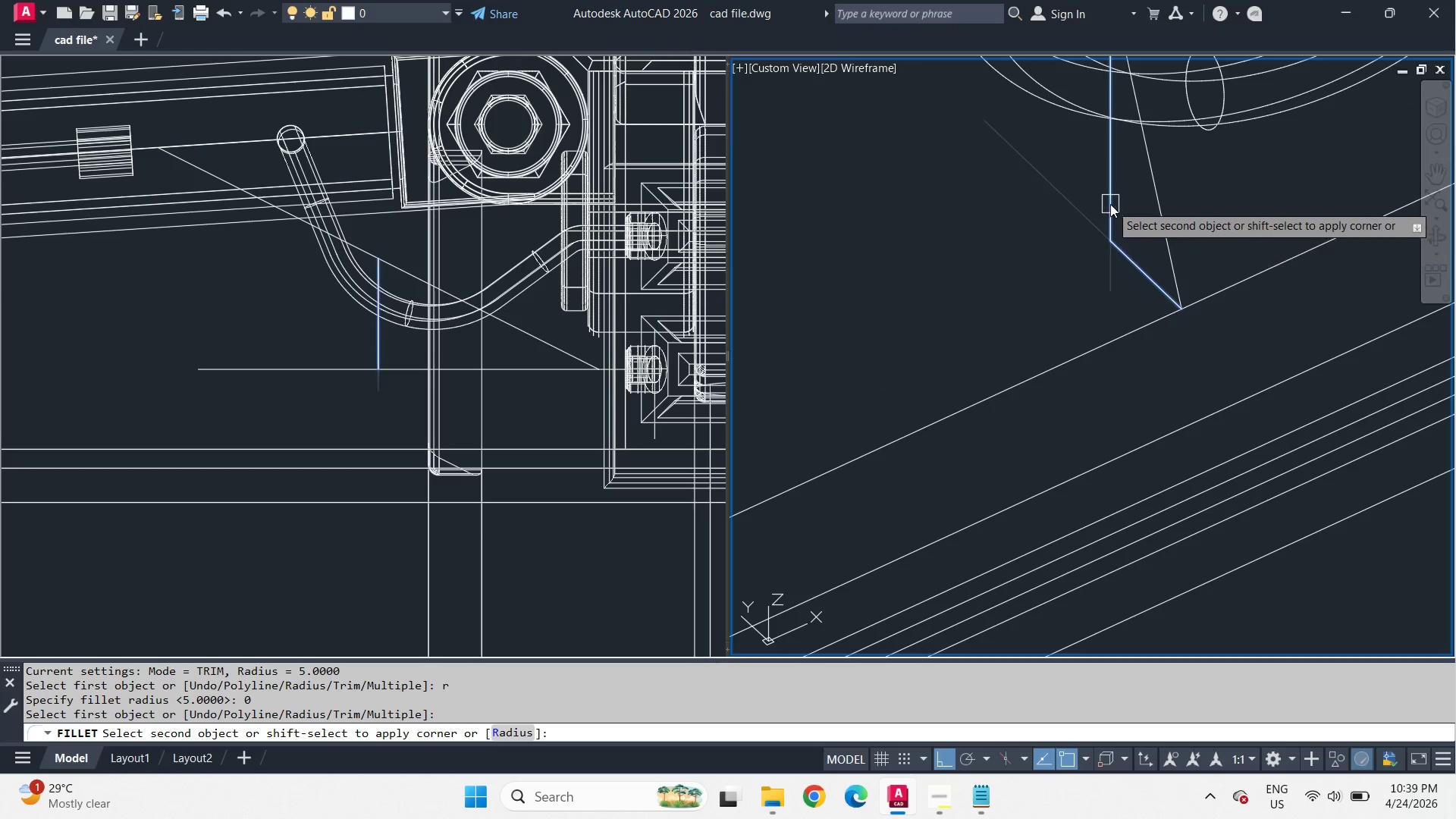 
double_click([1110, 204])
 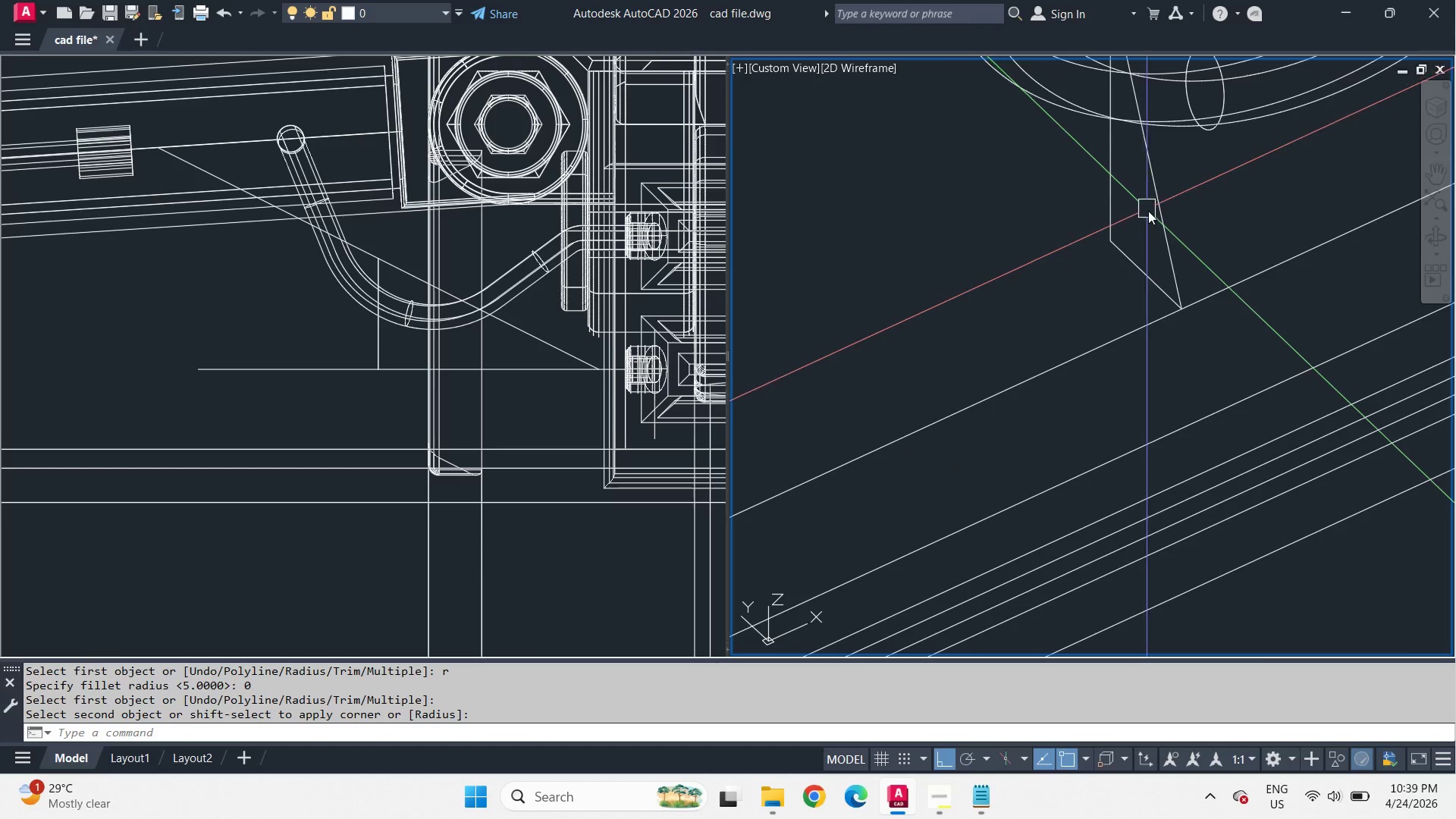 
left_click([1154, 214])
 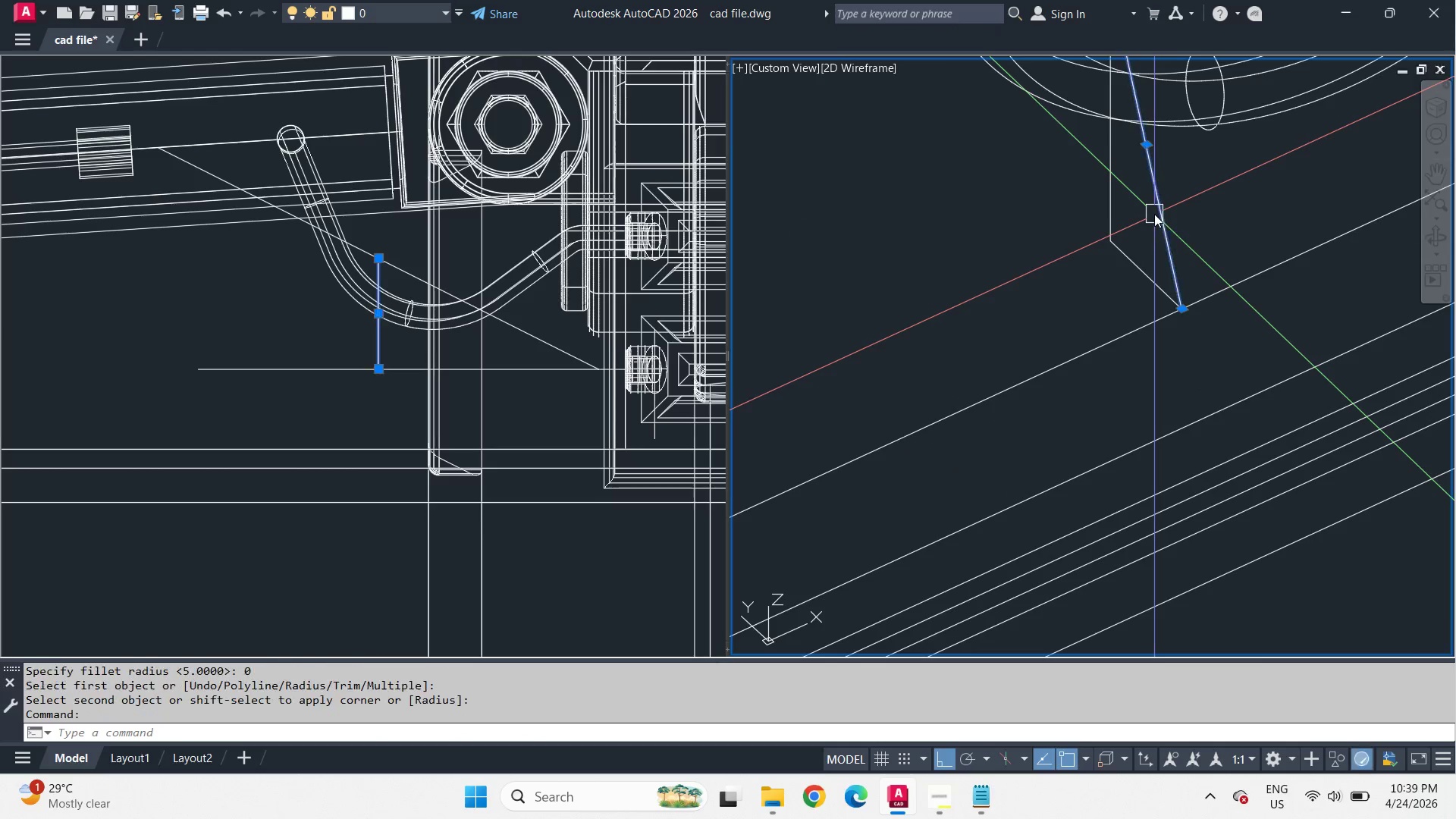 
key(E)
 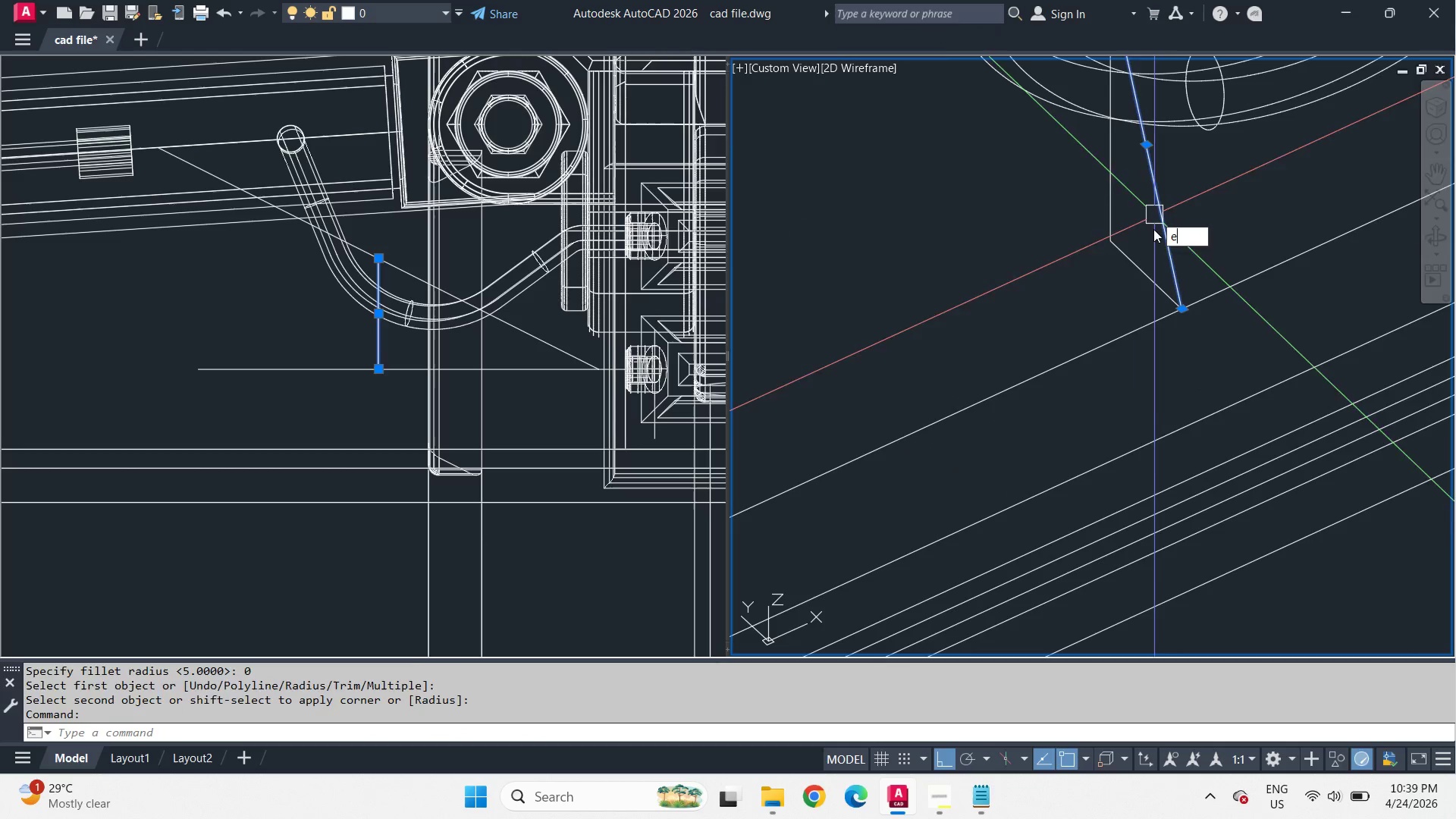 
key(Space)
 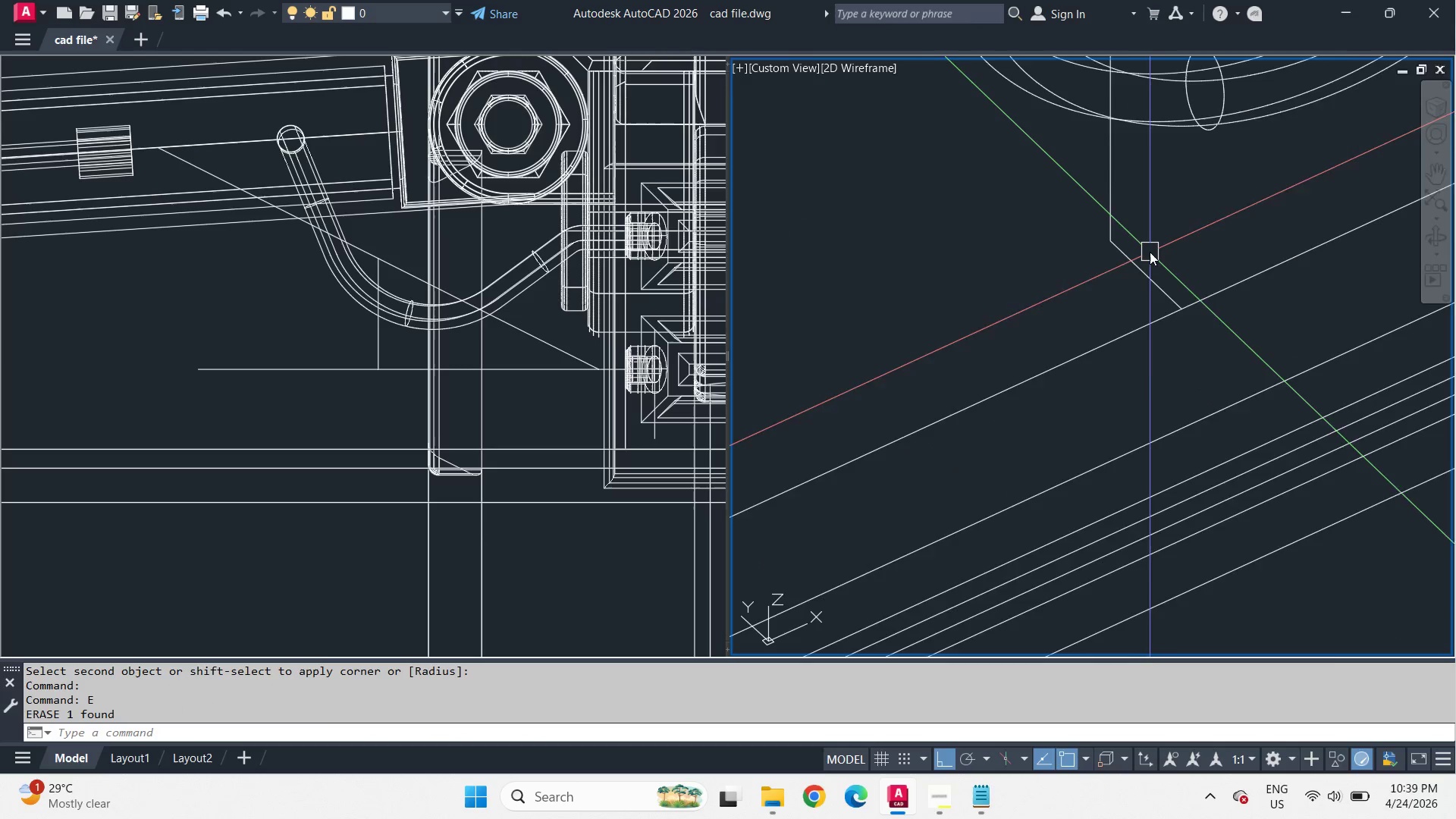 
scroll: coordinate [1150, 261], scroll_direction: down, amount: 2.0
 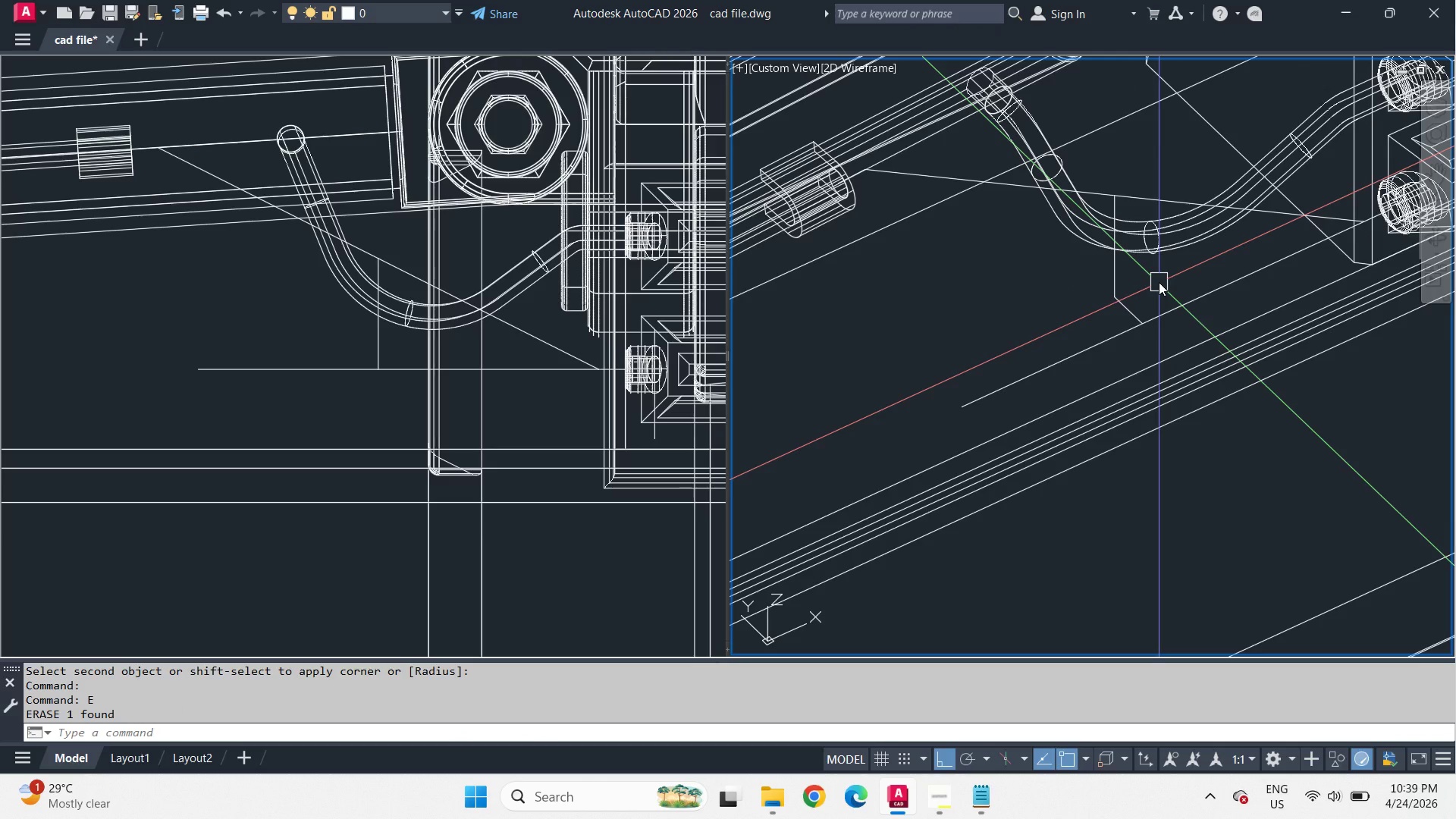 
key(C)
 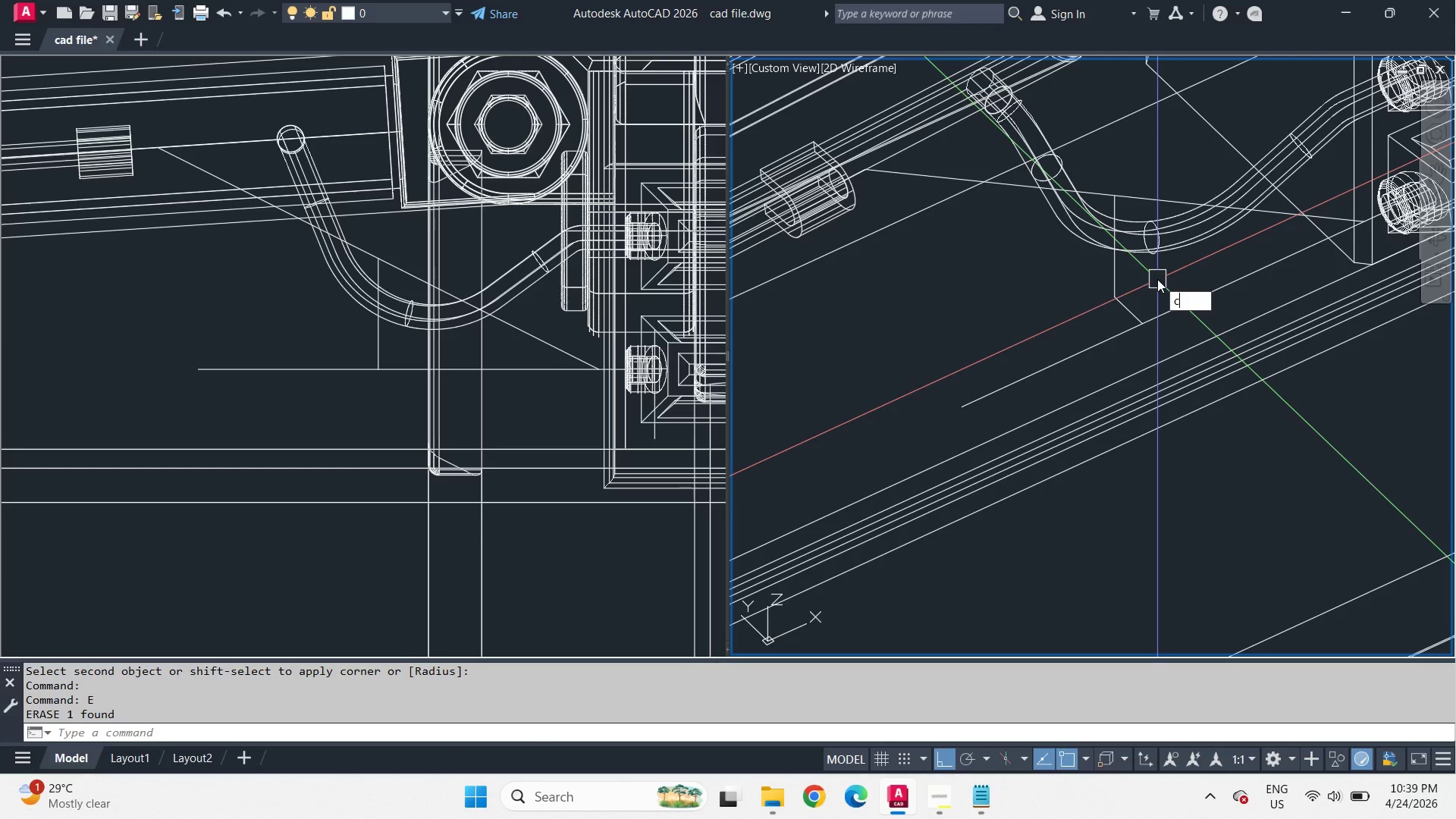 
key(Space)
 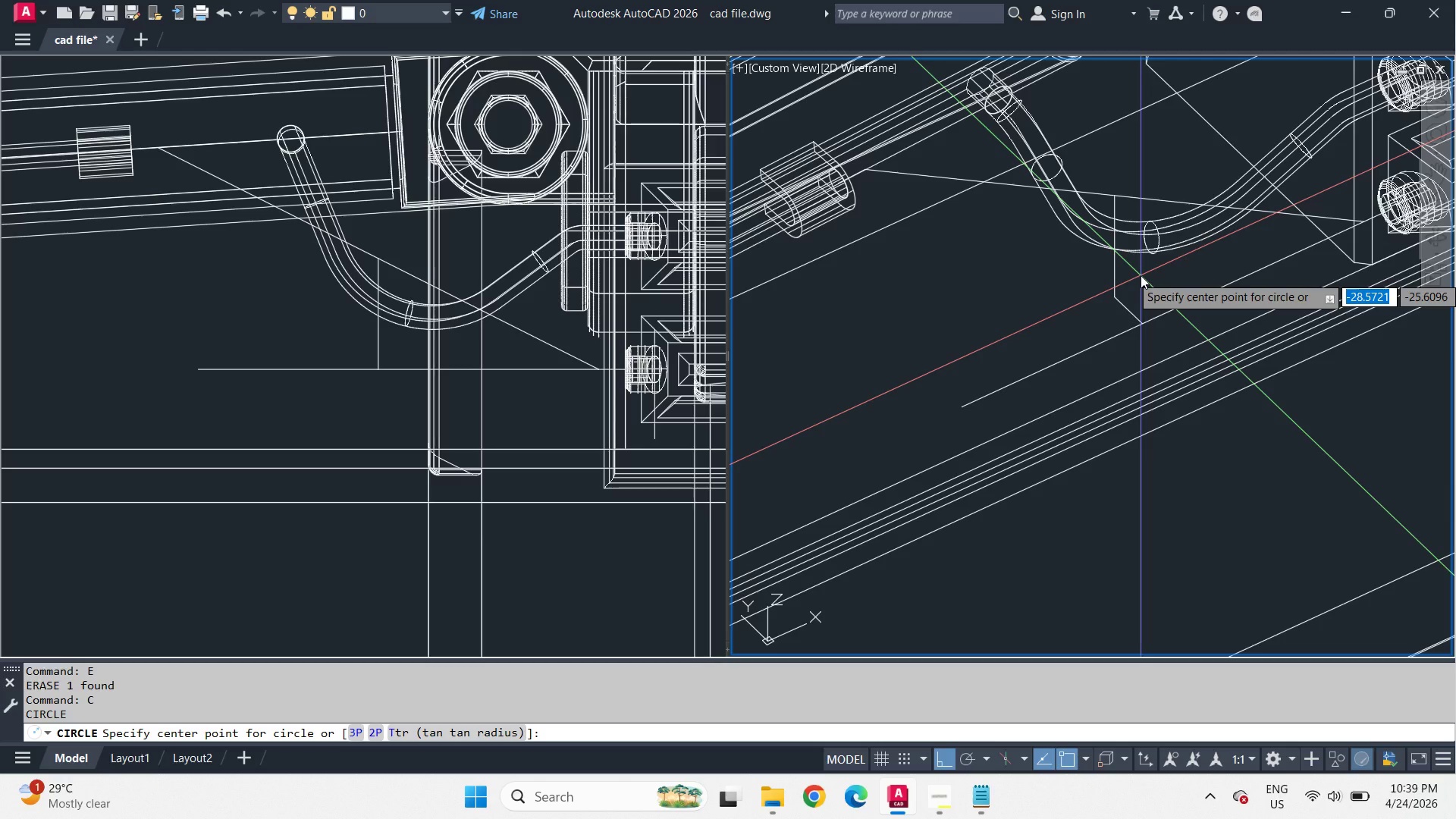 
left_click([322, 343])
 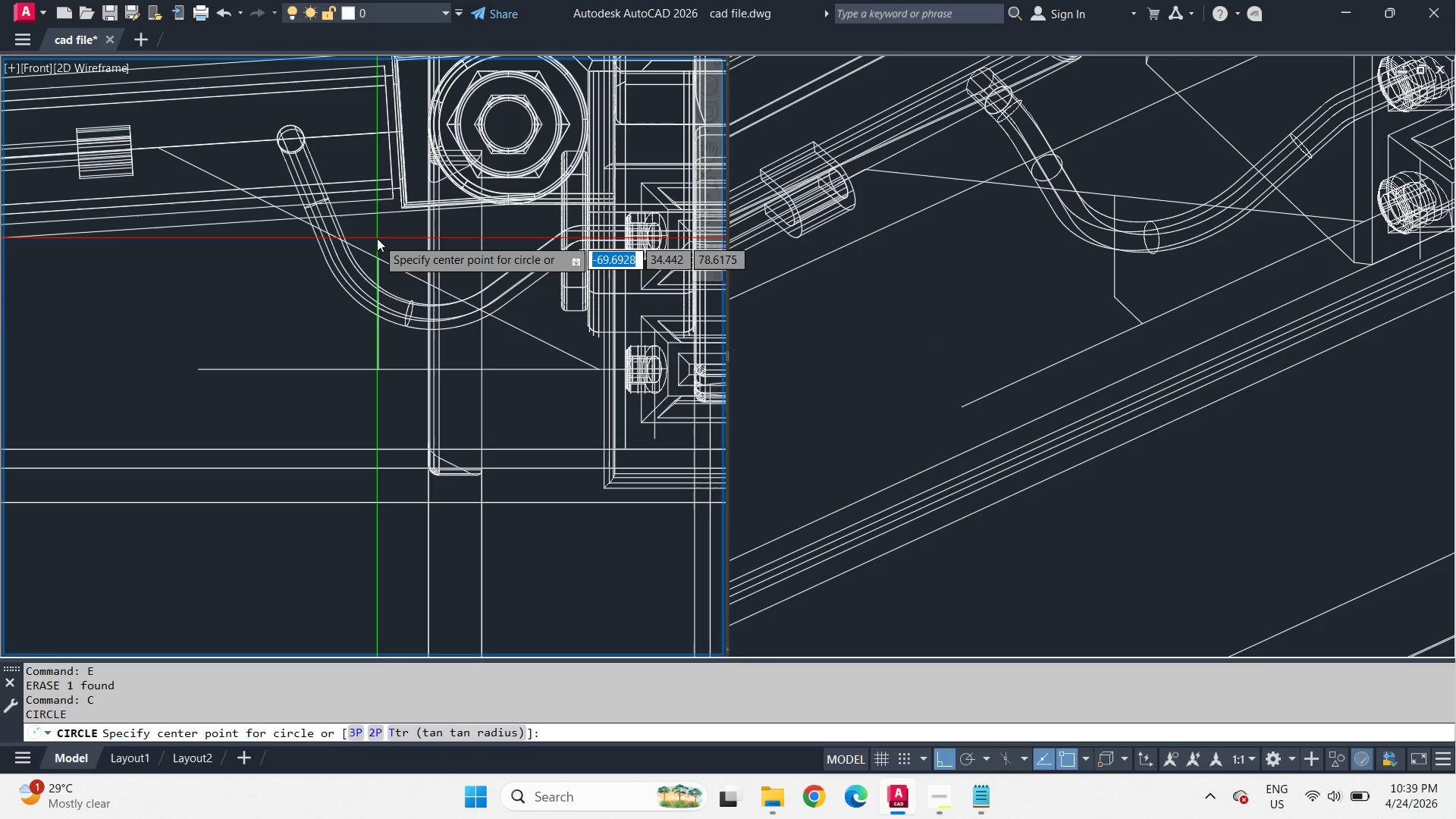 
left_click_drag(start_coordinate=[377, 237], to_coordinate=[396, 256])
 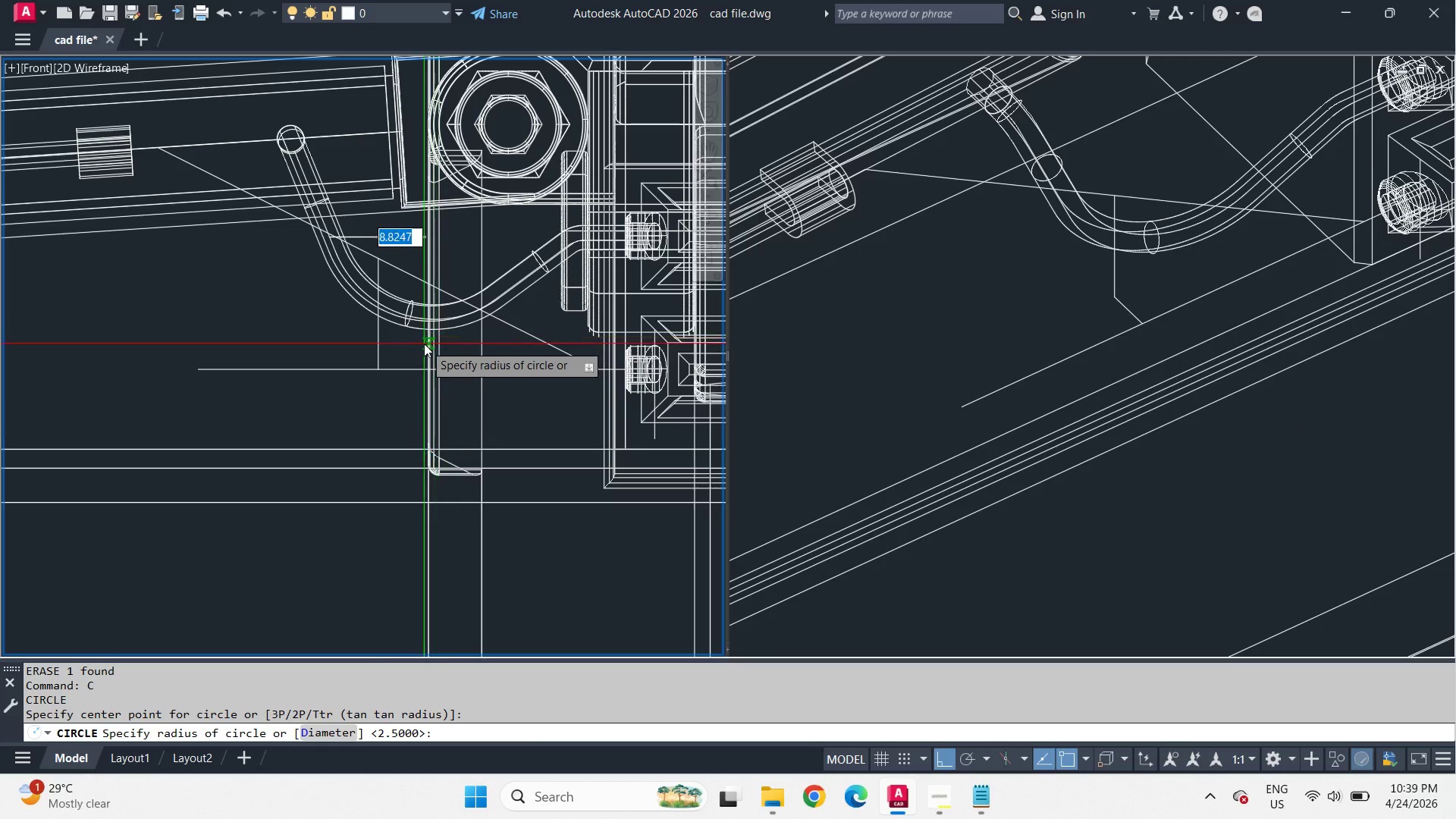 
key(Escape)
 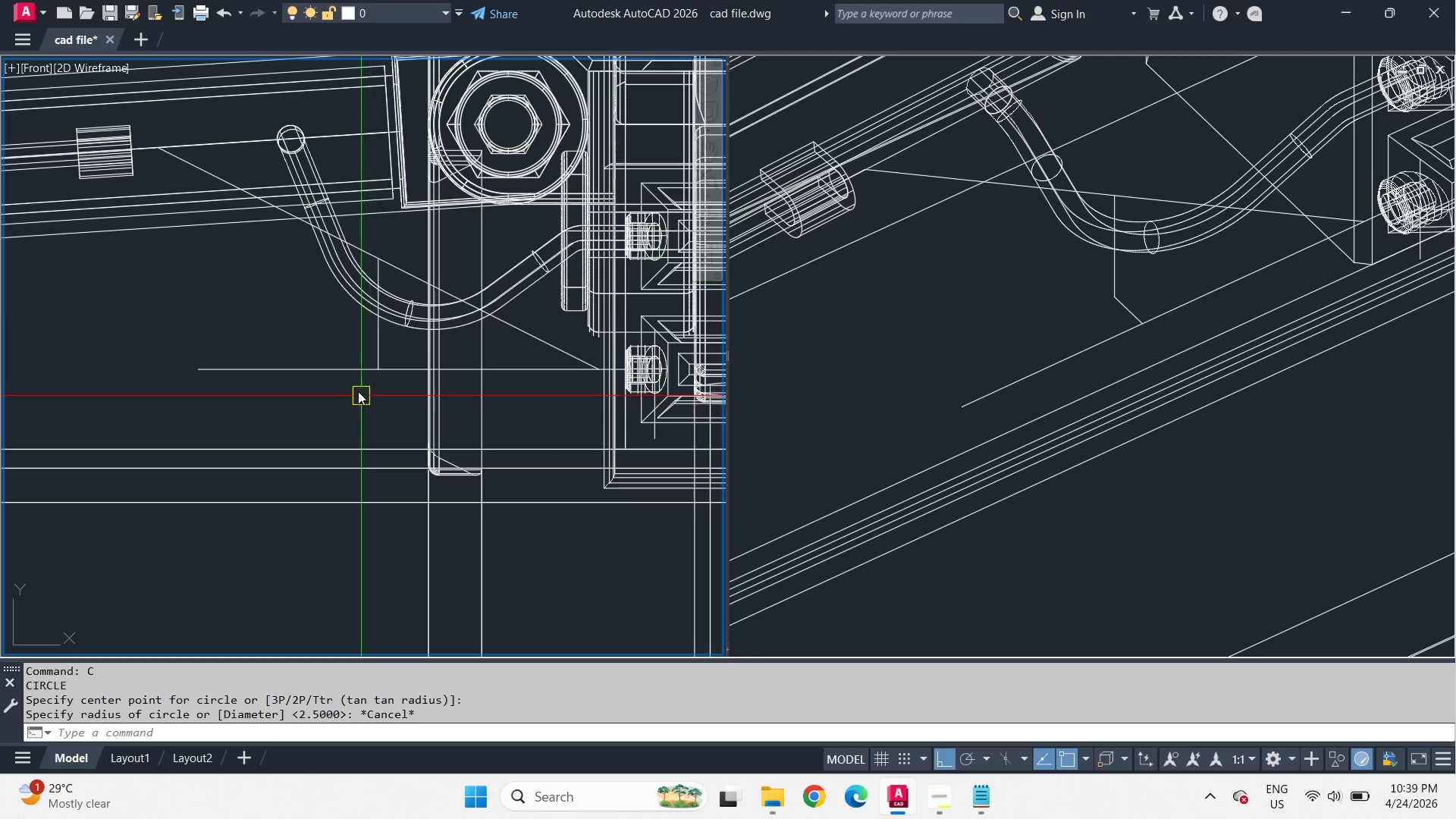 
key(C)
 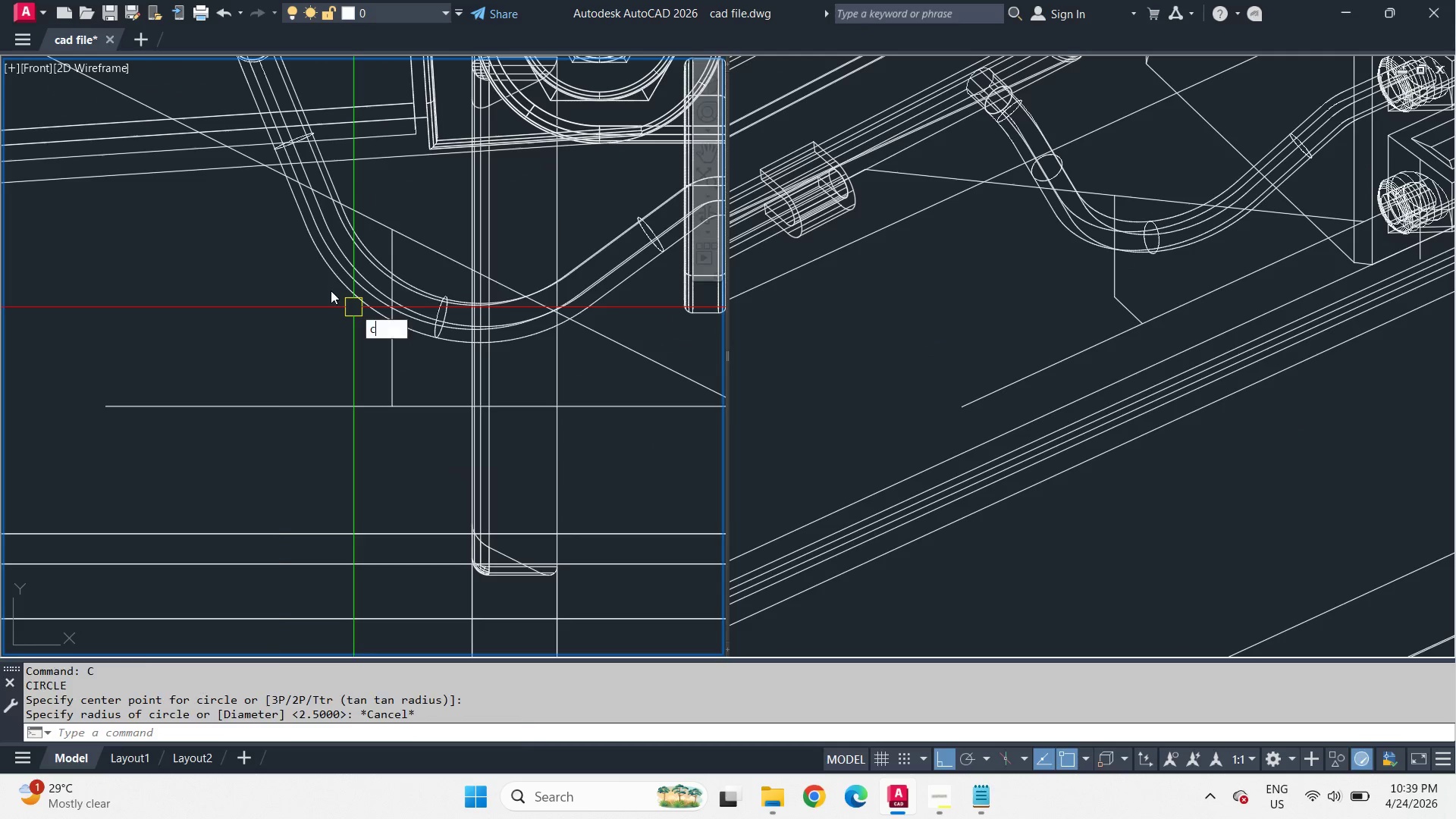 
key(Space)
 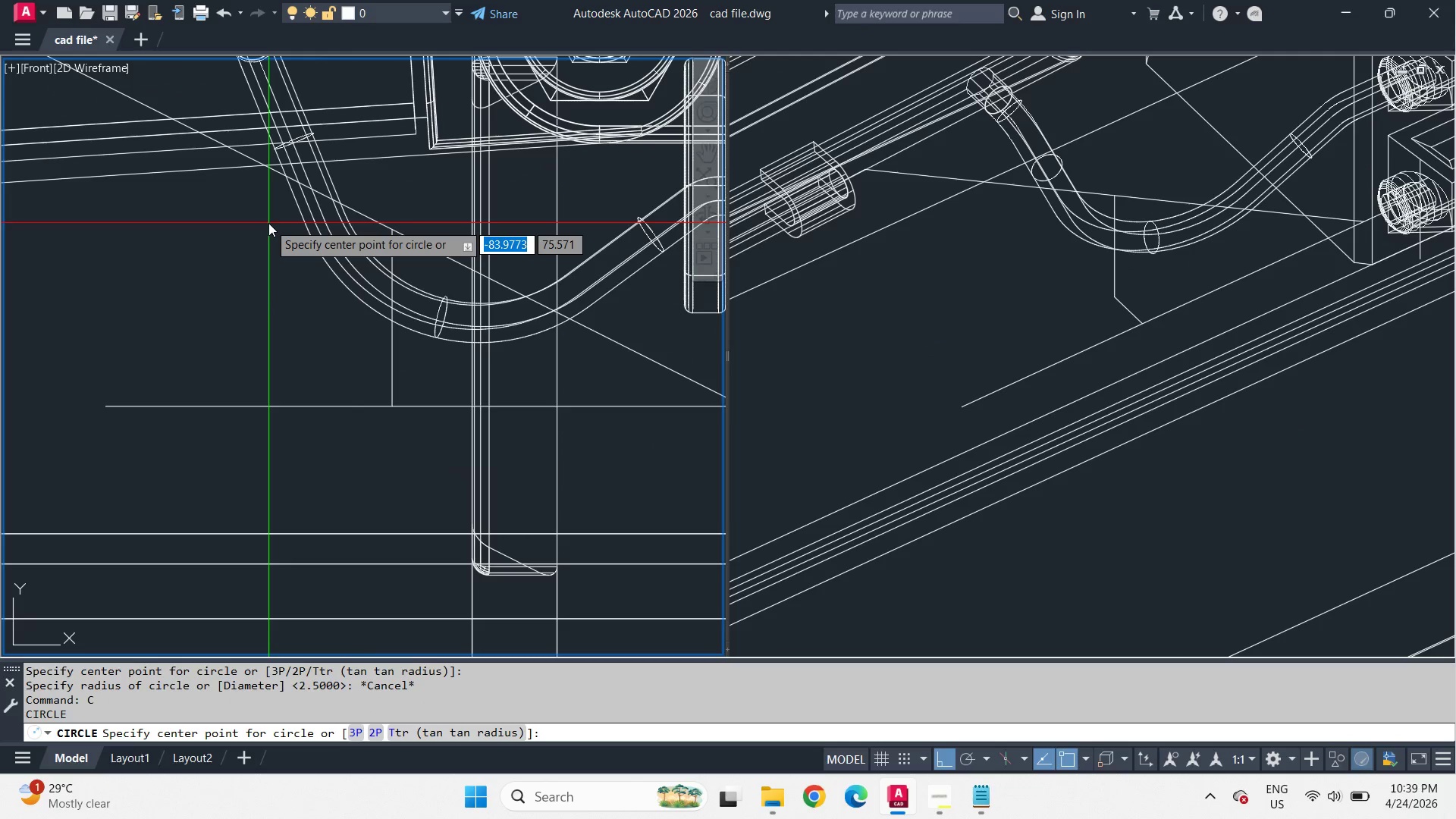 
scroll: coordinate [353, 307], scroll_direction: up, amount: 1.0
 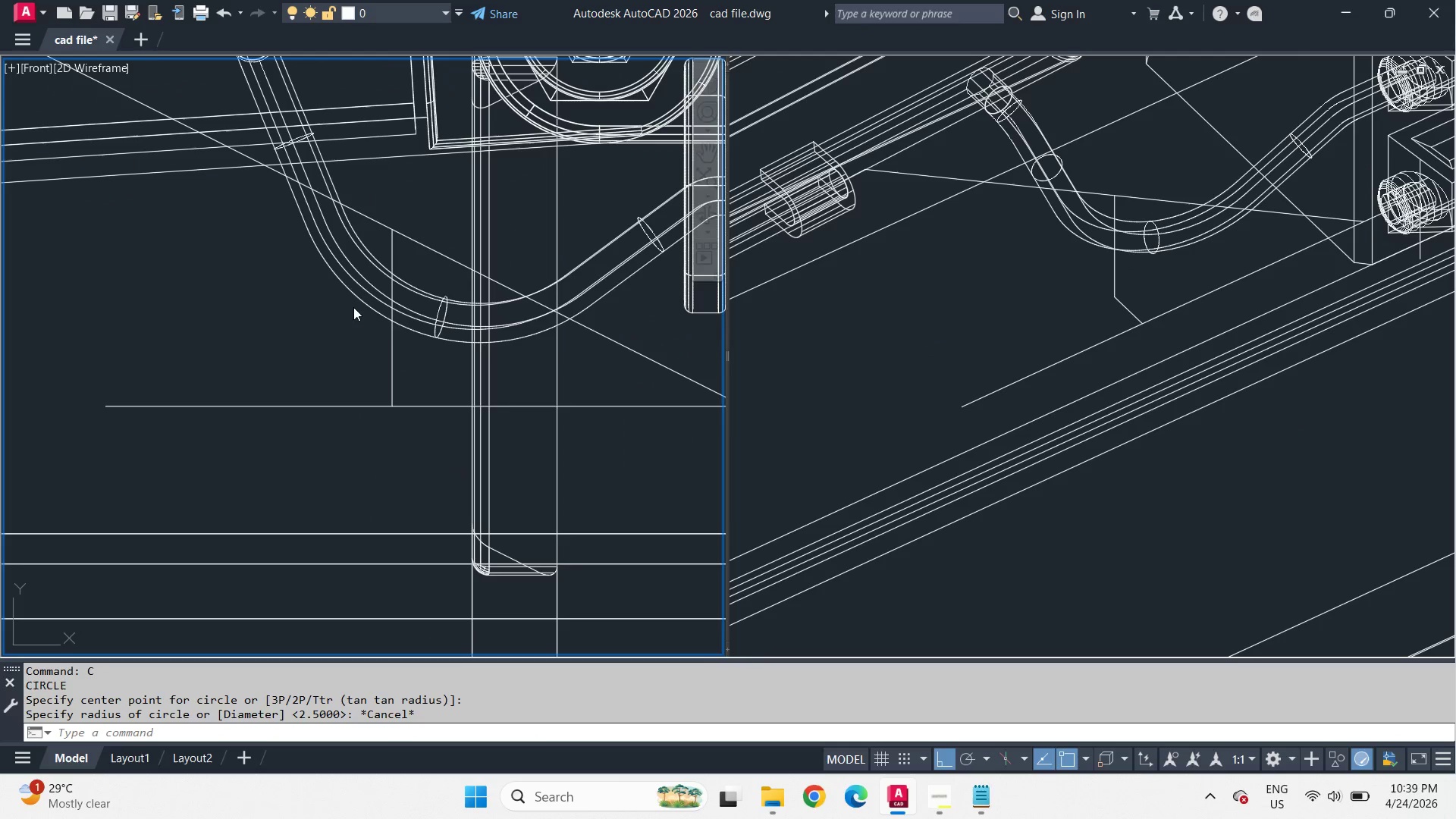 
left_click_drag(start_coordinate=[268, 223], to_coordinate=[268, 244])
 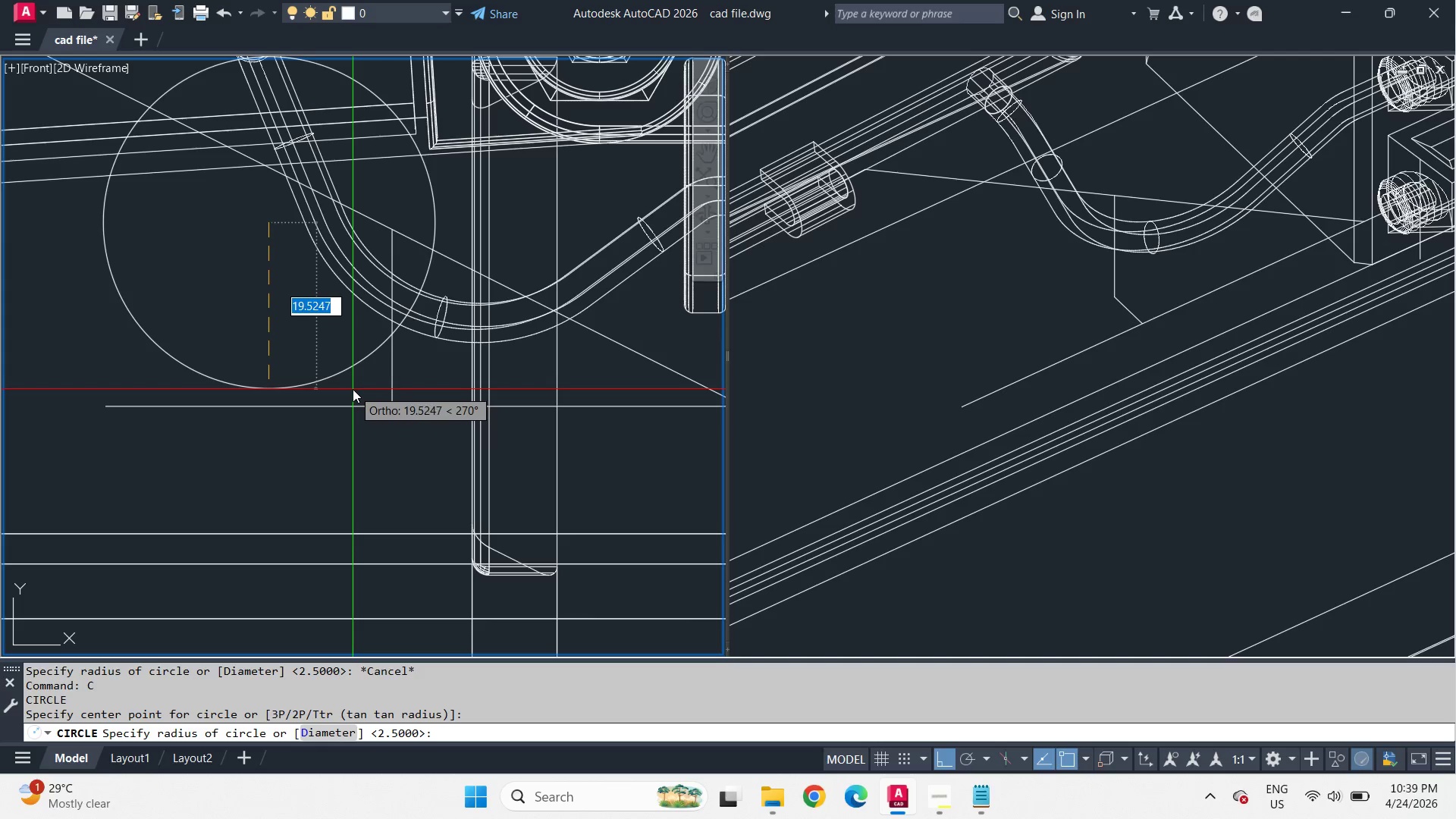 
scroll: coordinate [353, 389], scroll_direction: down, amount: 1.0
 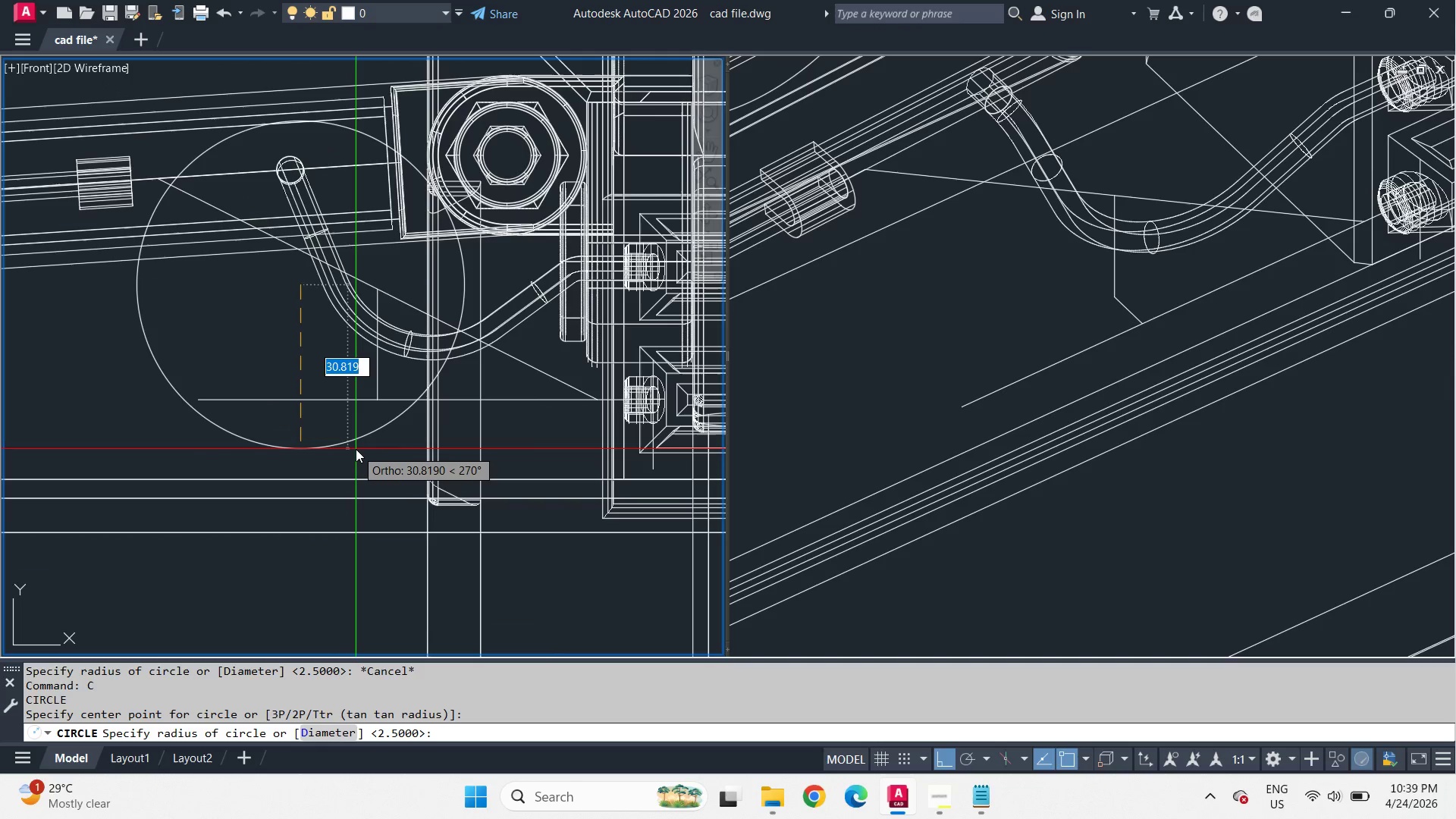 
key(Escape)
 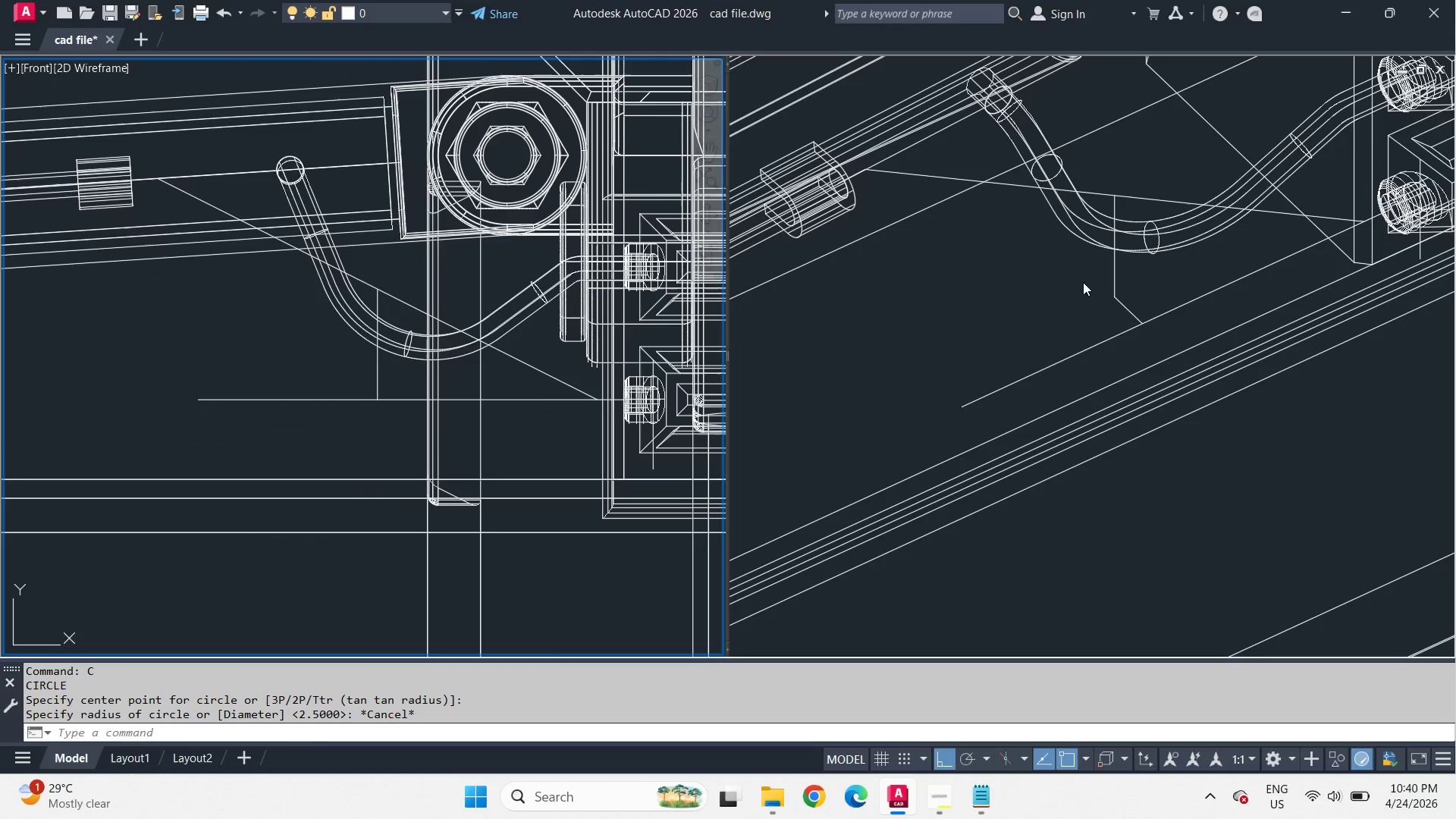 
left_click([1088, 281])
 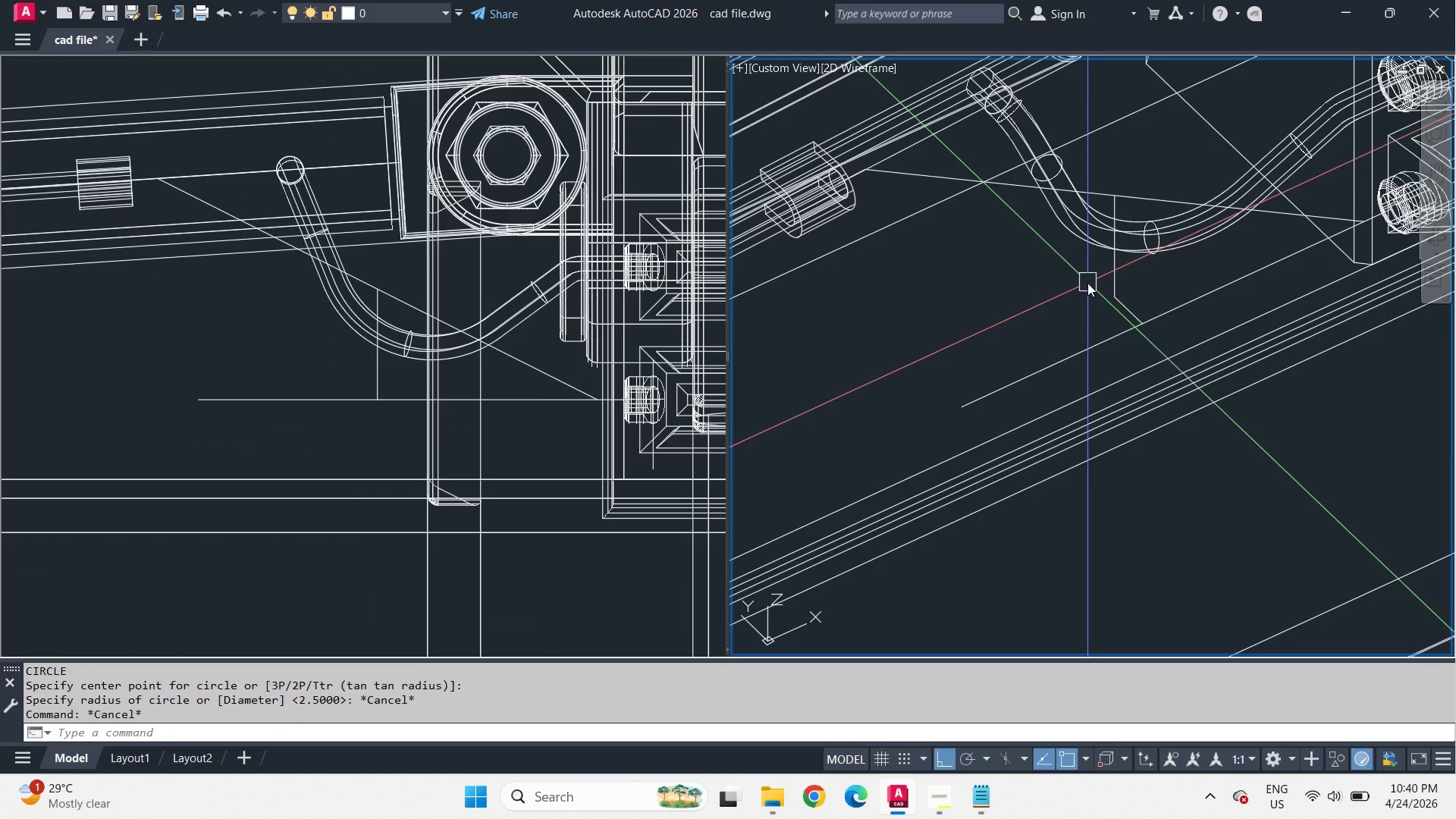 
key(Escape)
 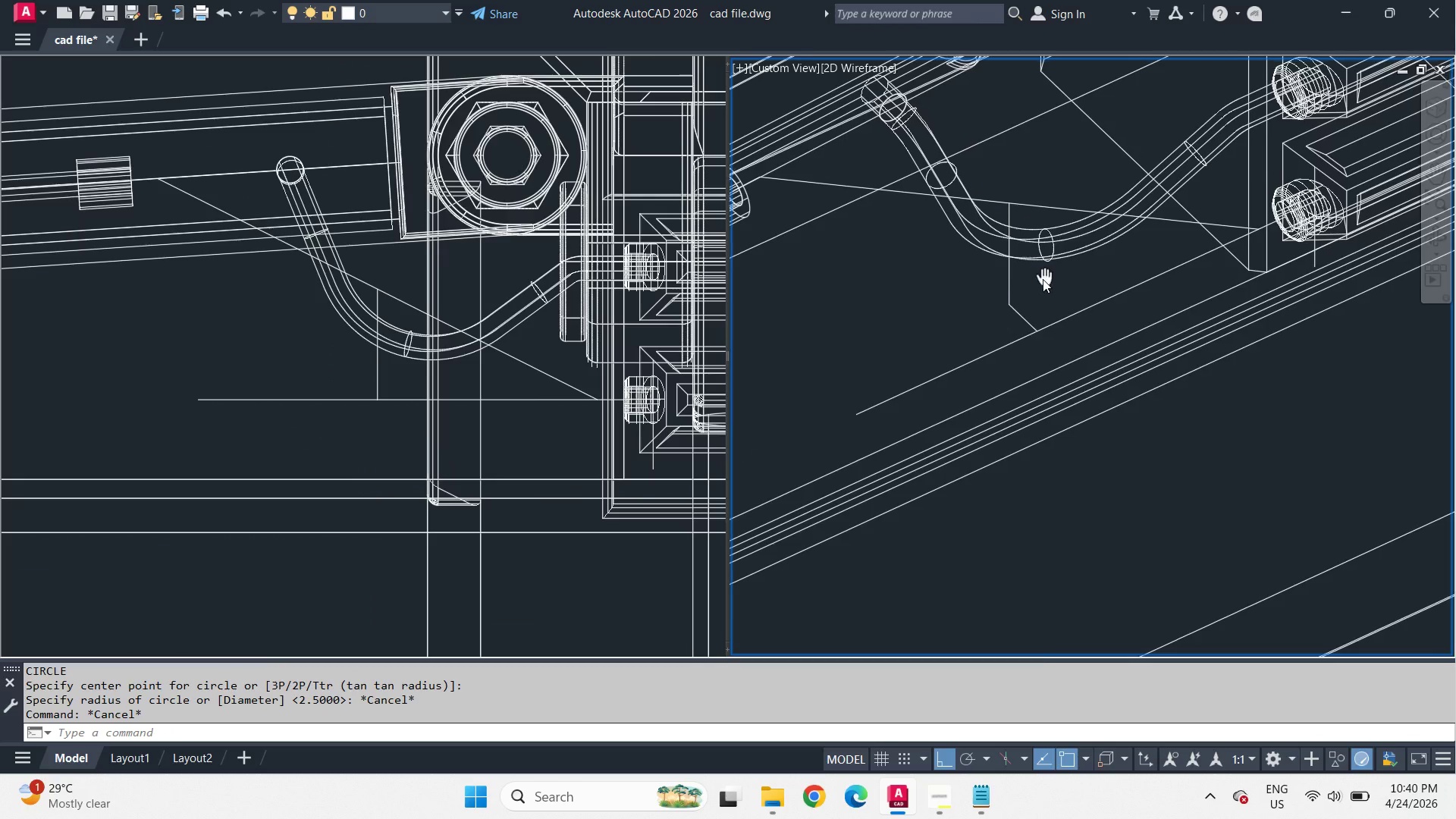 
key(C)
 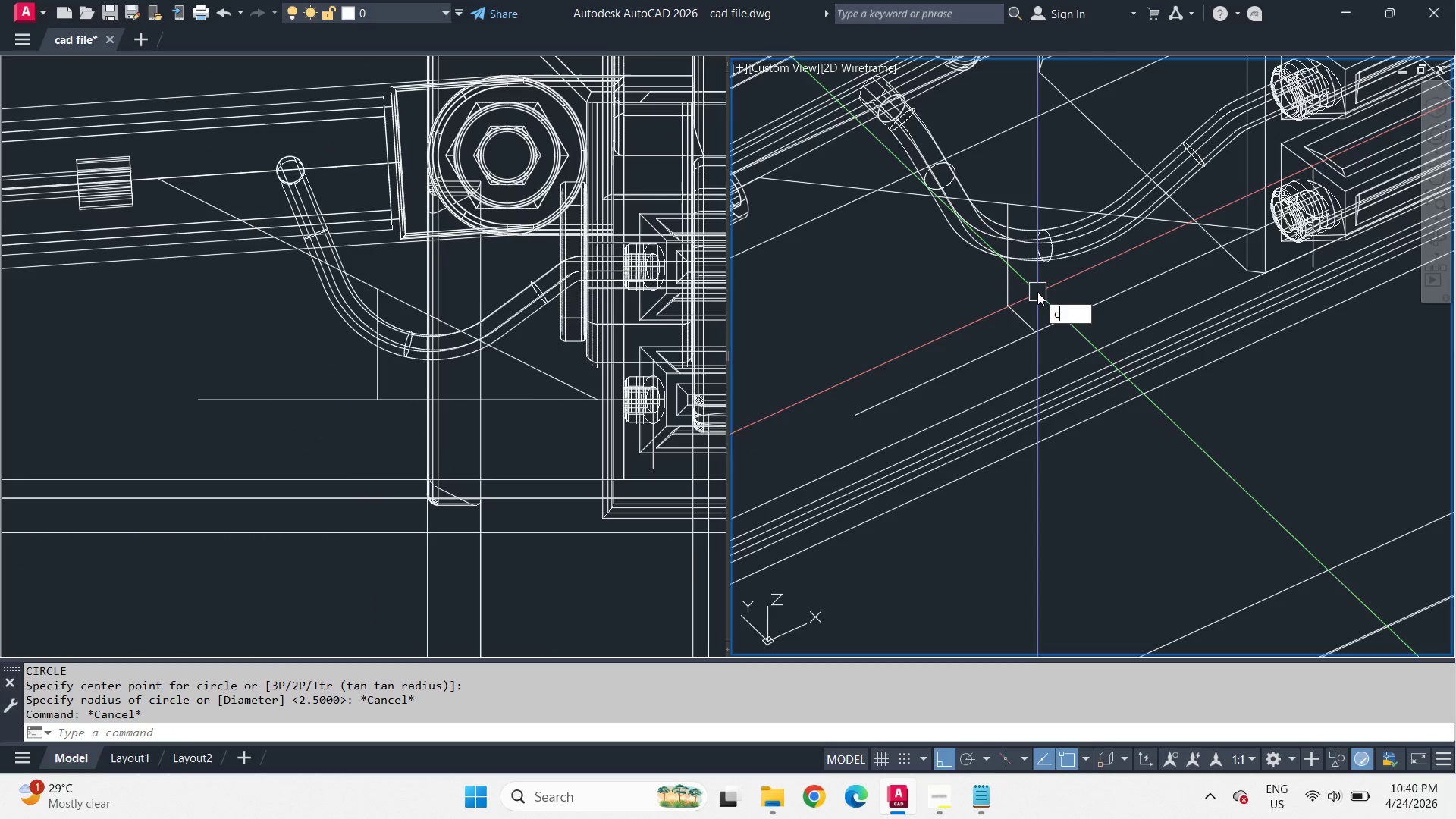 
key(Space)
 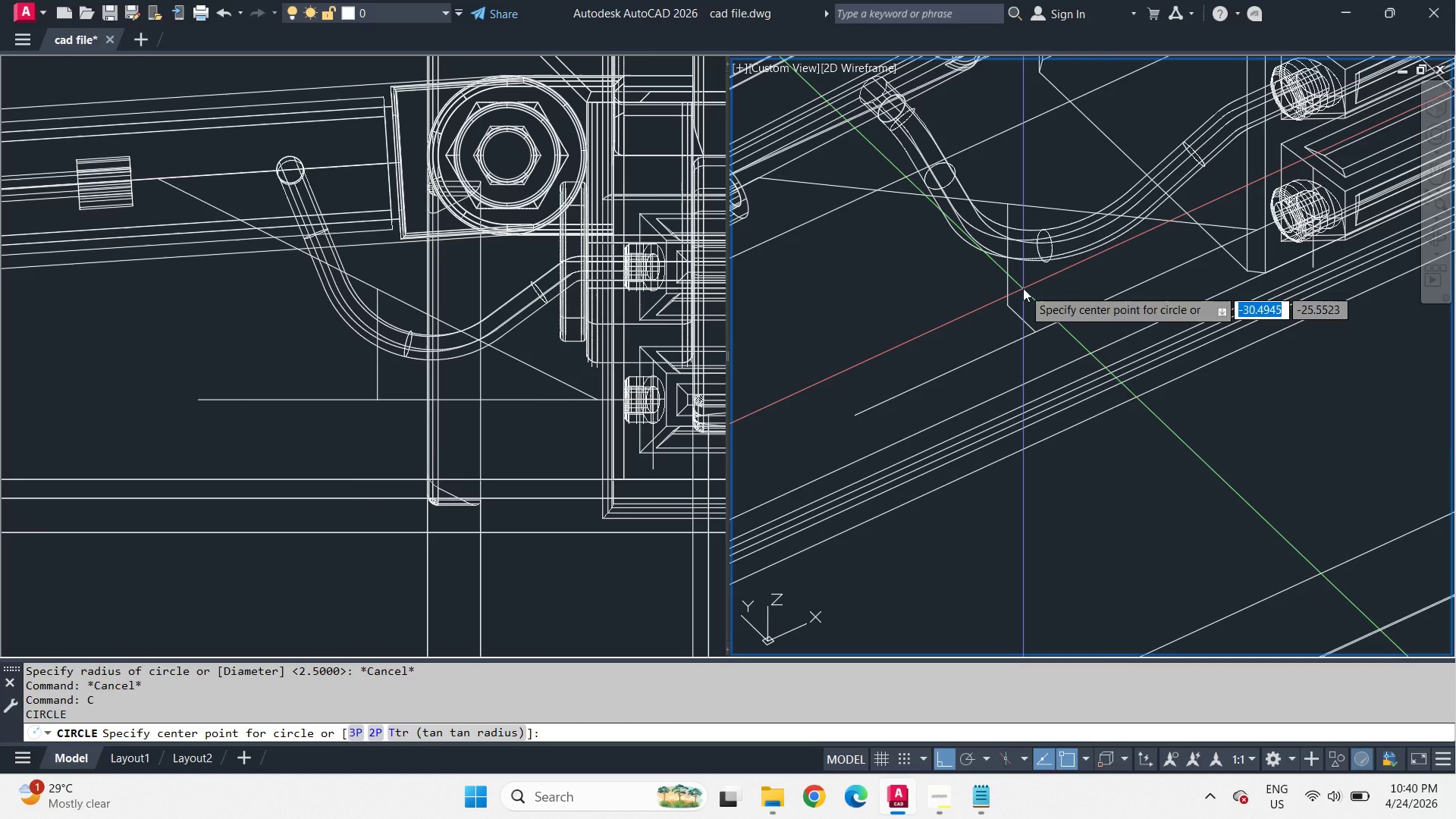 
key(Escape)
 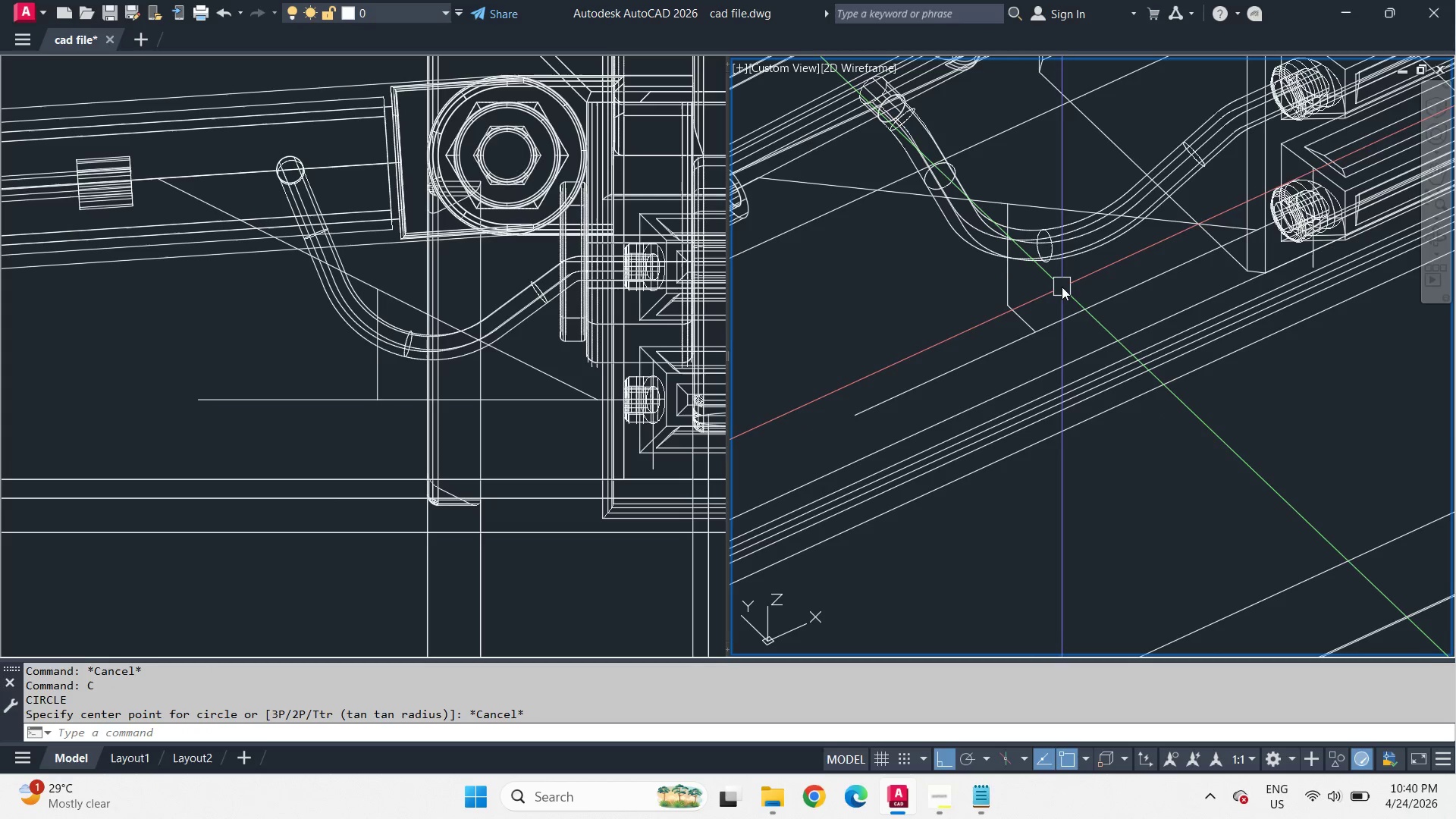 
scroll: coordinate [1060, 284], scroll_direction: up, amount: 1.0
 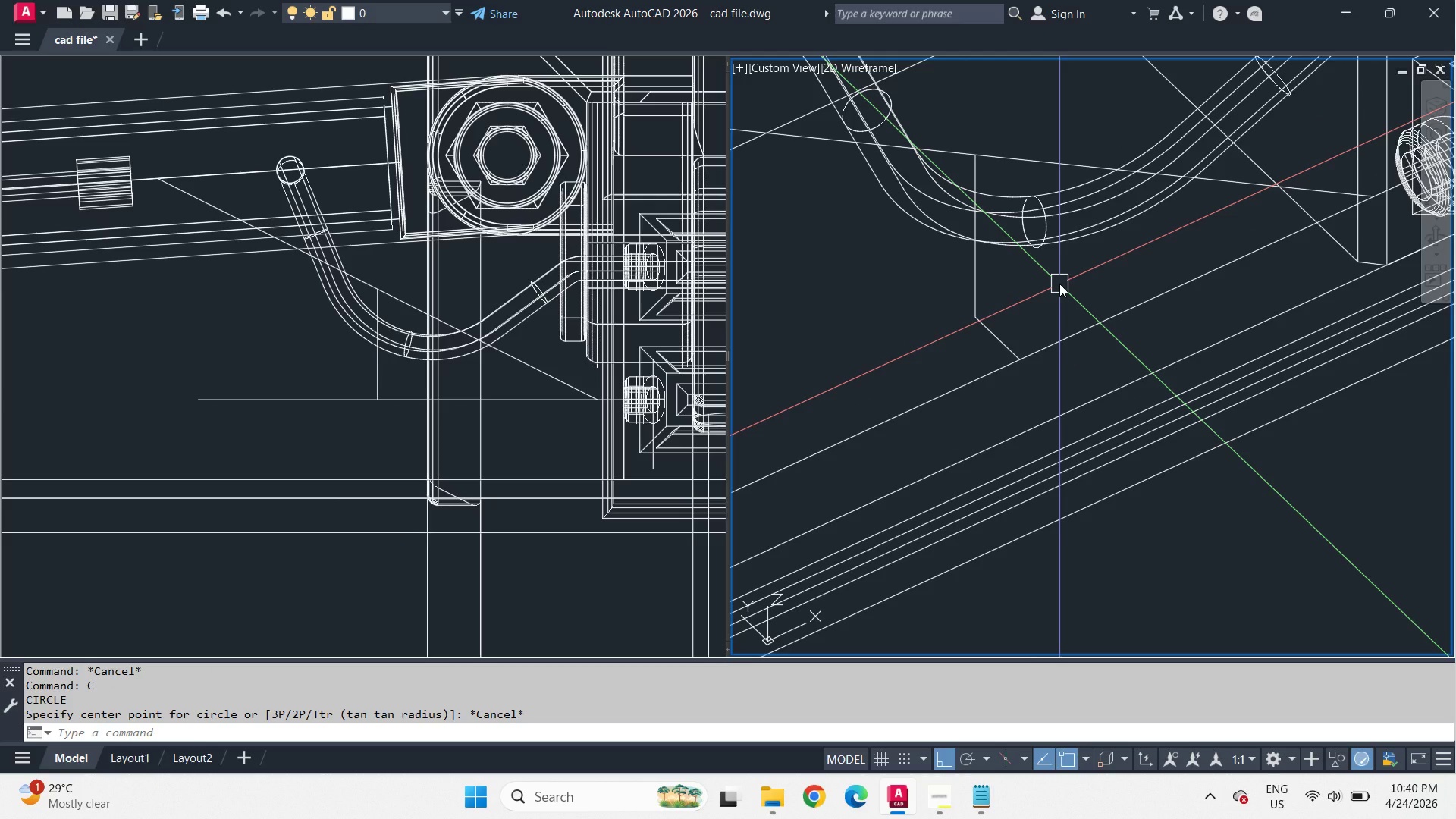 
type(ucs )
 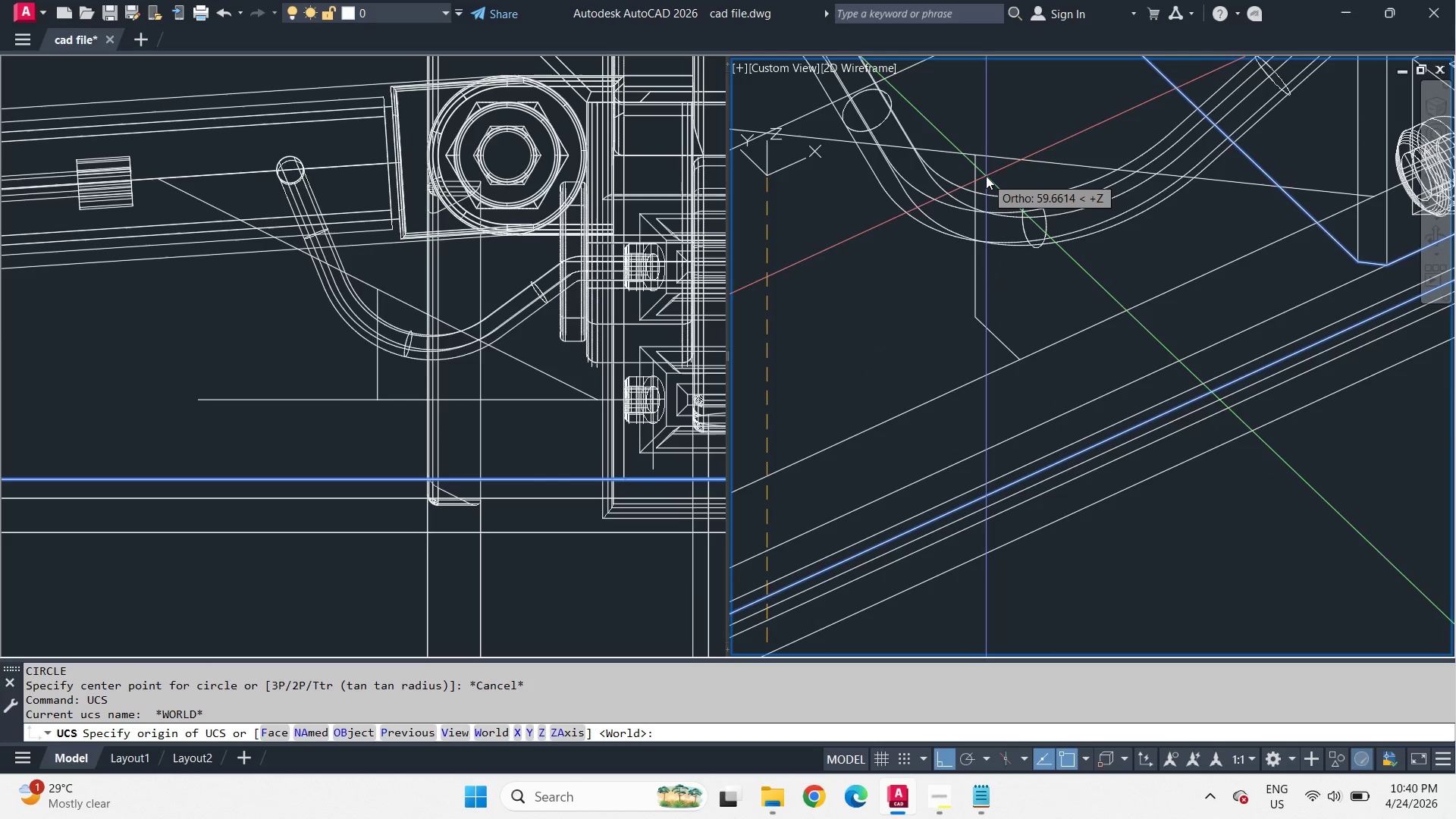 
type(end )
 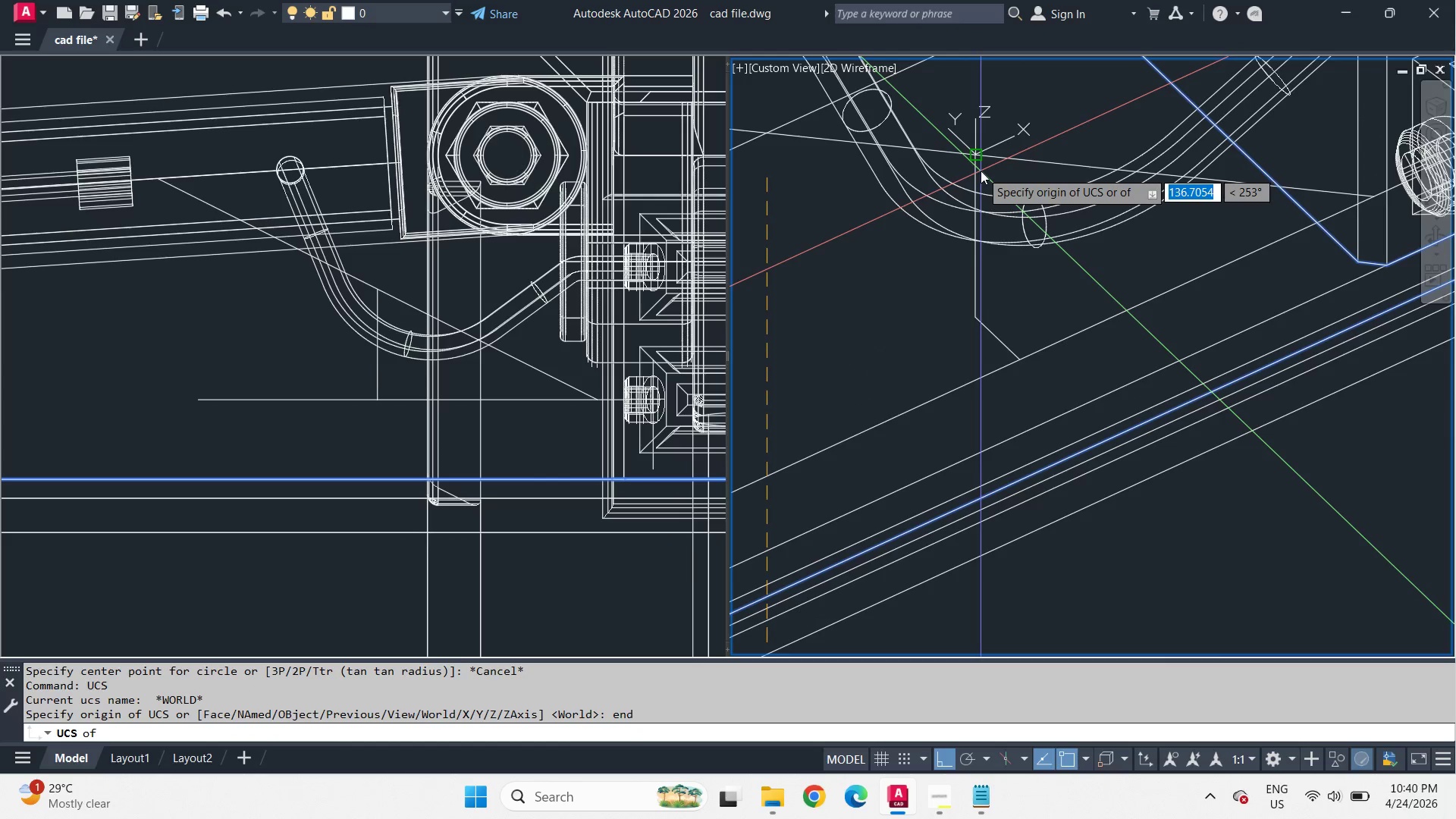 
left_click([981, 171])
 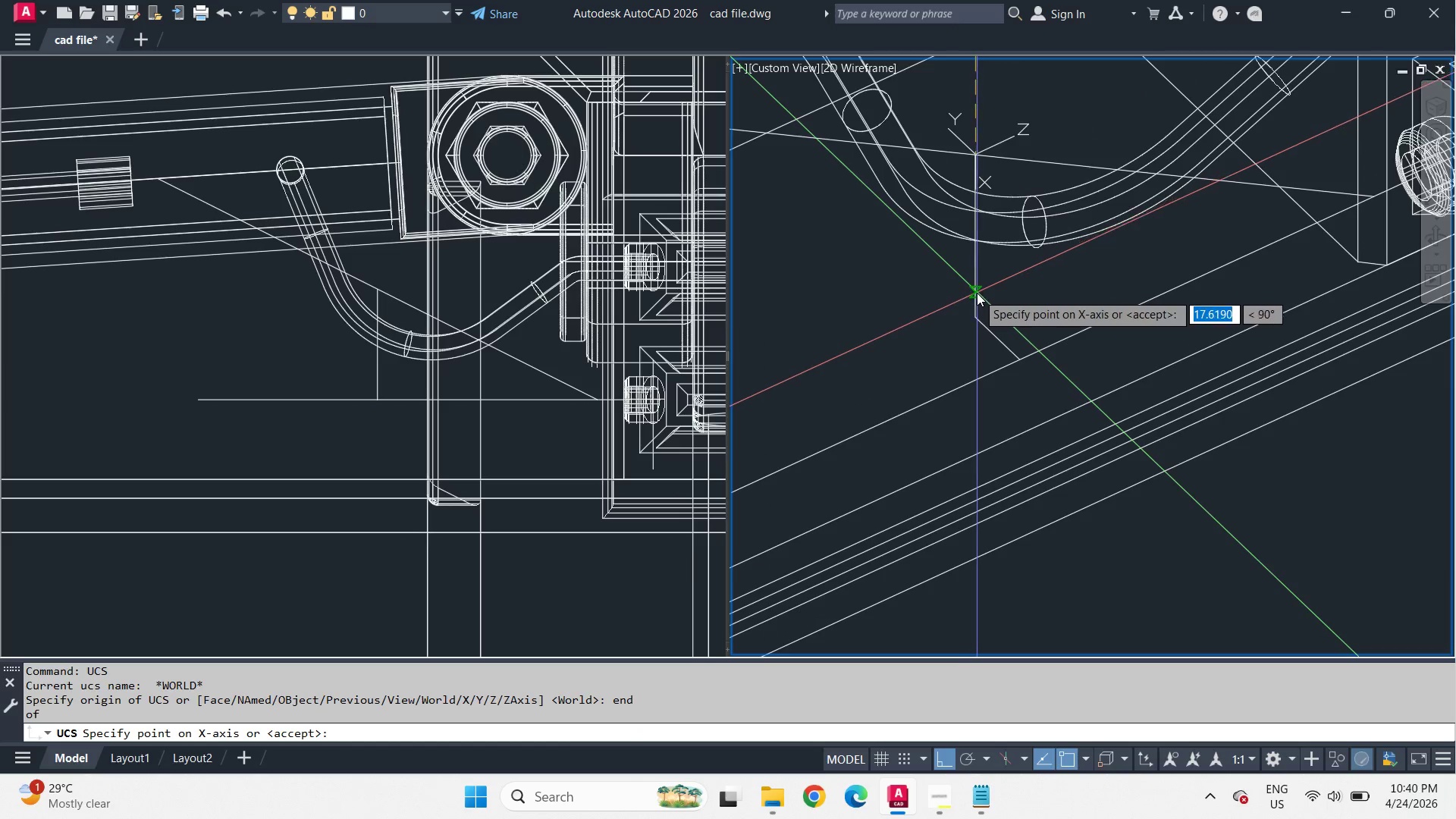 
left_click([977, 293])
 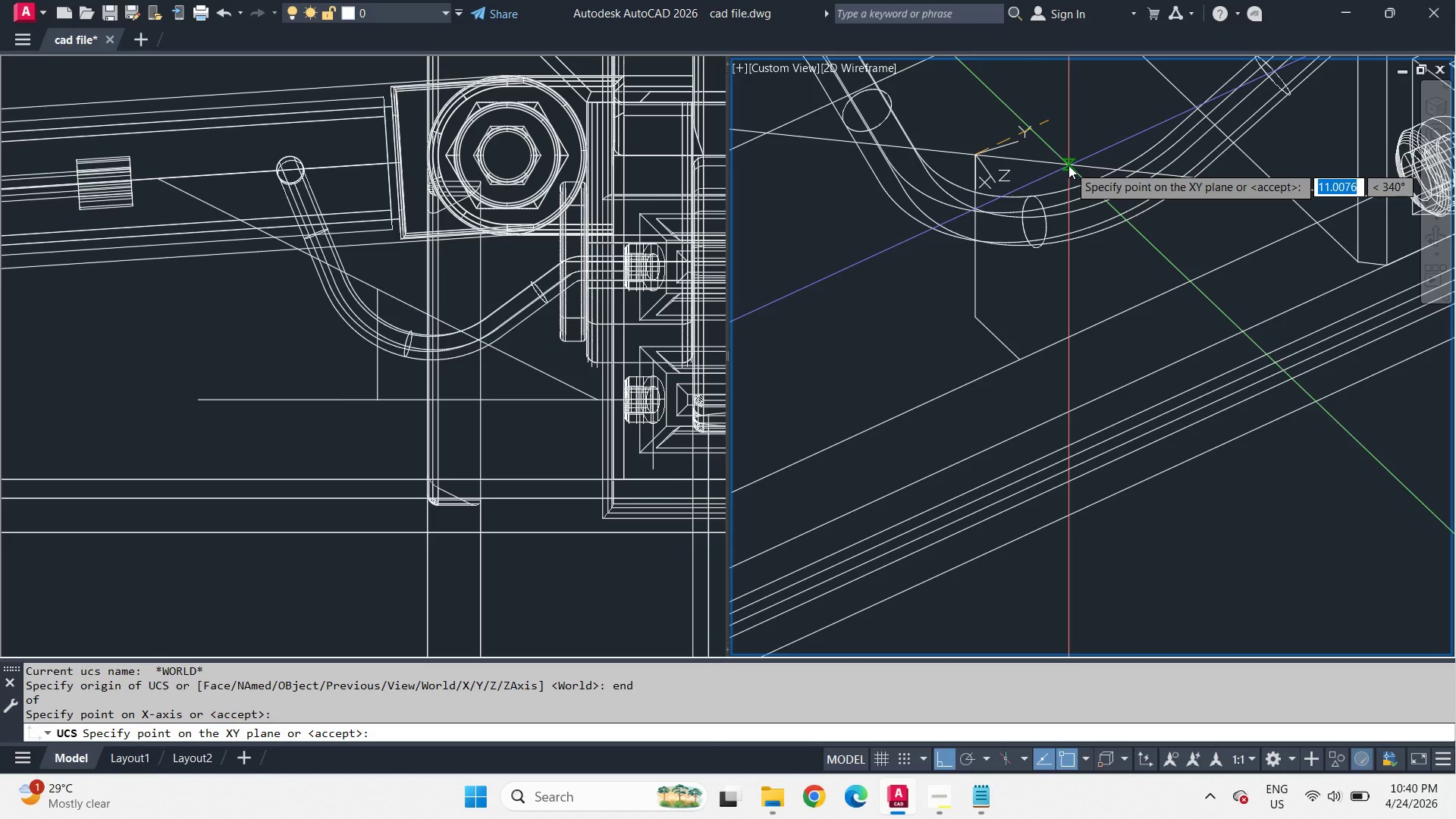 
left_click([1068, 165])
 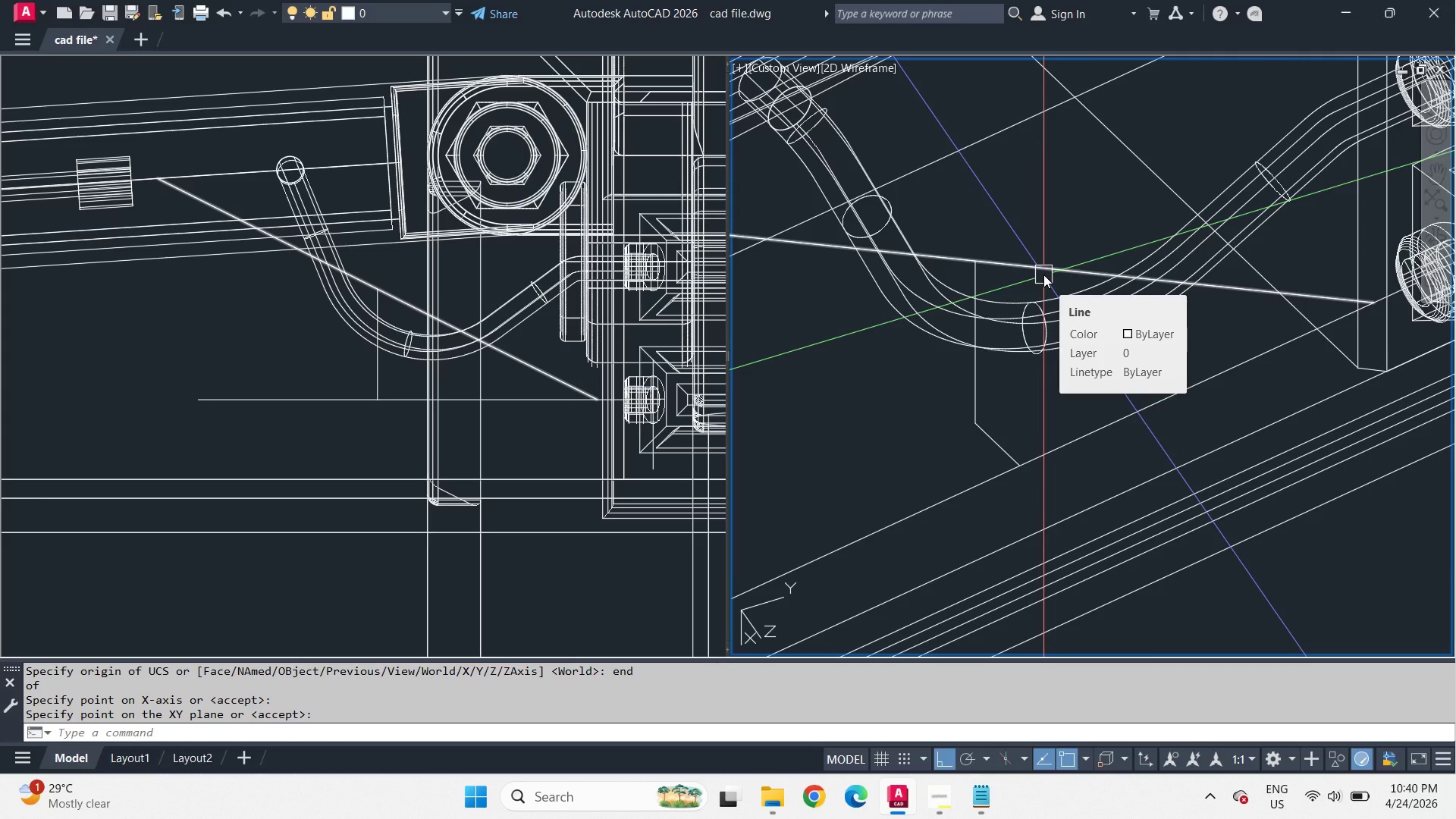 
wait(30.06)
 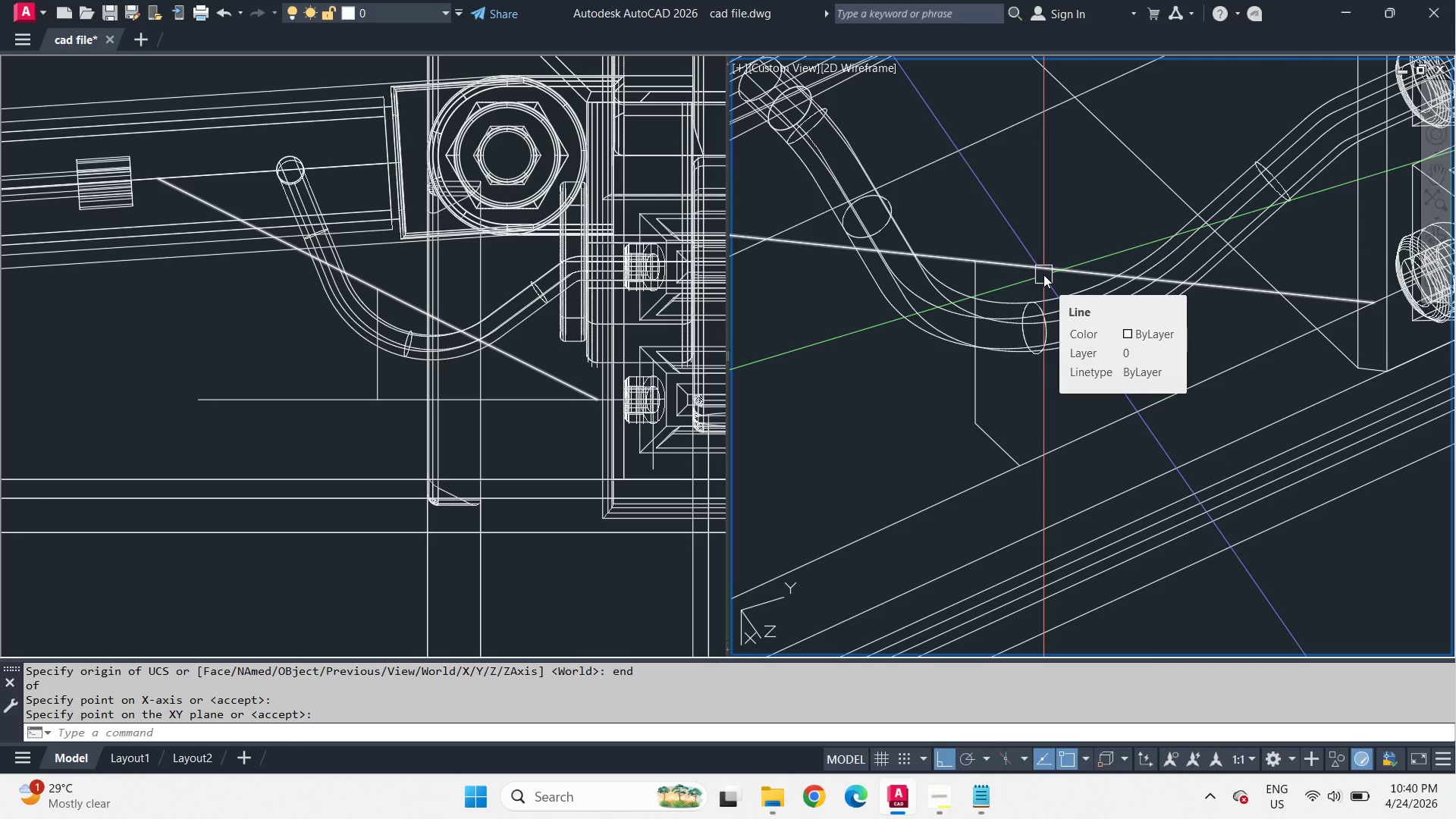 
type(ucs `u)
key(Escape)
key(Escape)
key(Escape)
type(ucs w )
 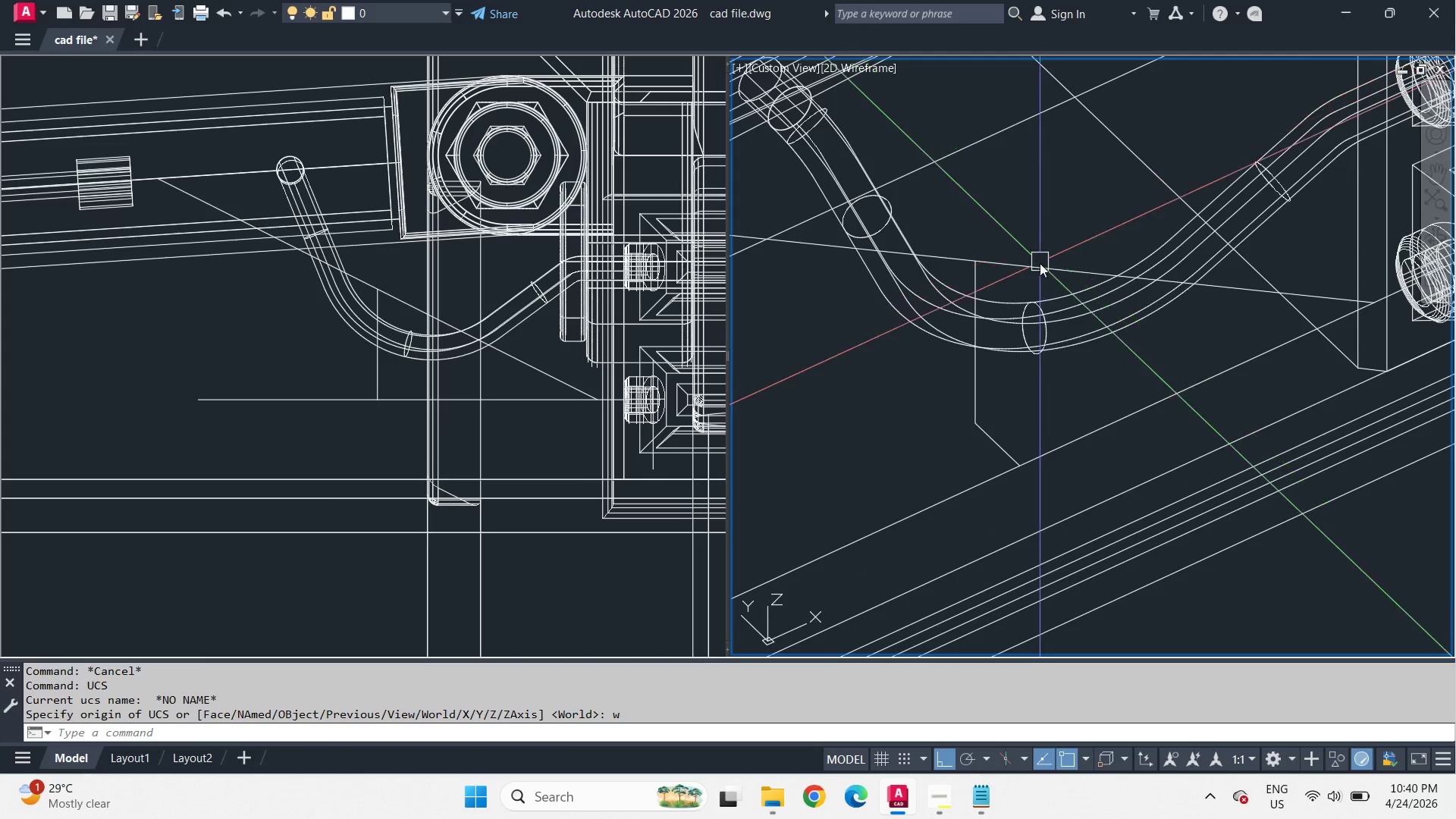 
left_click([1040, 267])
 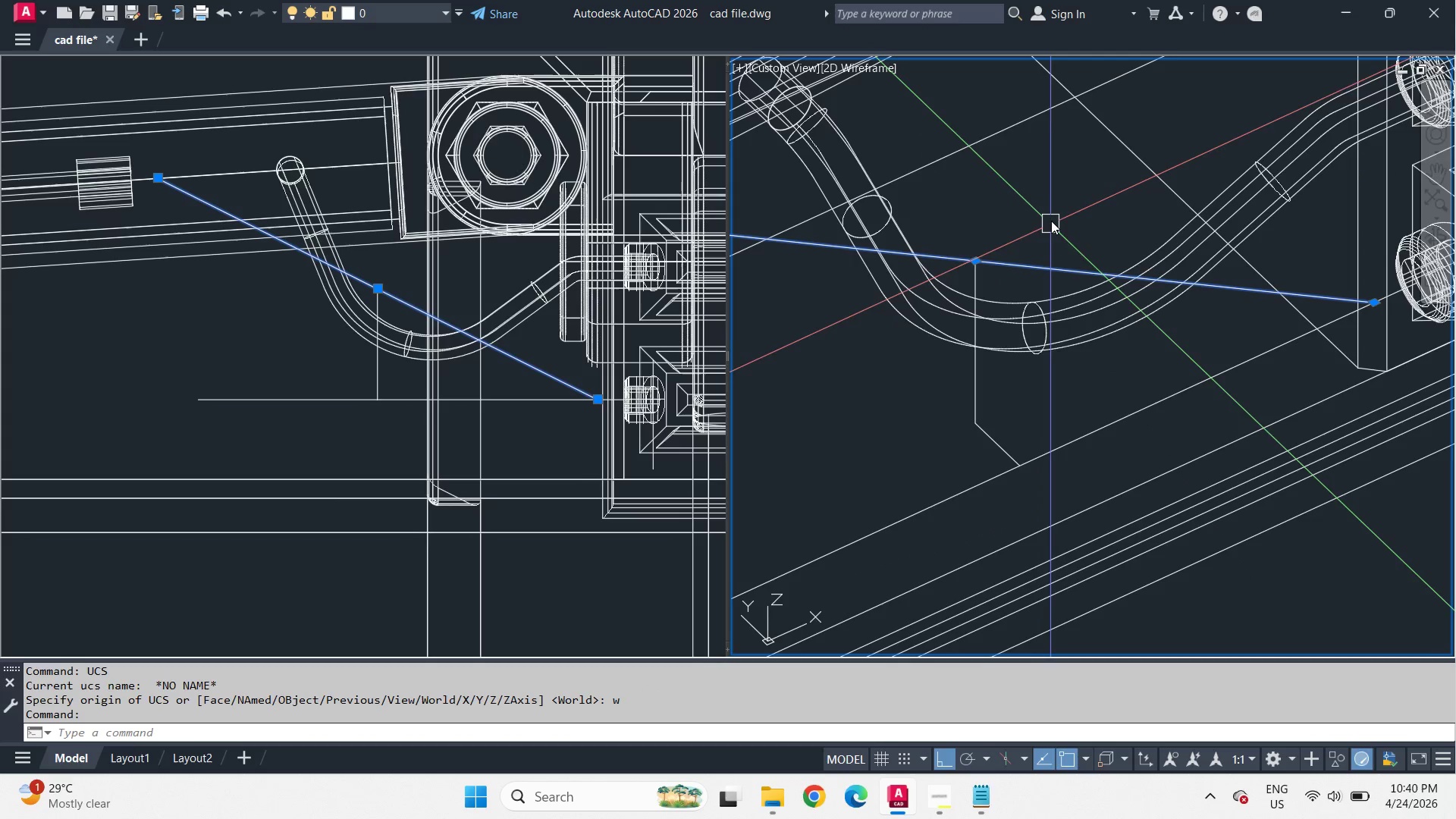 
type(co )
 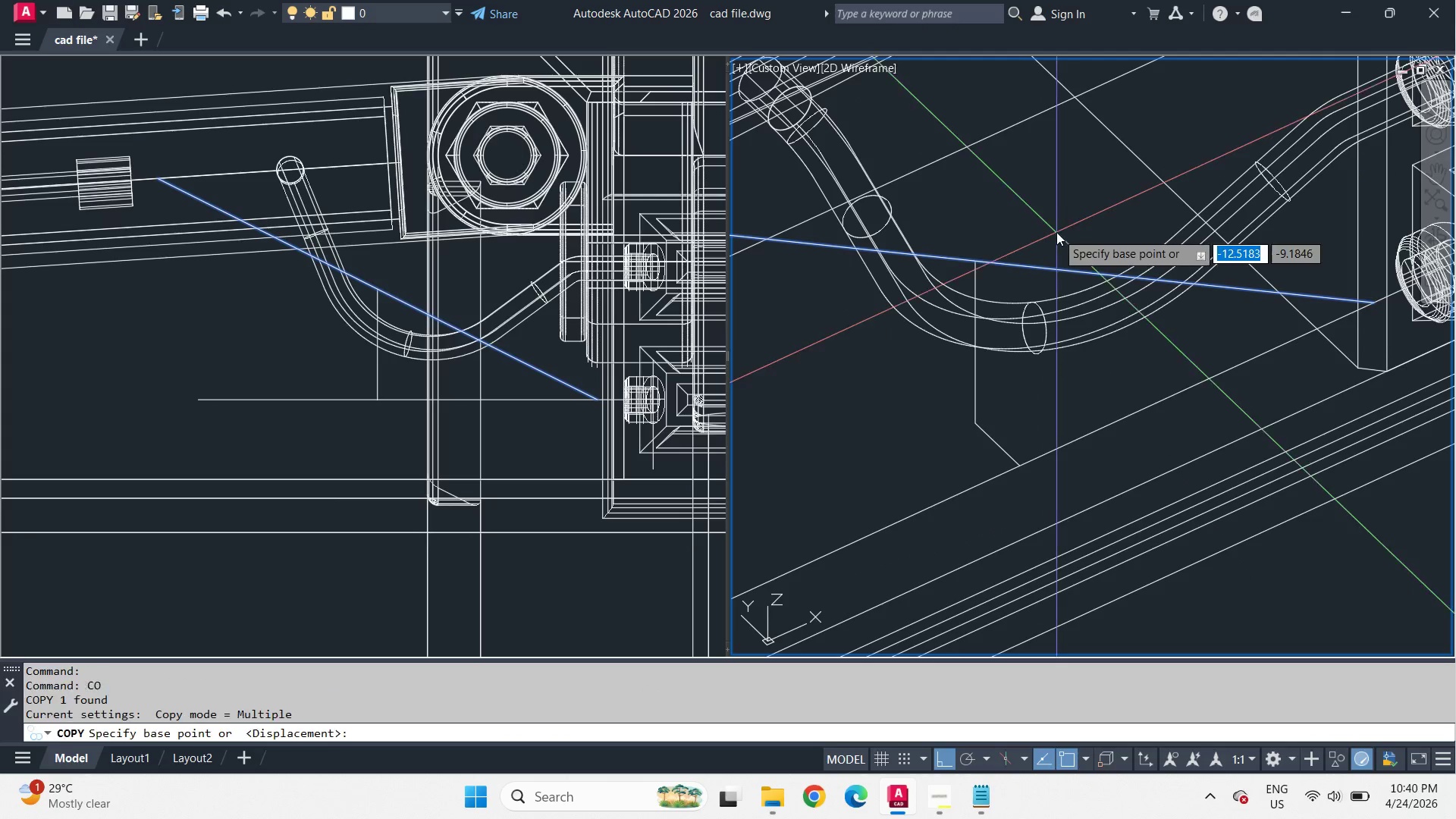 
left_click([1056, 232])
 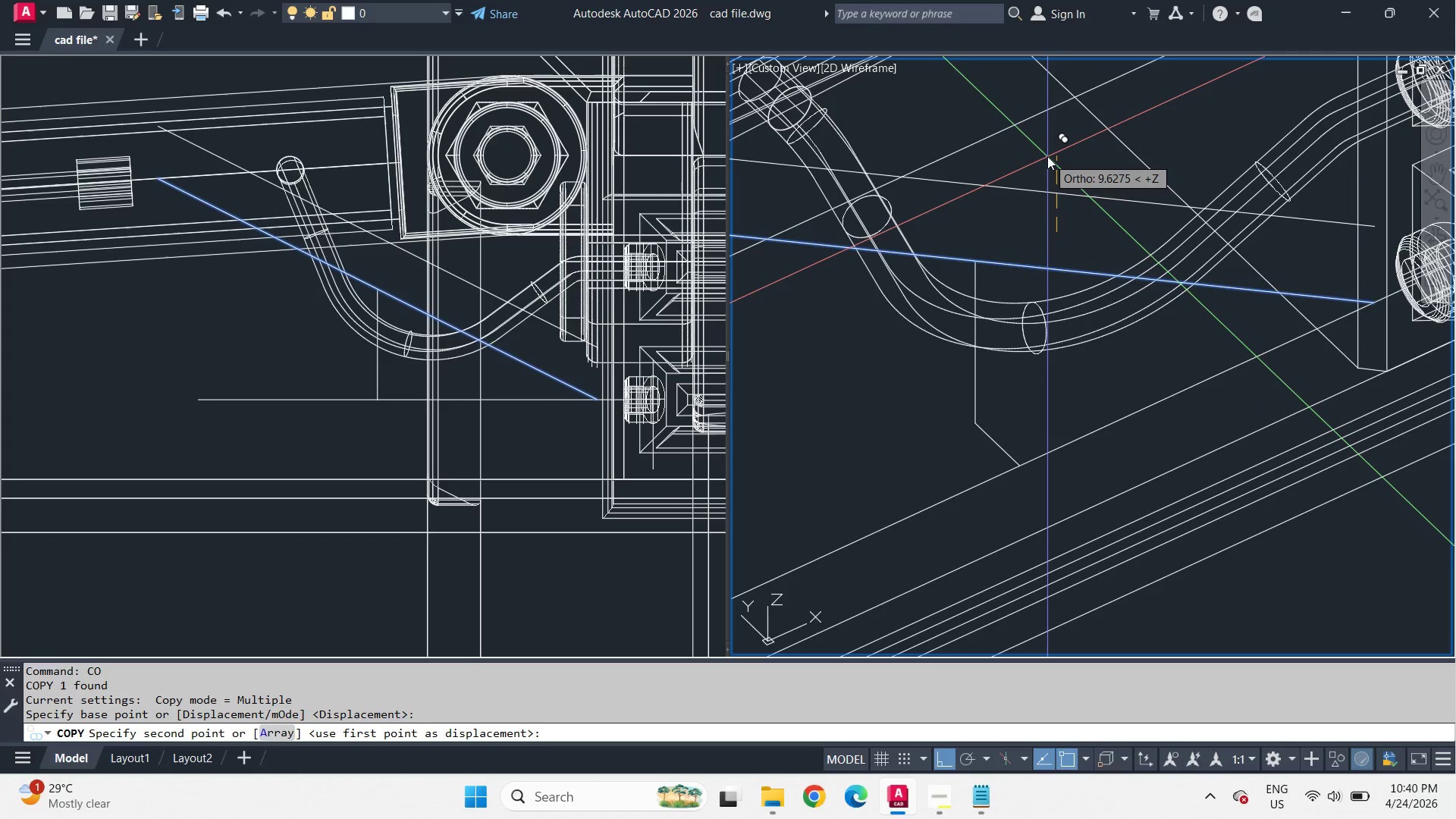 
left_click([1047, 156])
 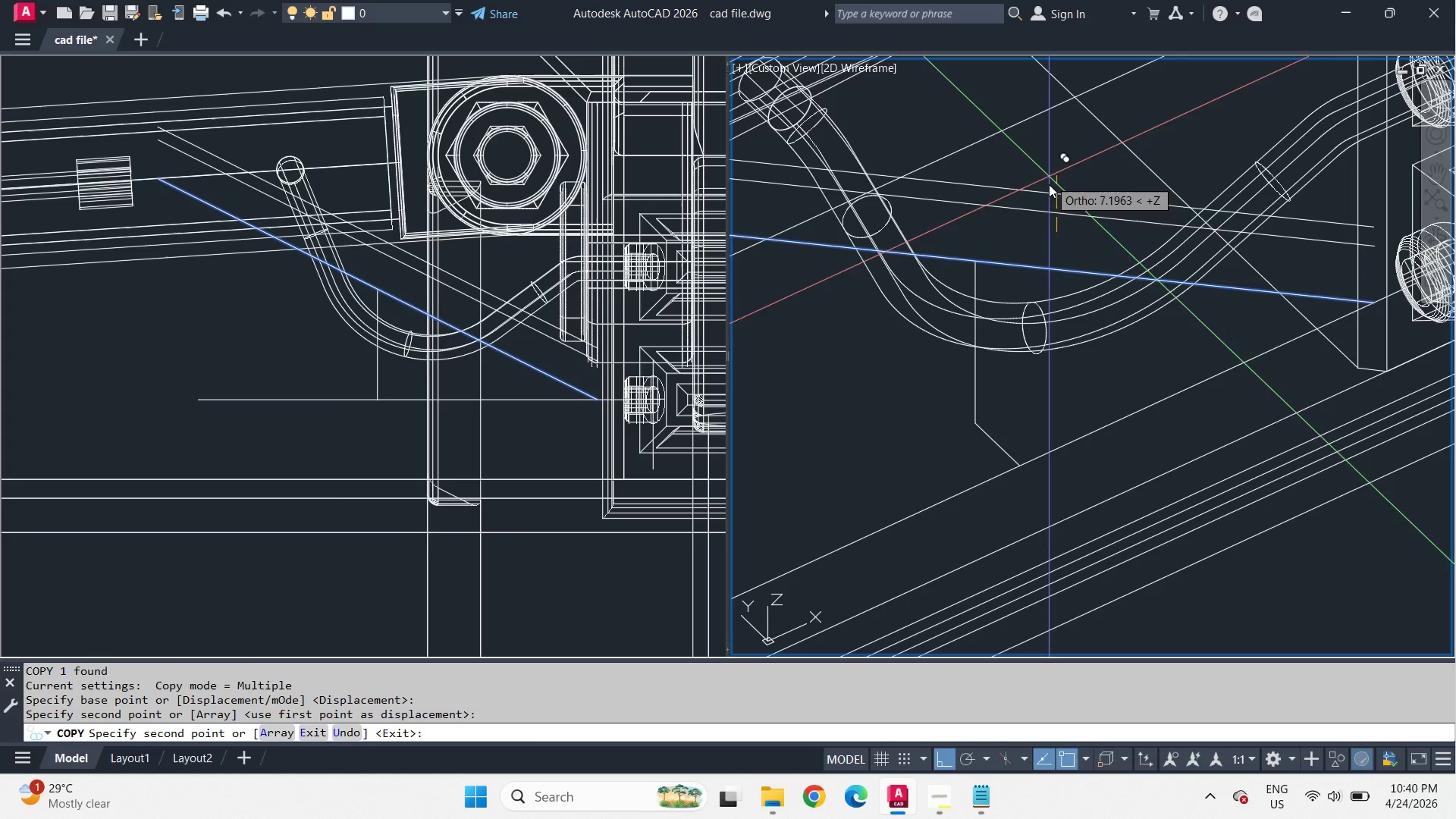 
key(Space)
 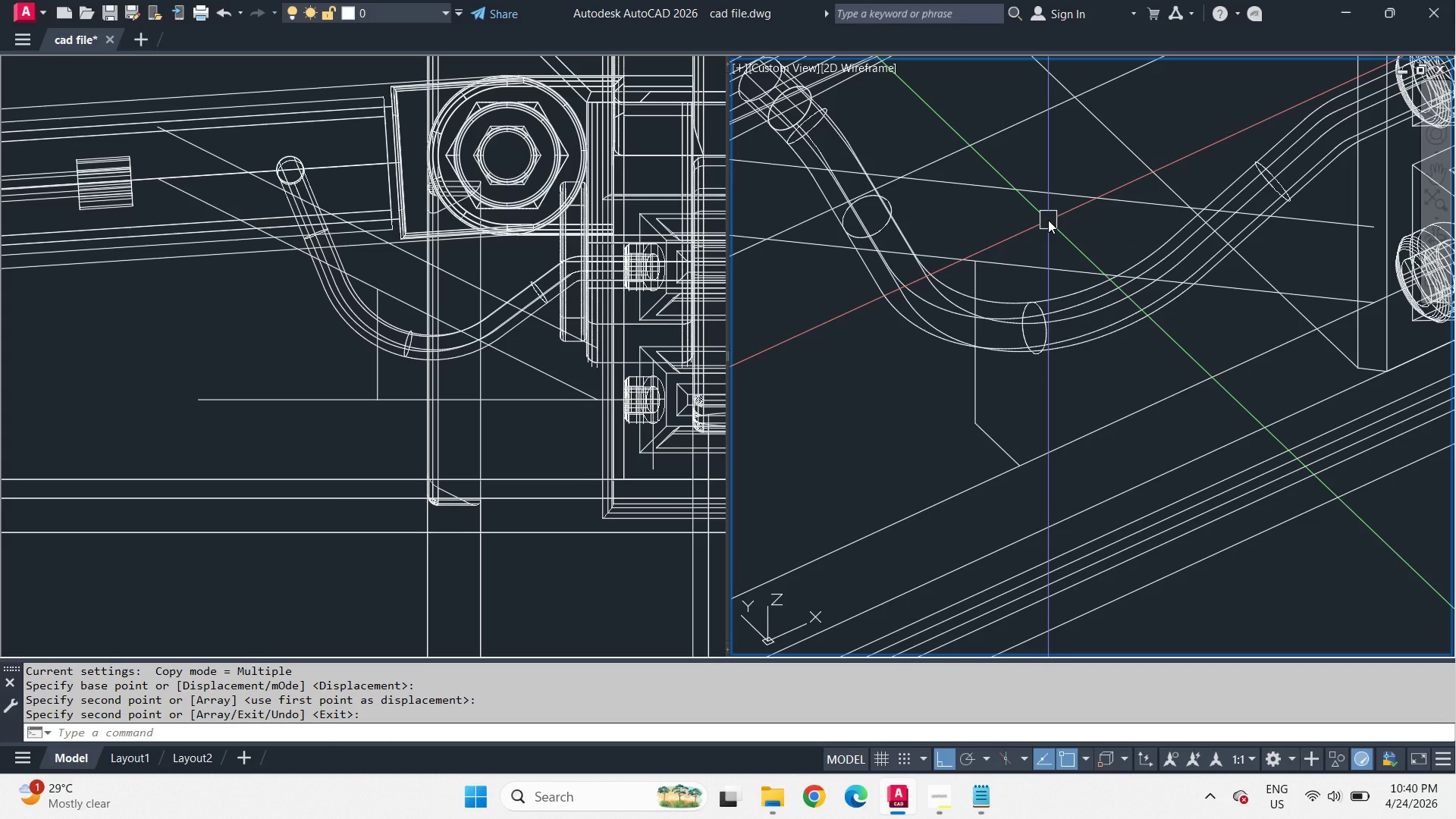 
key(L)
 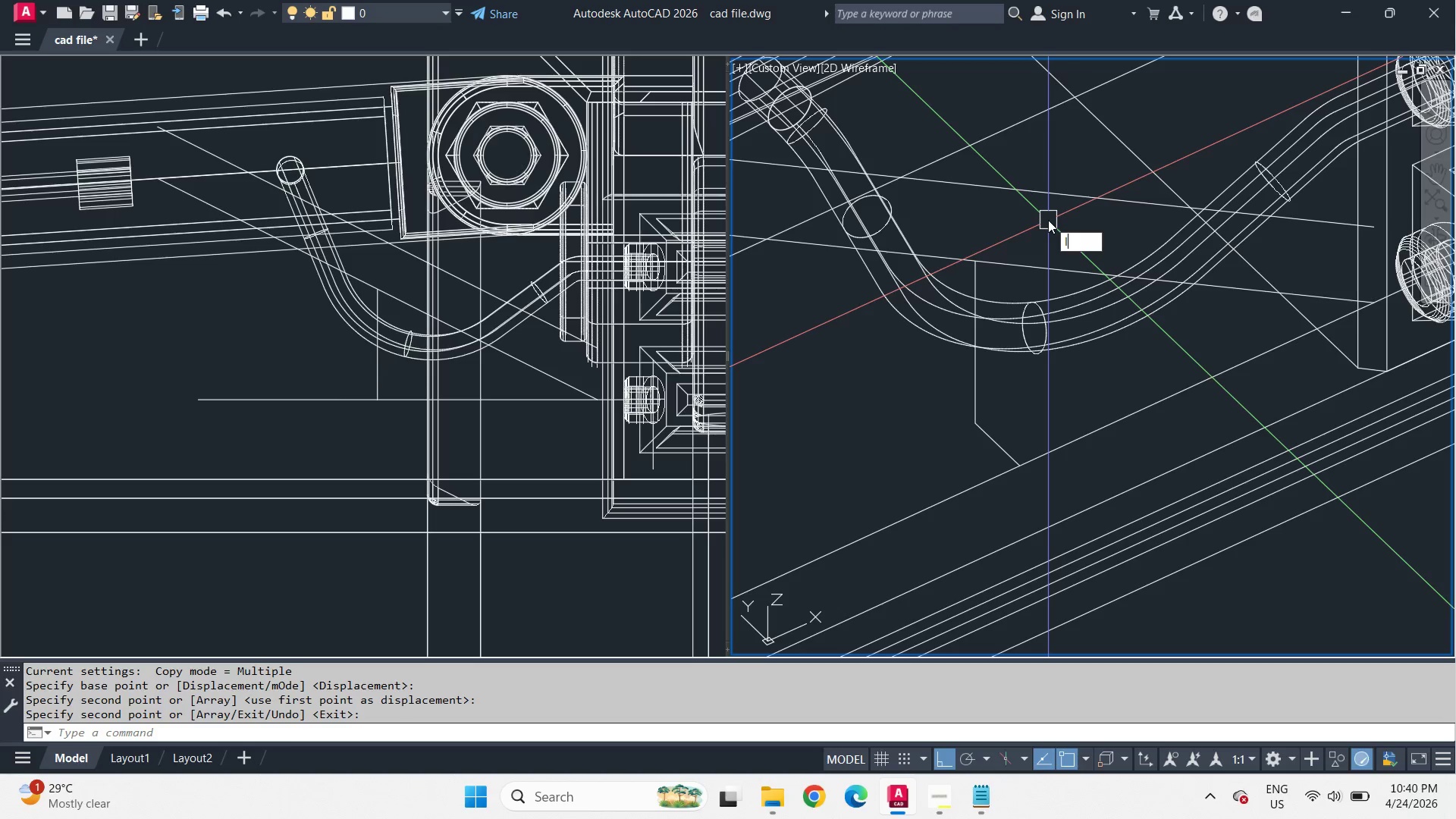 
key(Space)
 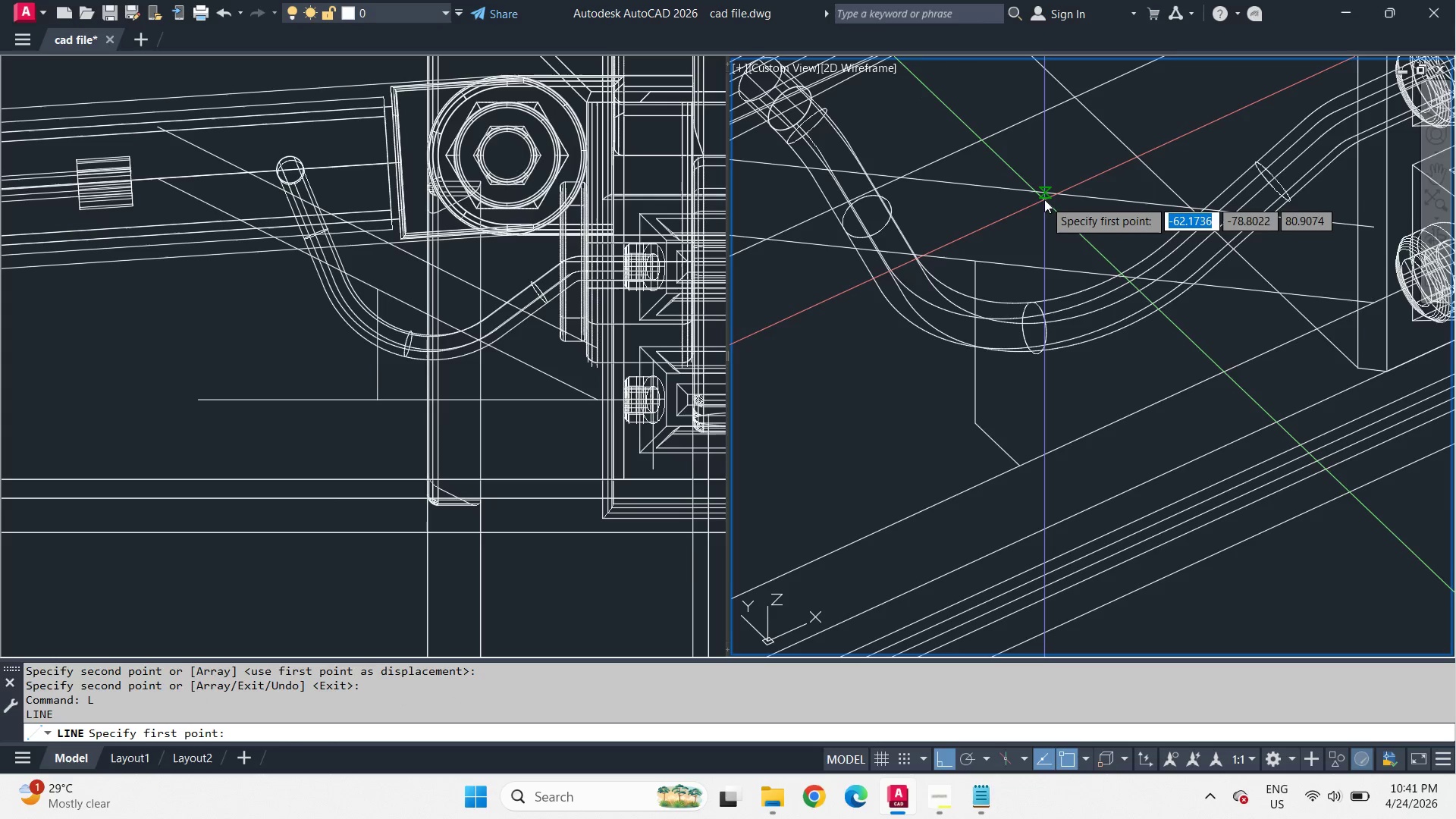 
left_click([1044, 198])
 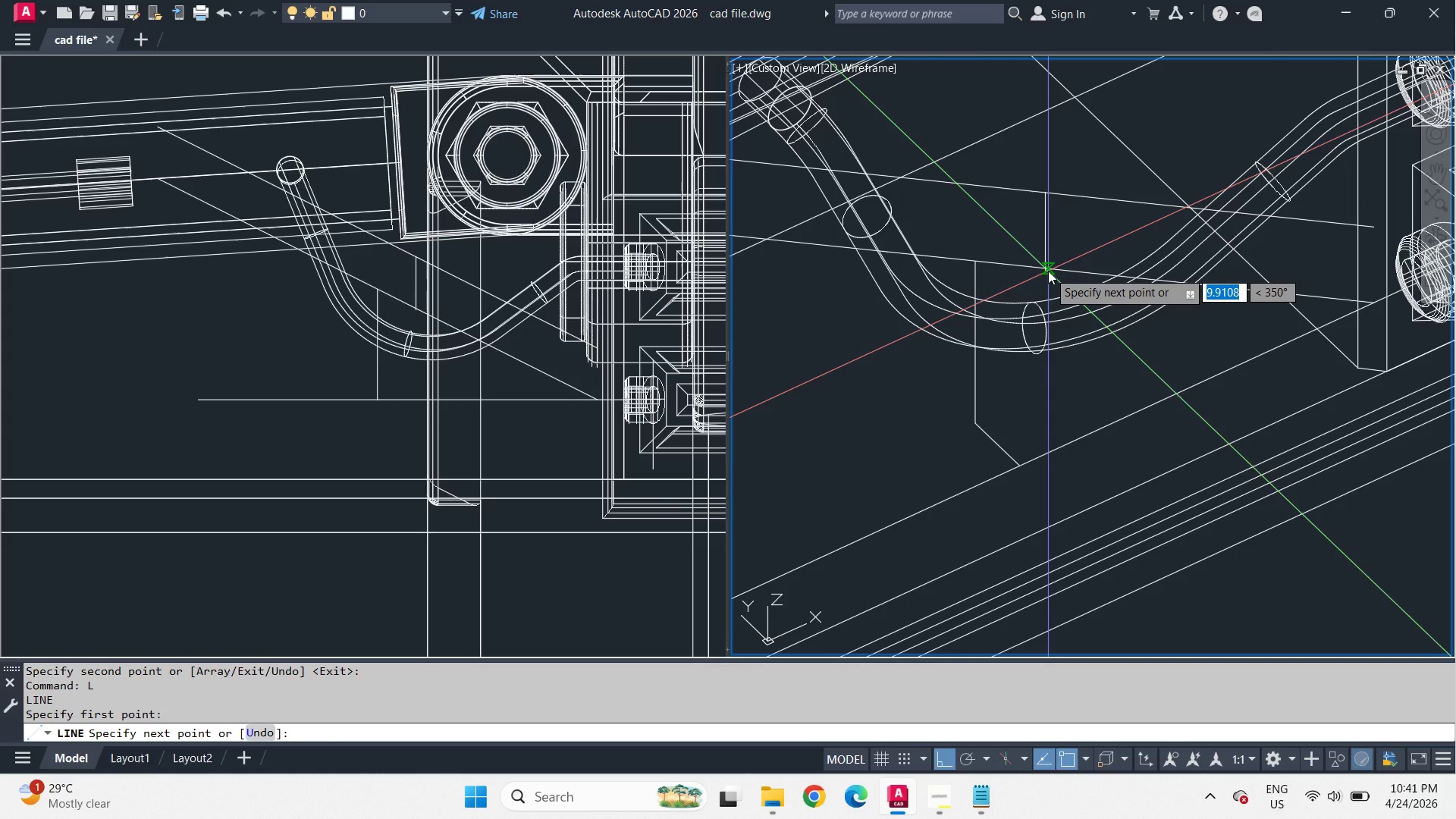 
type(per )
 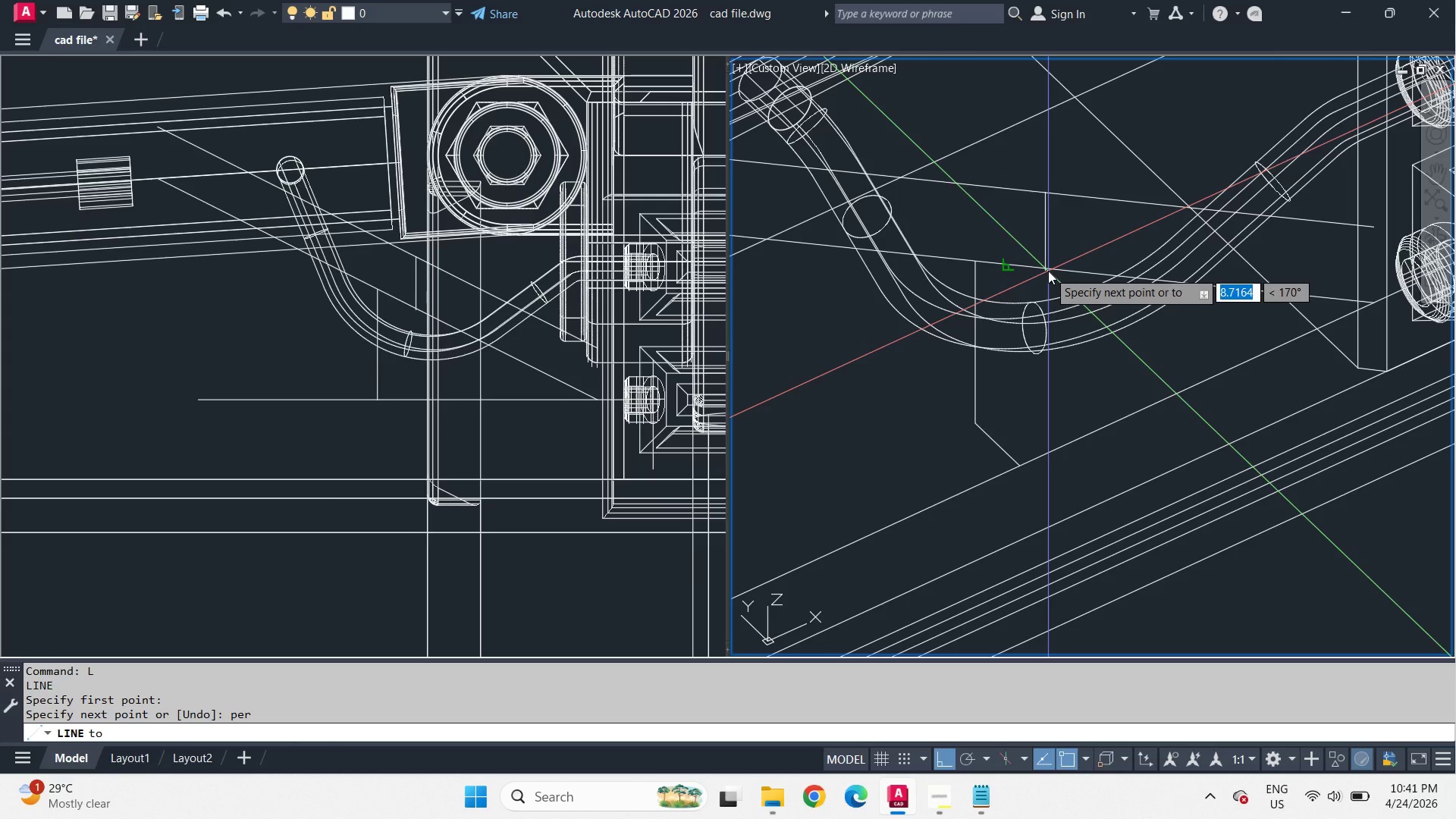 
left_click([1048, 271])
 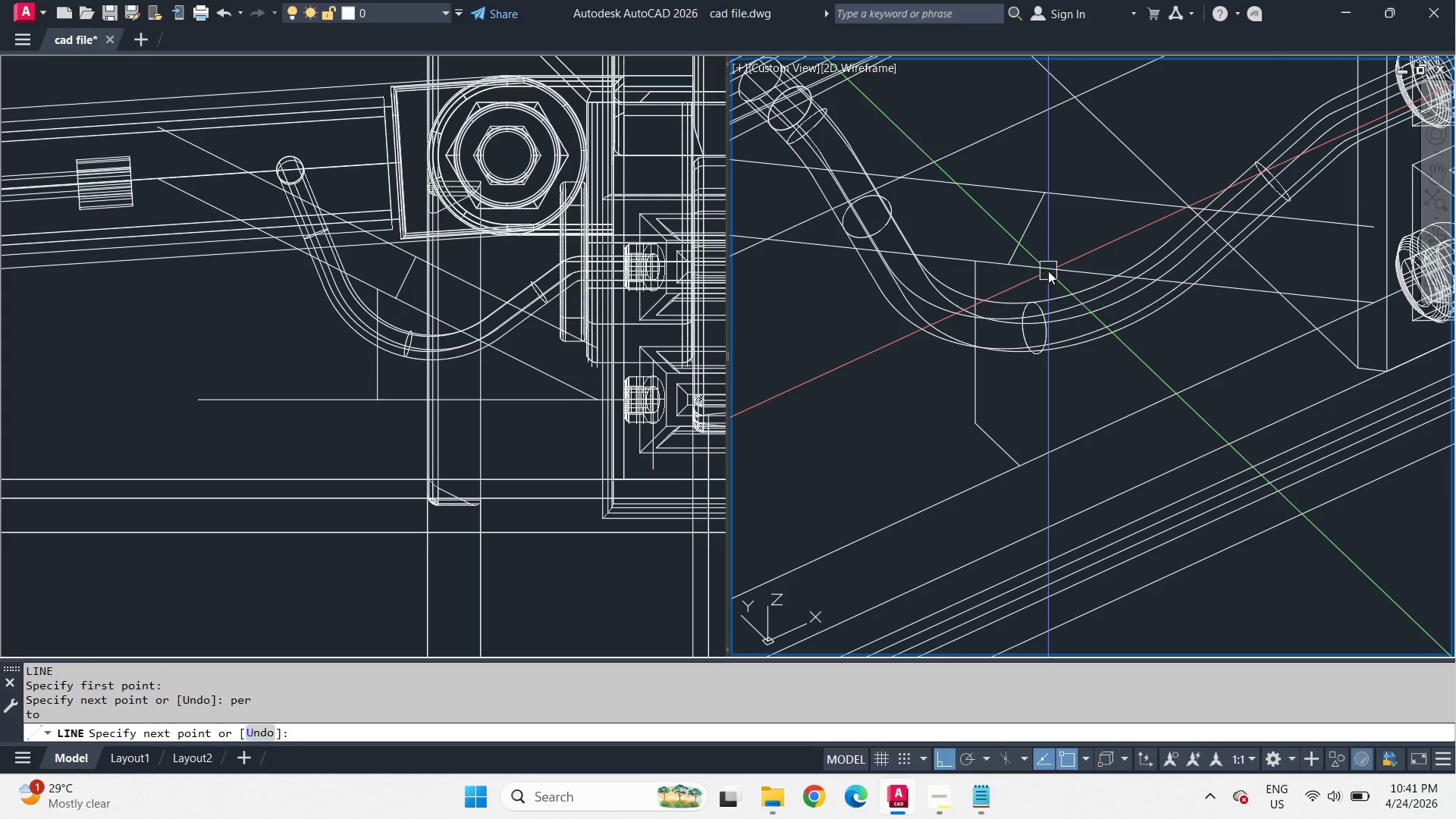 
key(Space)
 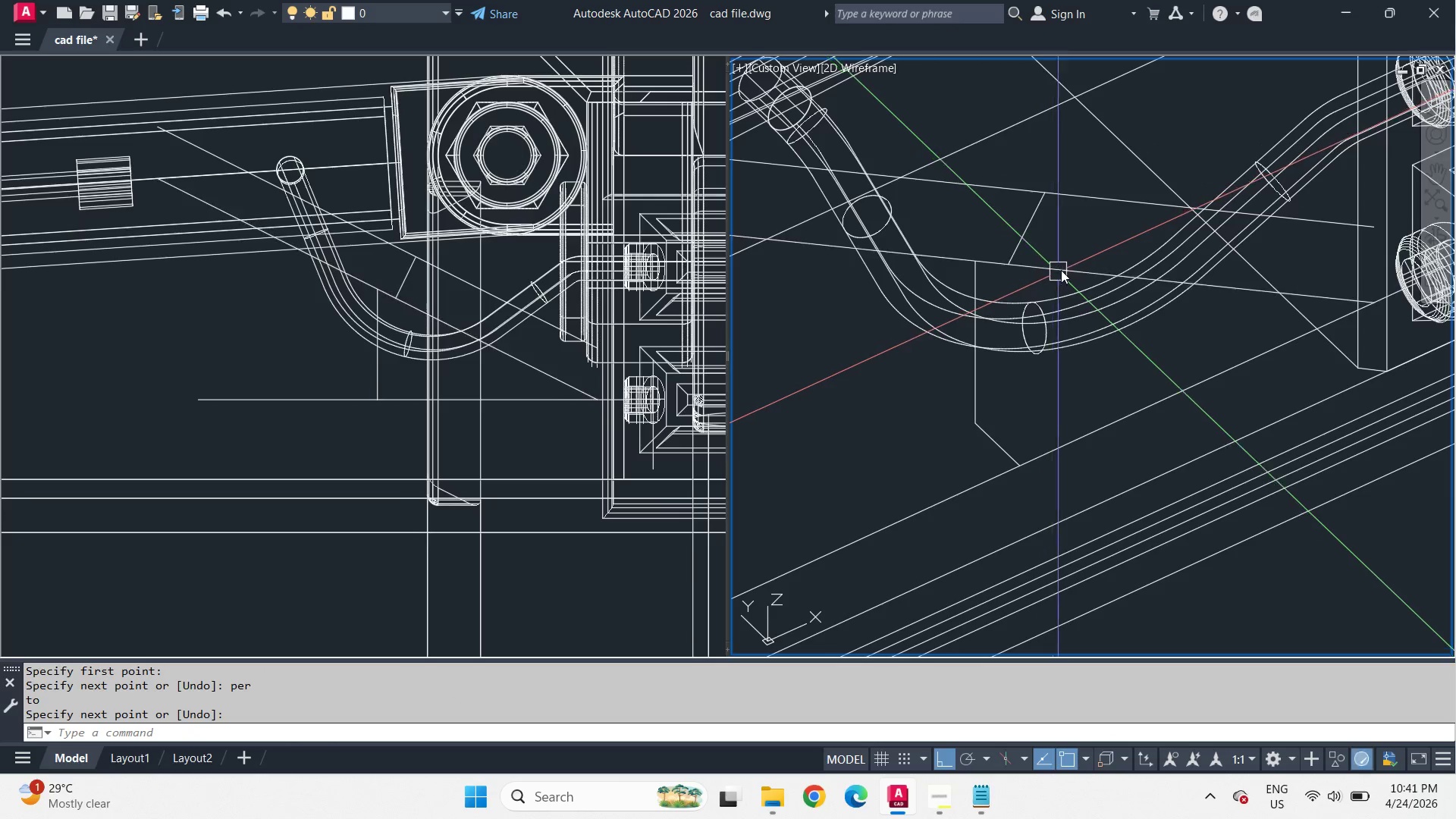 
hold_key(key=ShiftLeft, duration=3.45)
 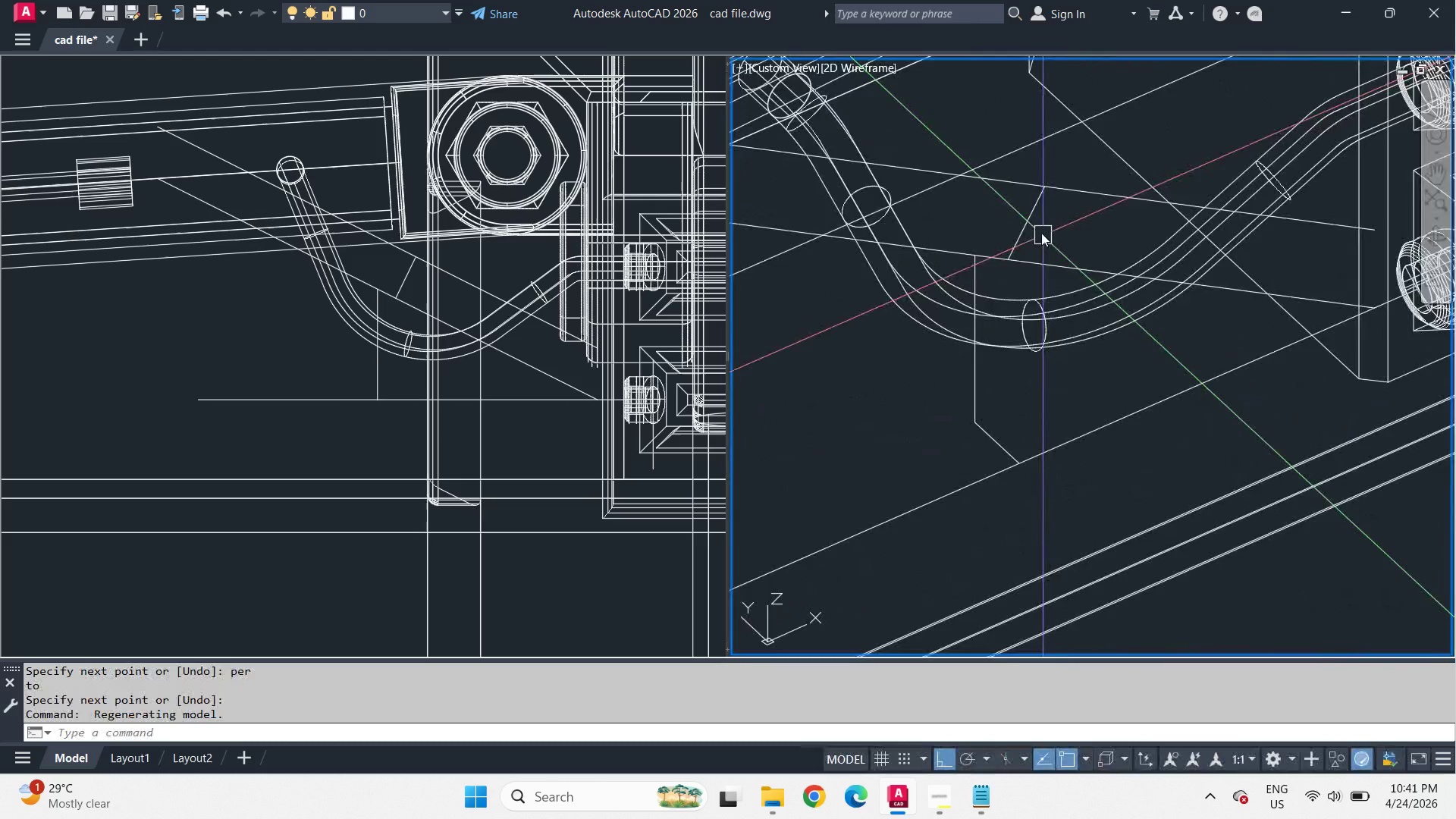 
scroll: coordinate [1041, 233], scroll_direction: up, amount: 1.0
 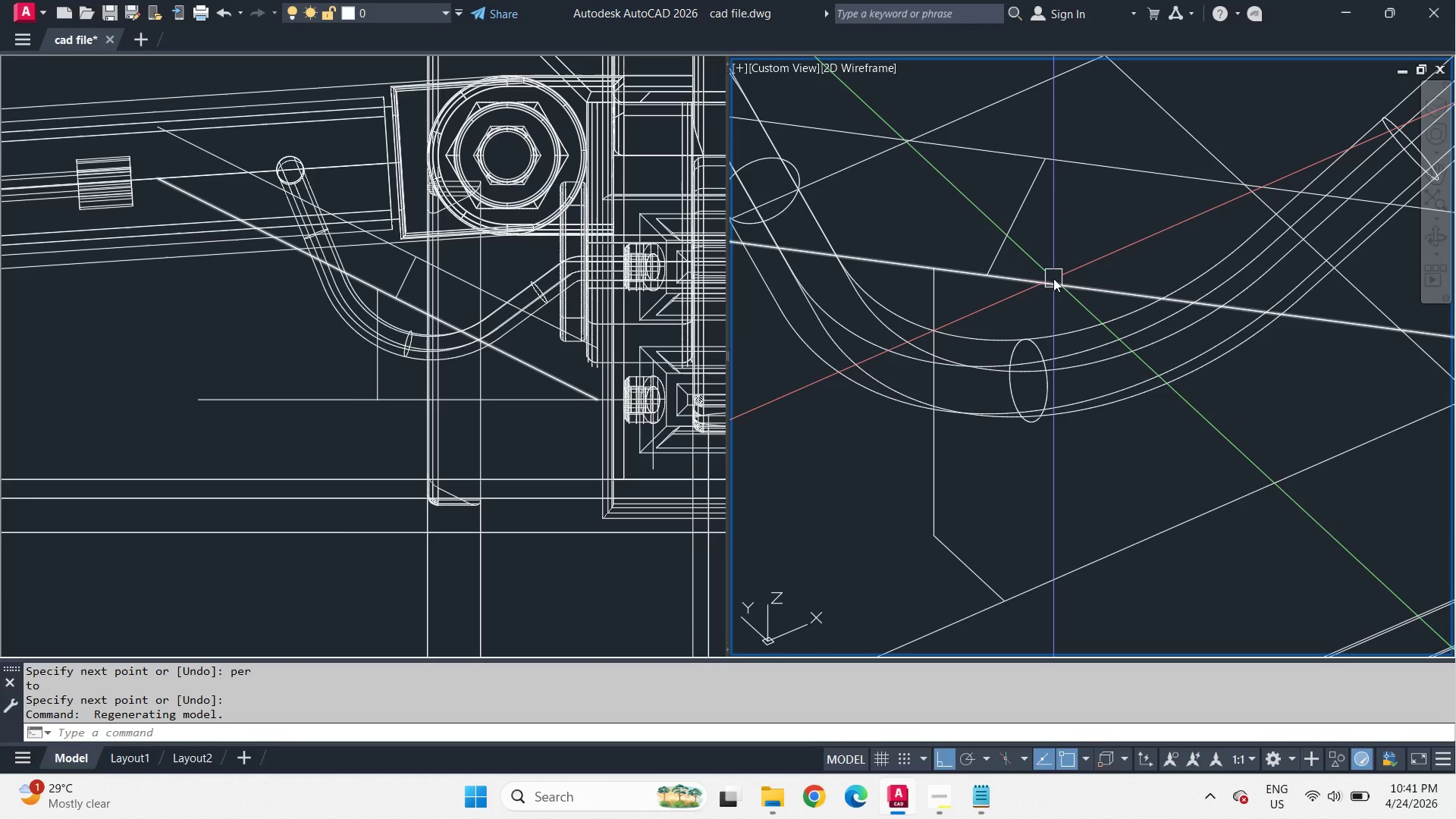 
type(ucs )
 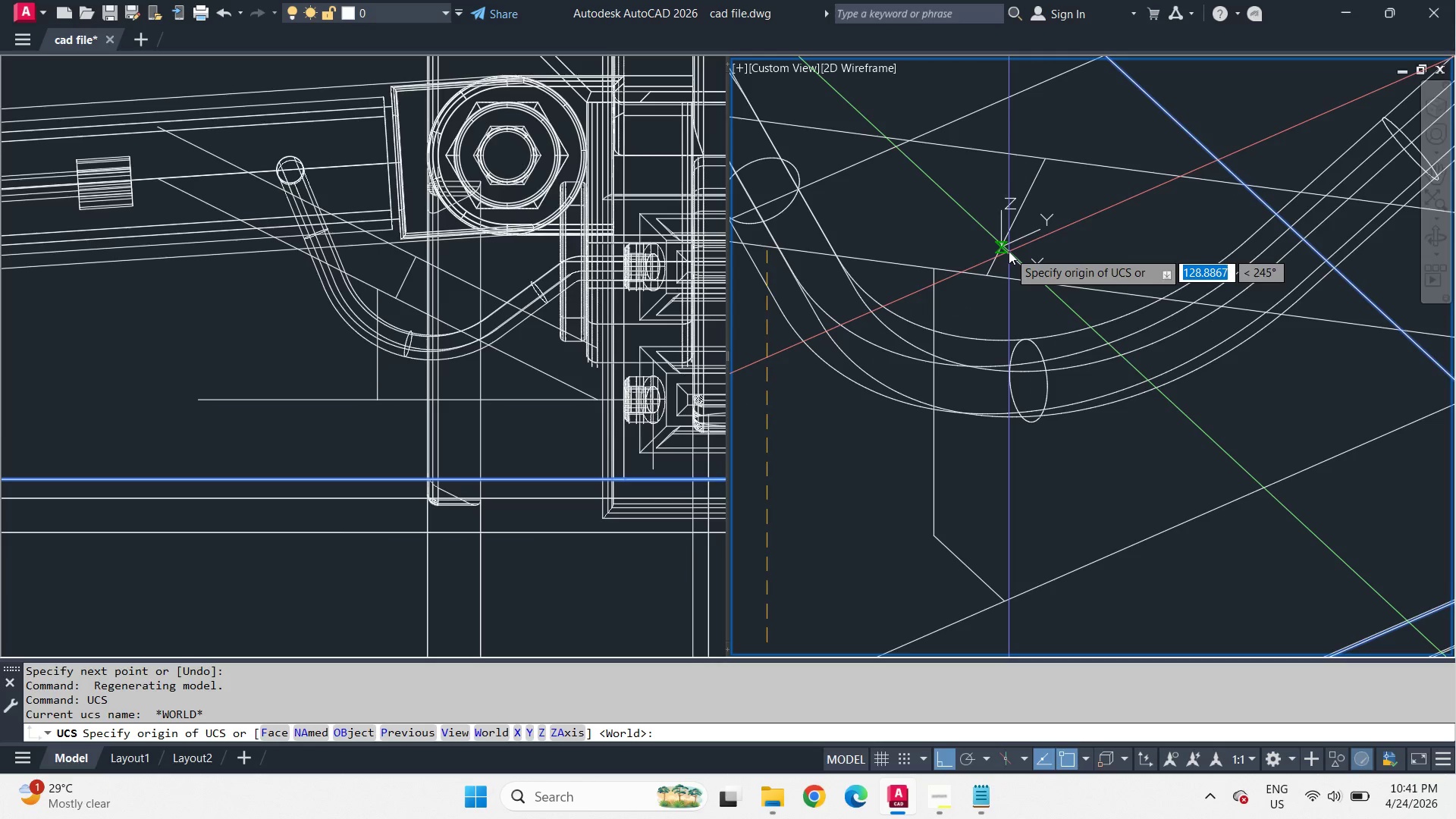 
type(end )
 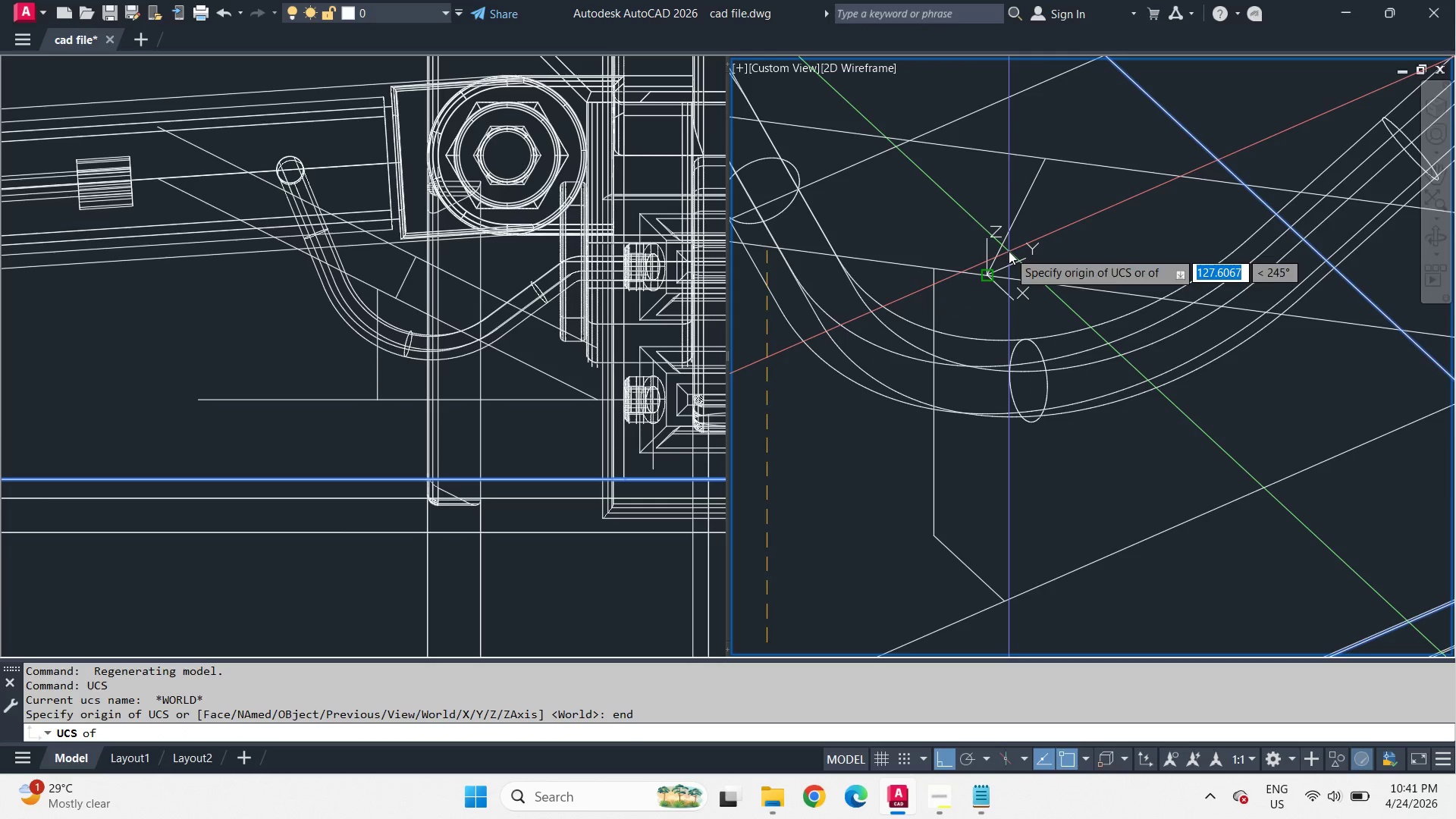 
left_click_drag(start_coordinate=[1009, 251], to_coordinate=[1012, 258])
 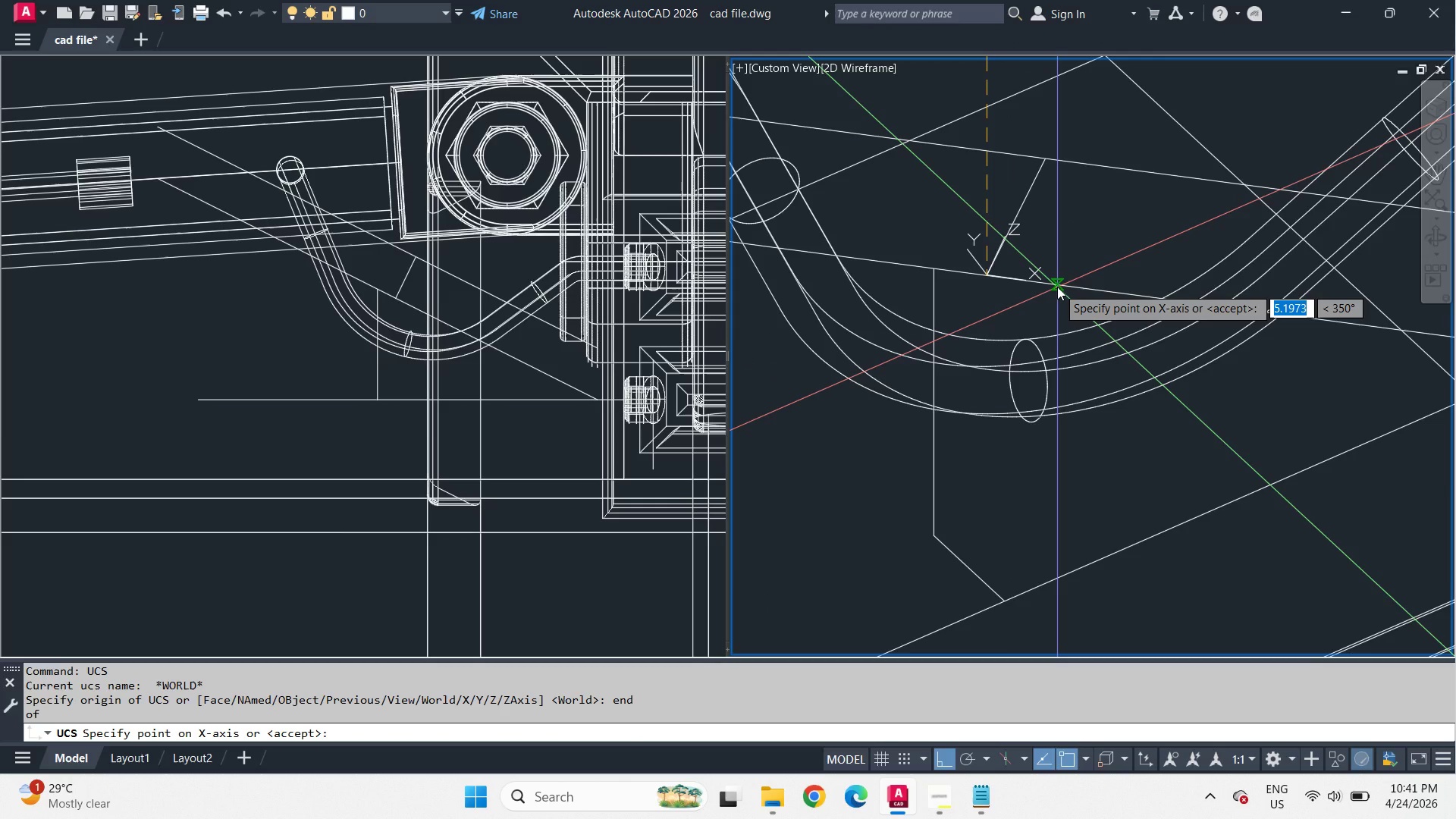 
left_click([1057, 287])
 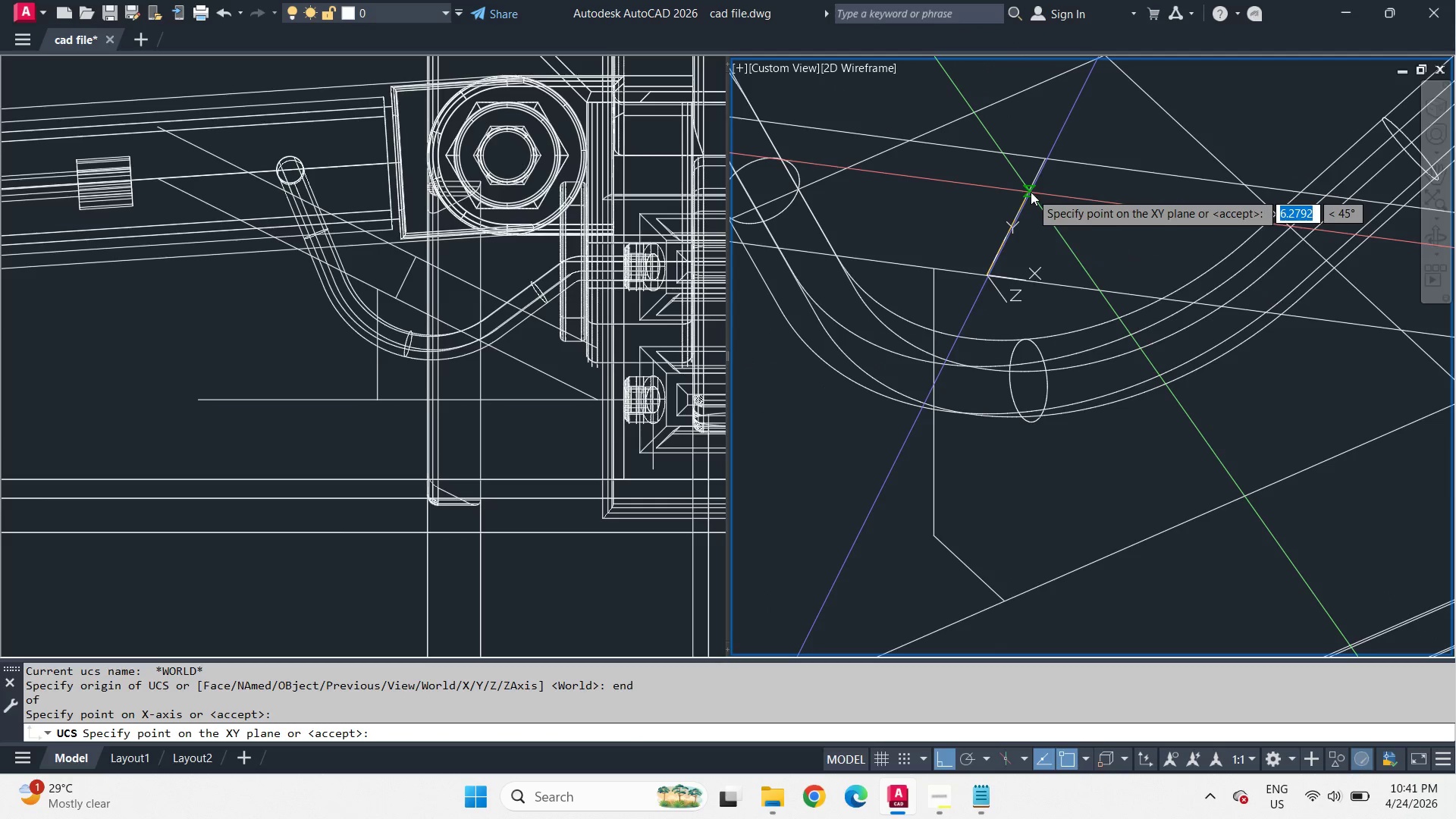 
left_click([1030, 191])
 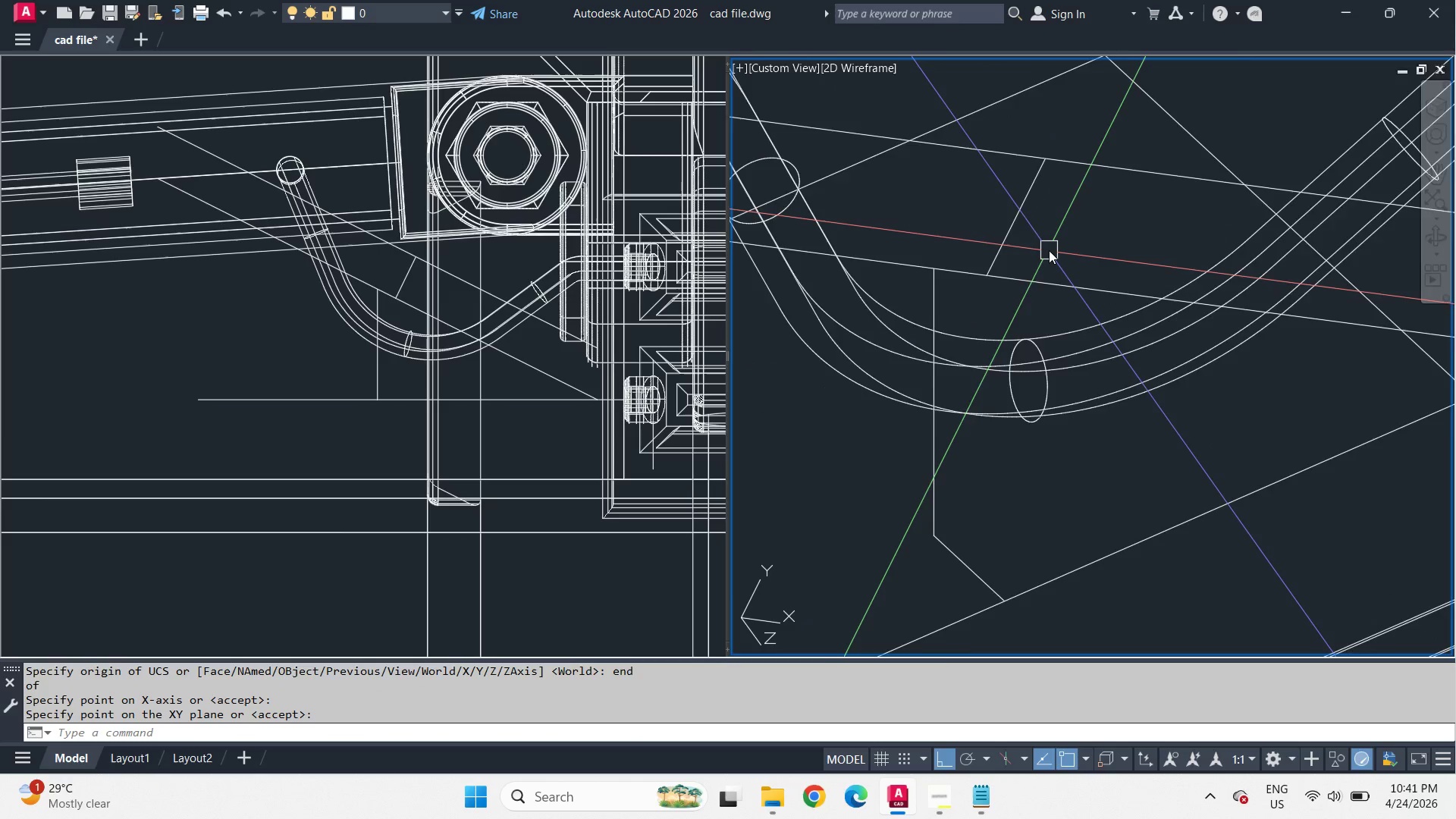 
scroll: coordinate [1119, 231], scroll_direction: down, amount: 2.0
 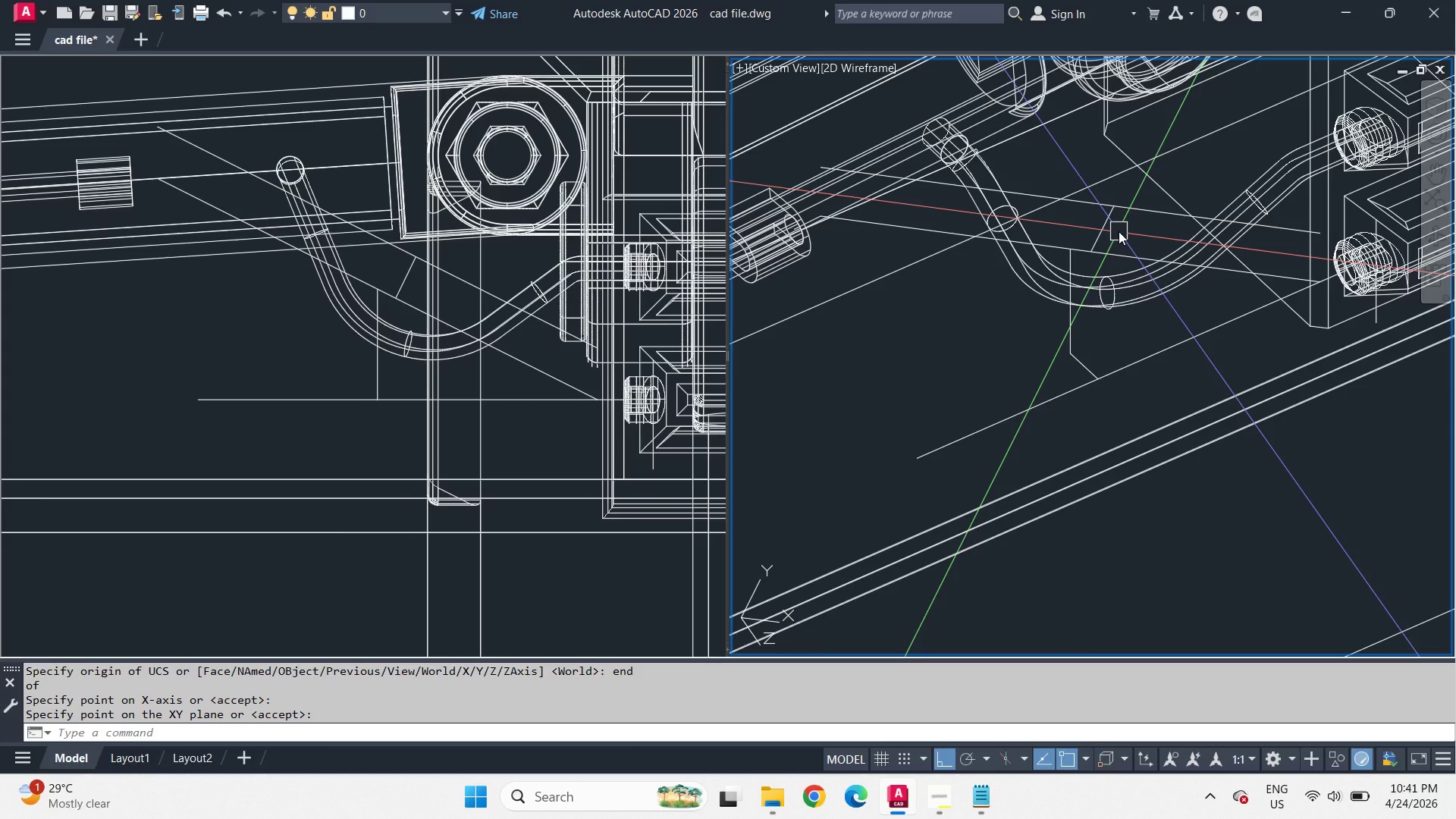 
wait(6.34)
 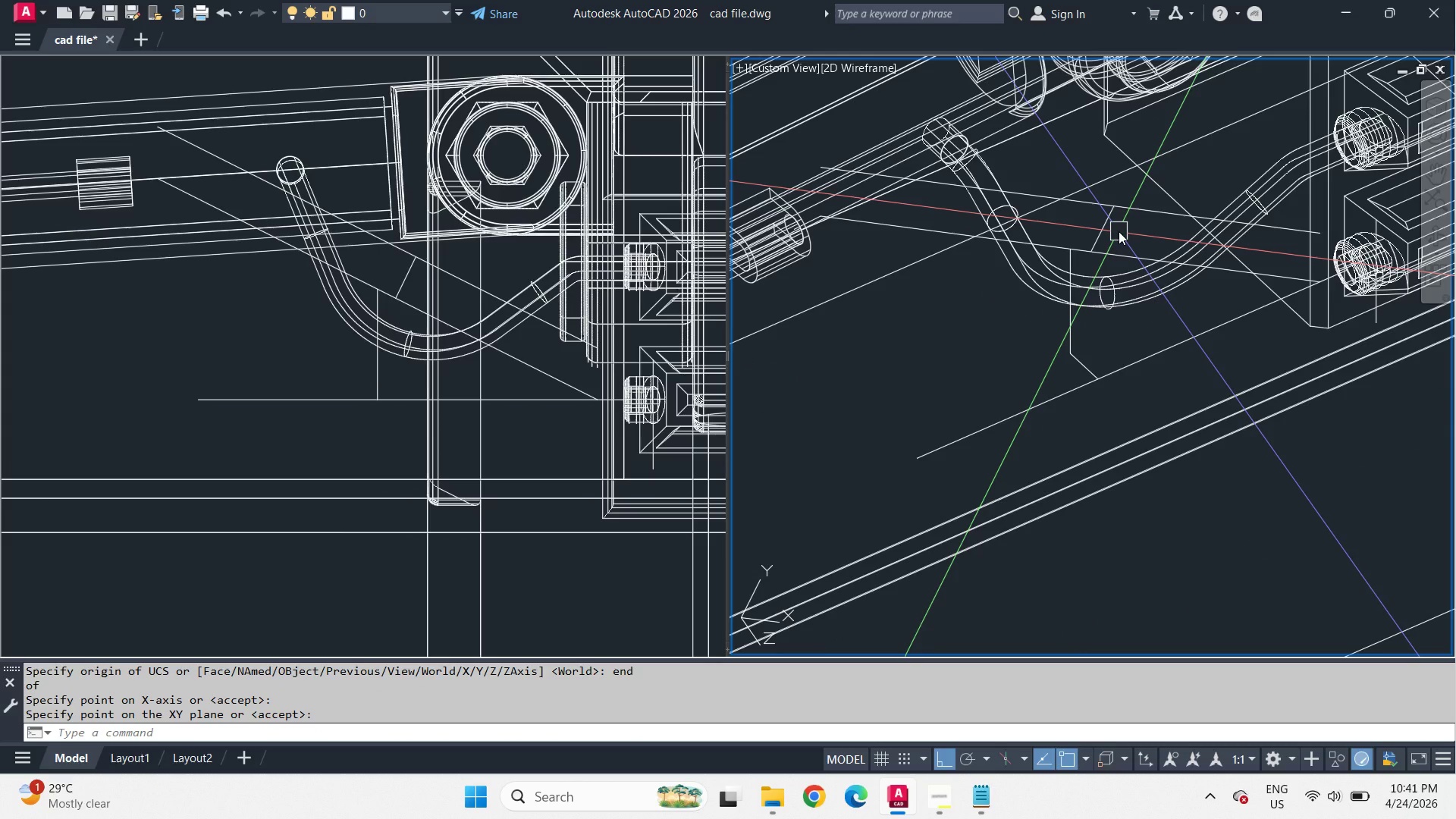 
scroll: coordinate [1112, 340], scroll_direction: up, amount: 1.0
 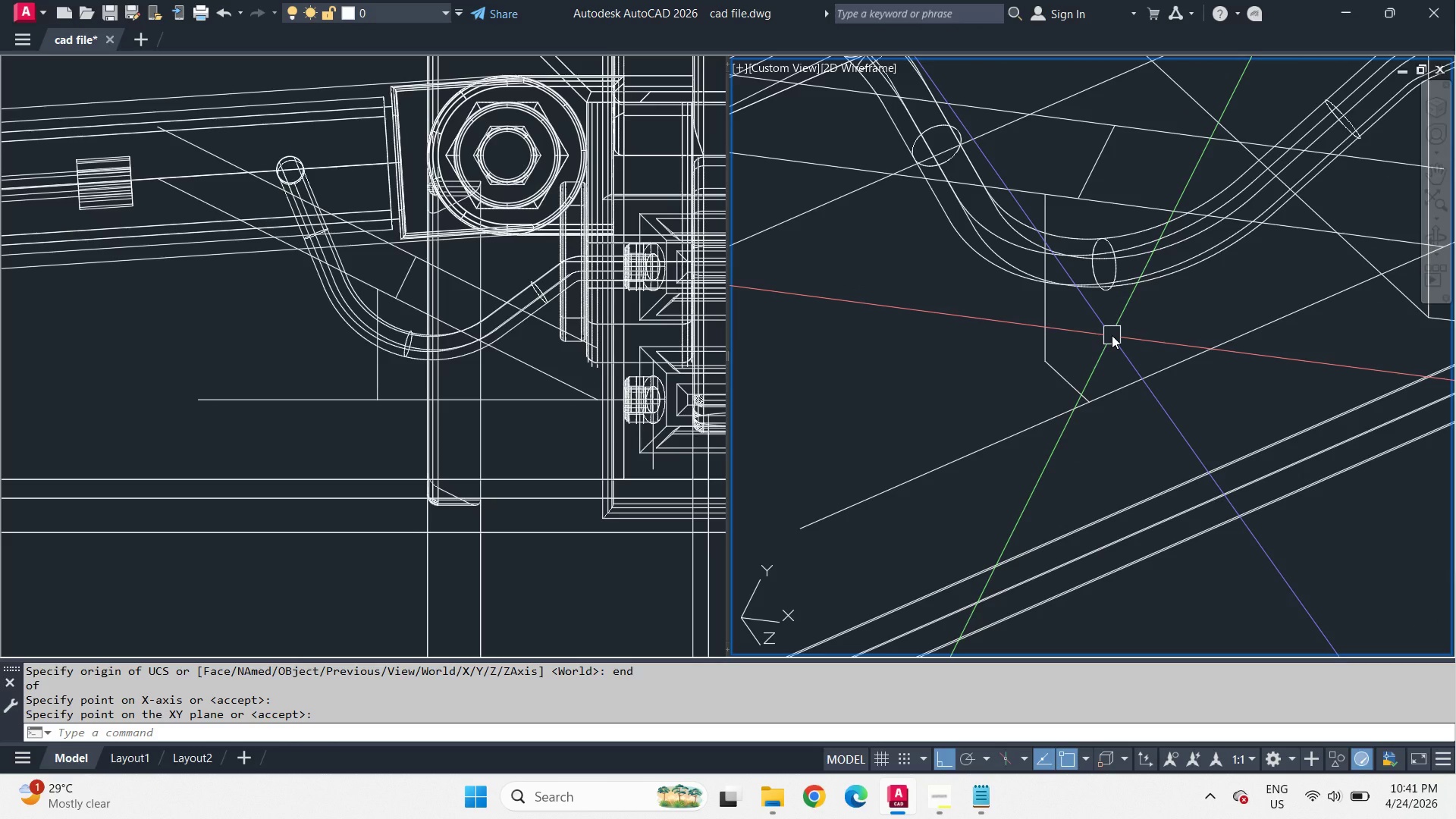 
wait(5.74)
 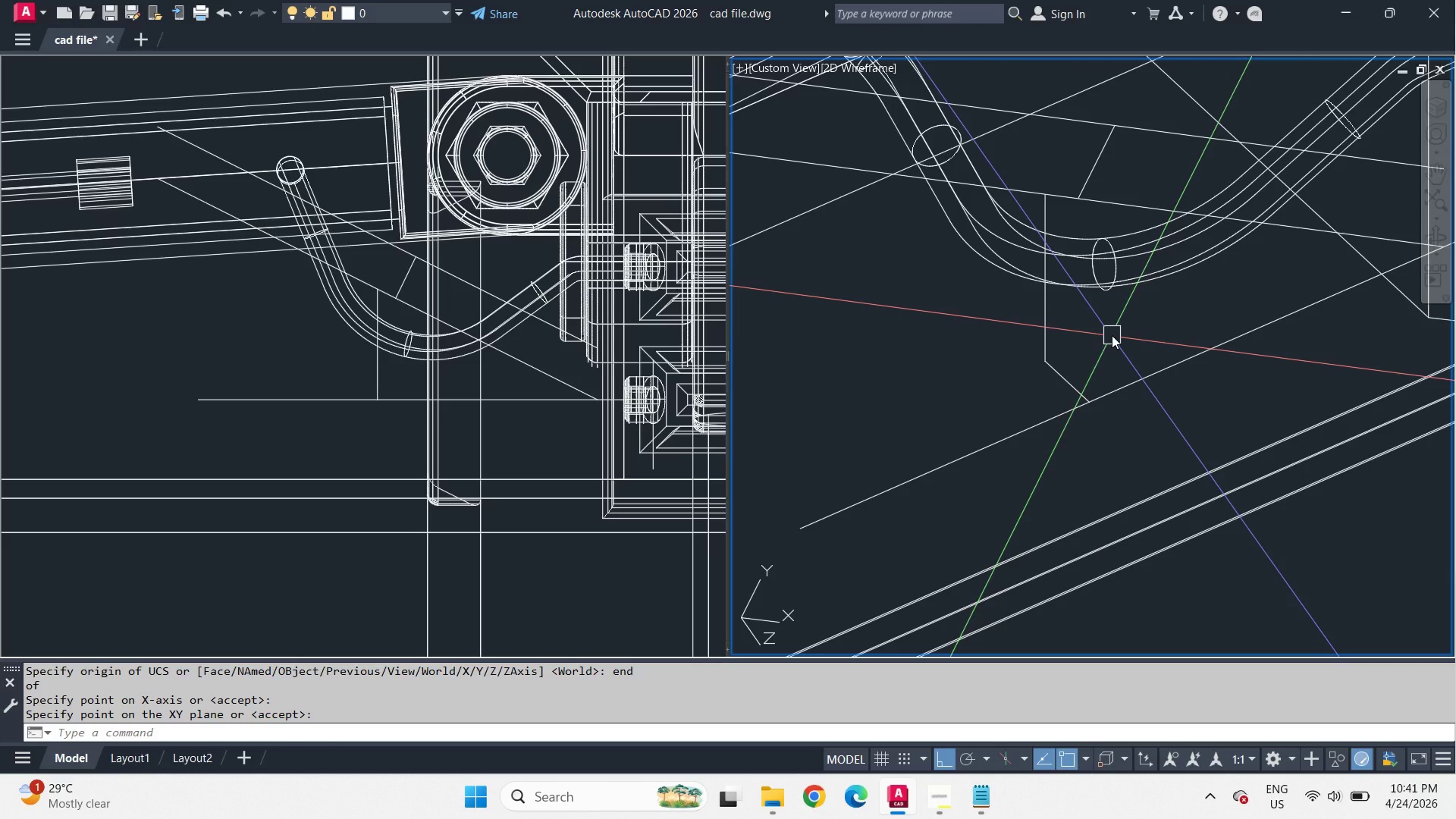 
key(C)
 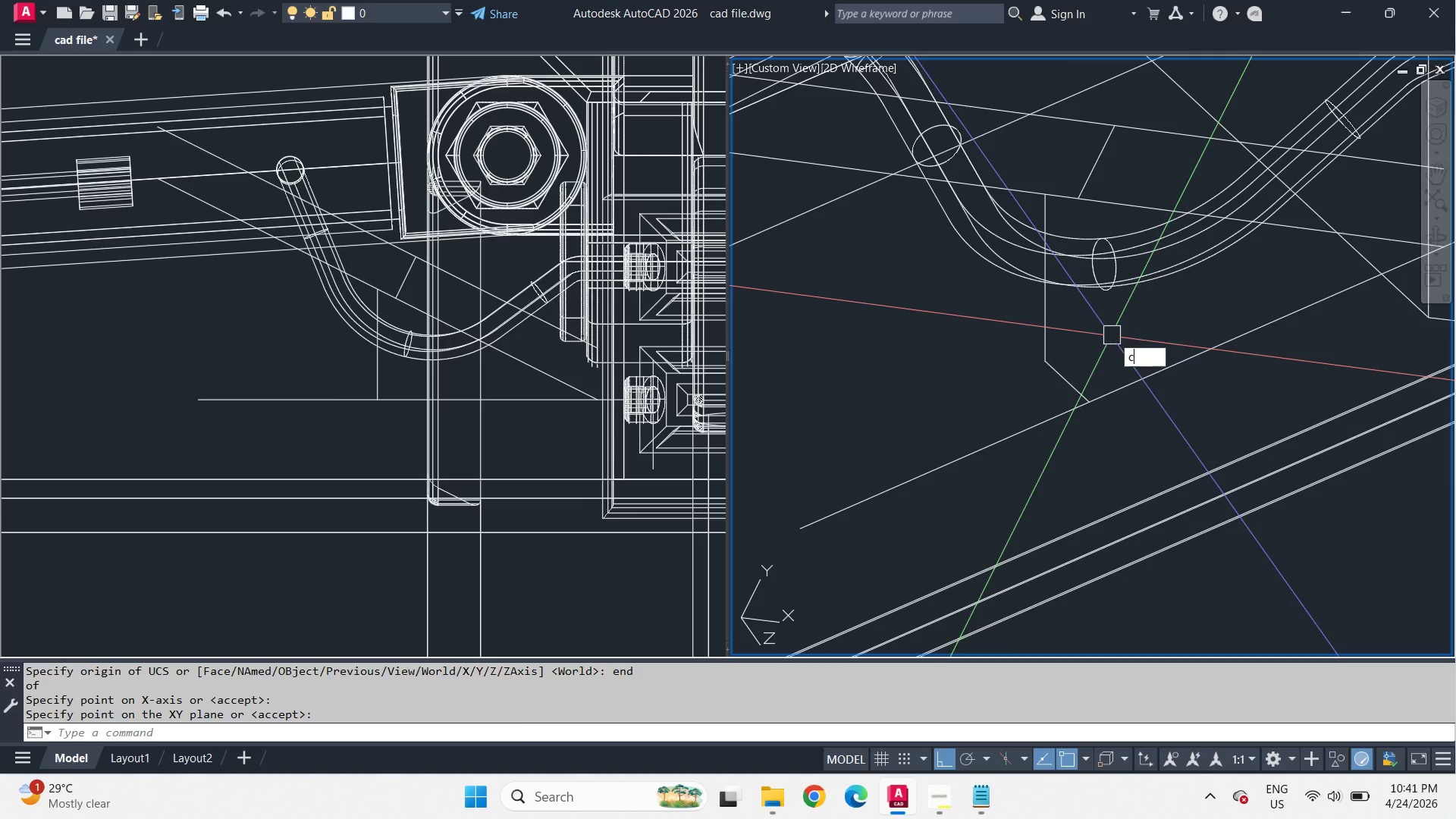 
key(Space)
 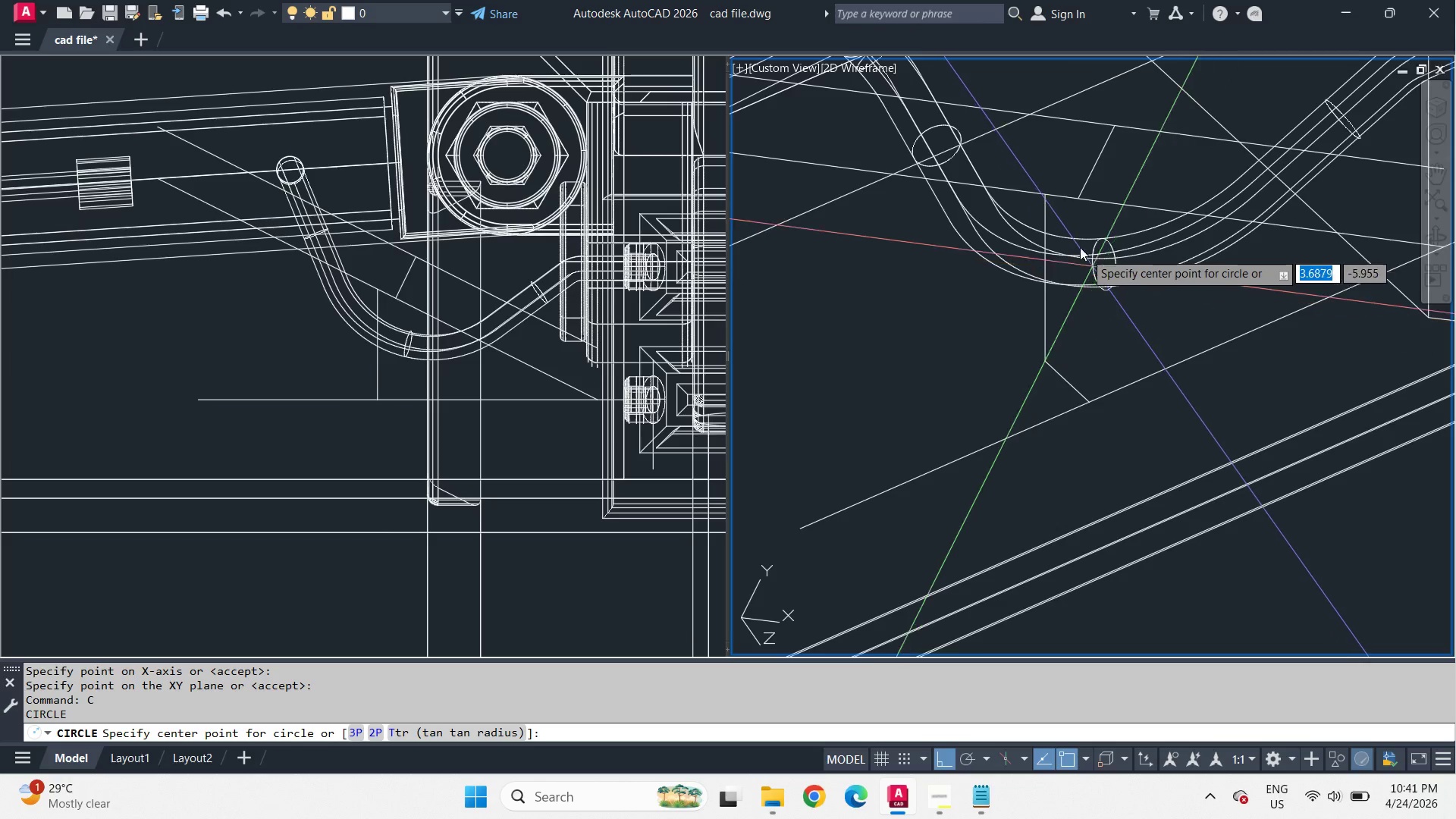 
type(end )
 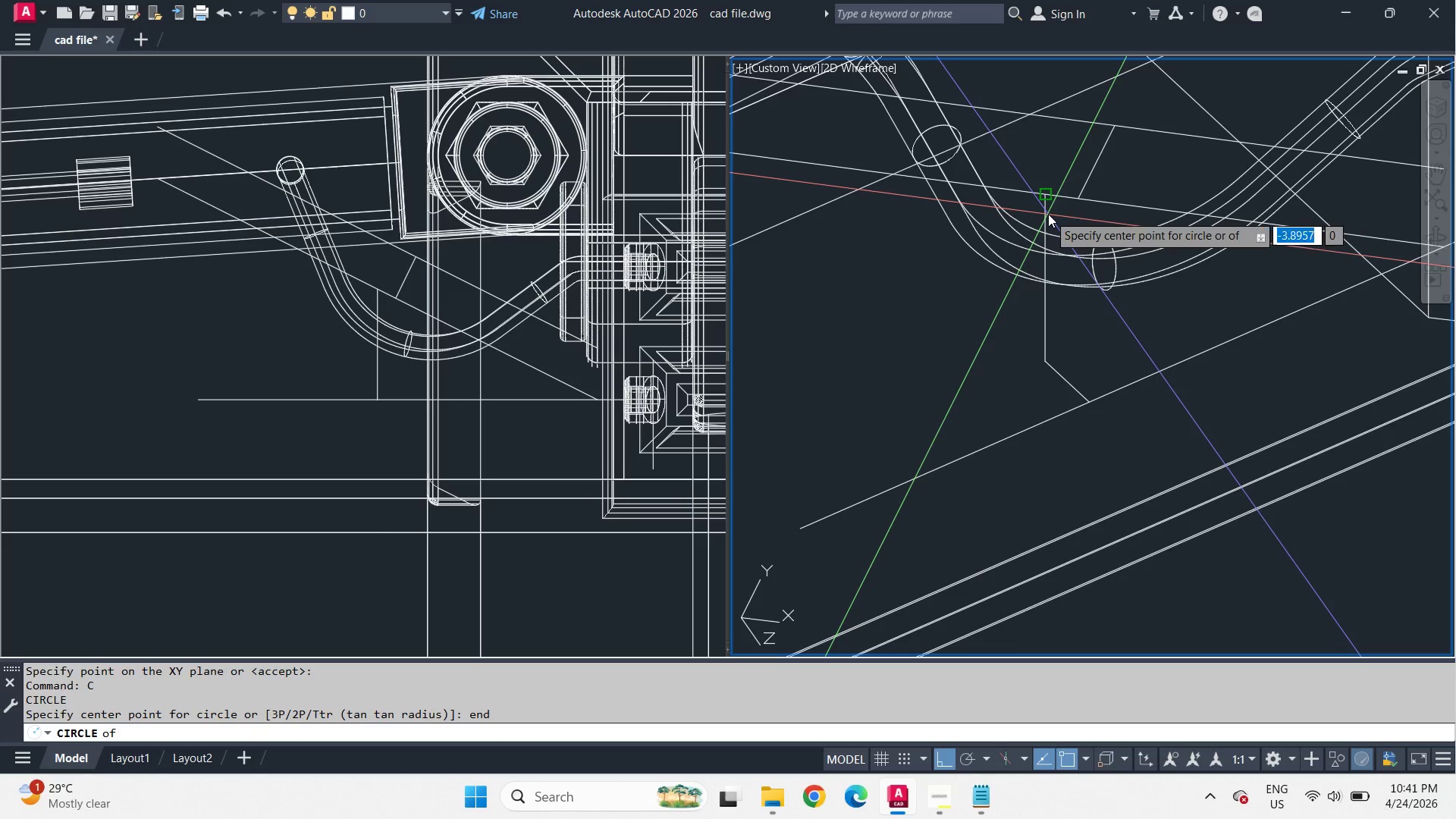 
left_click([1048, 214])
 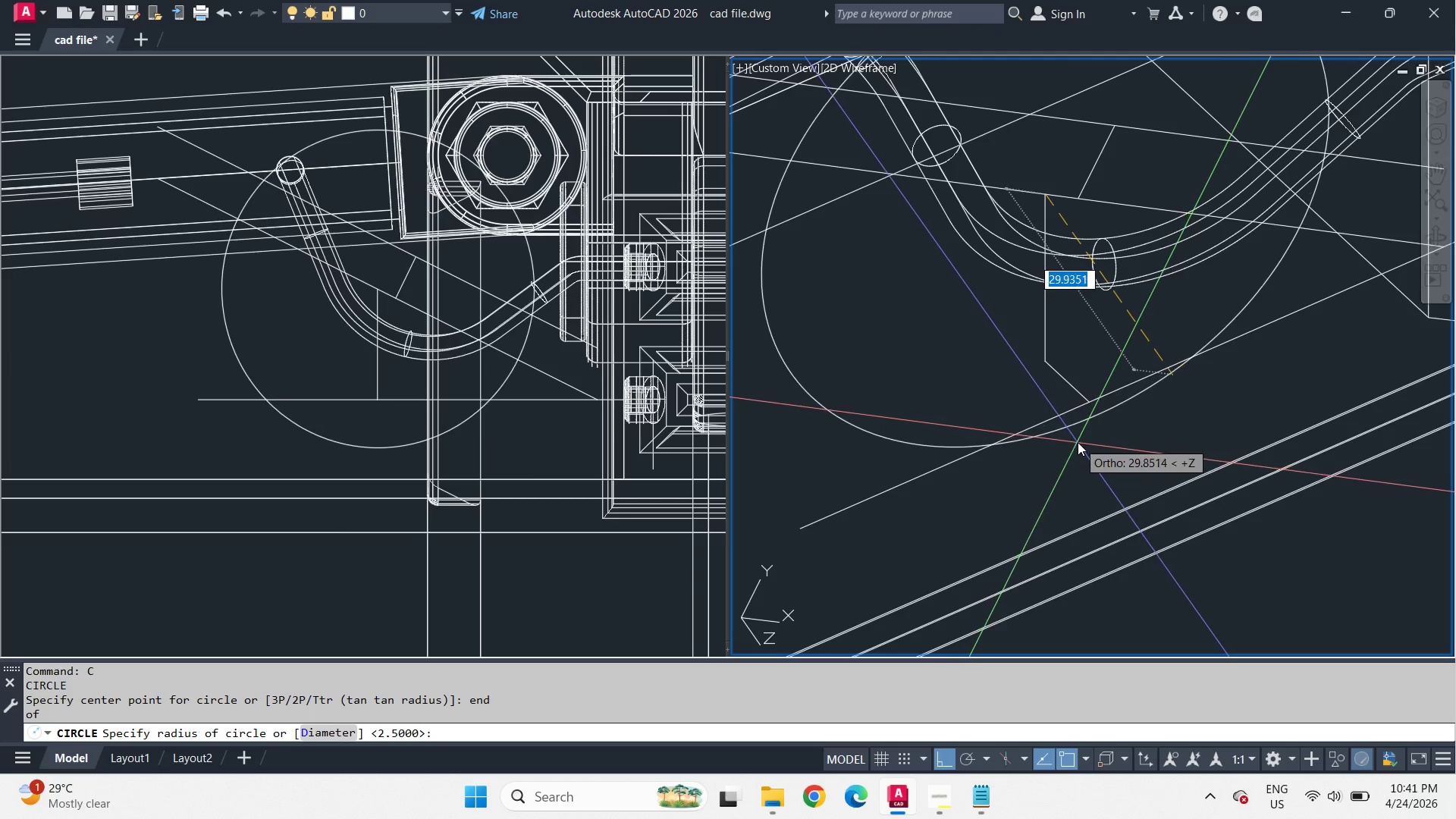 
wait(7.42)
 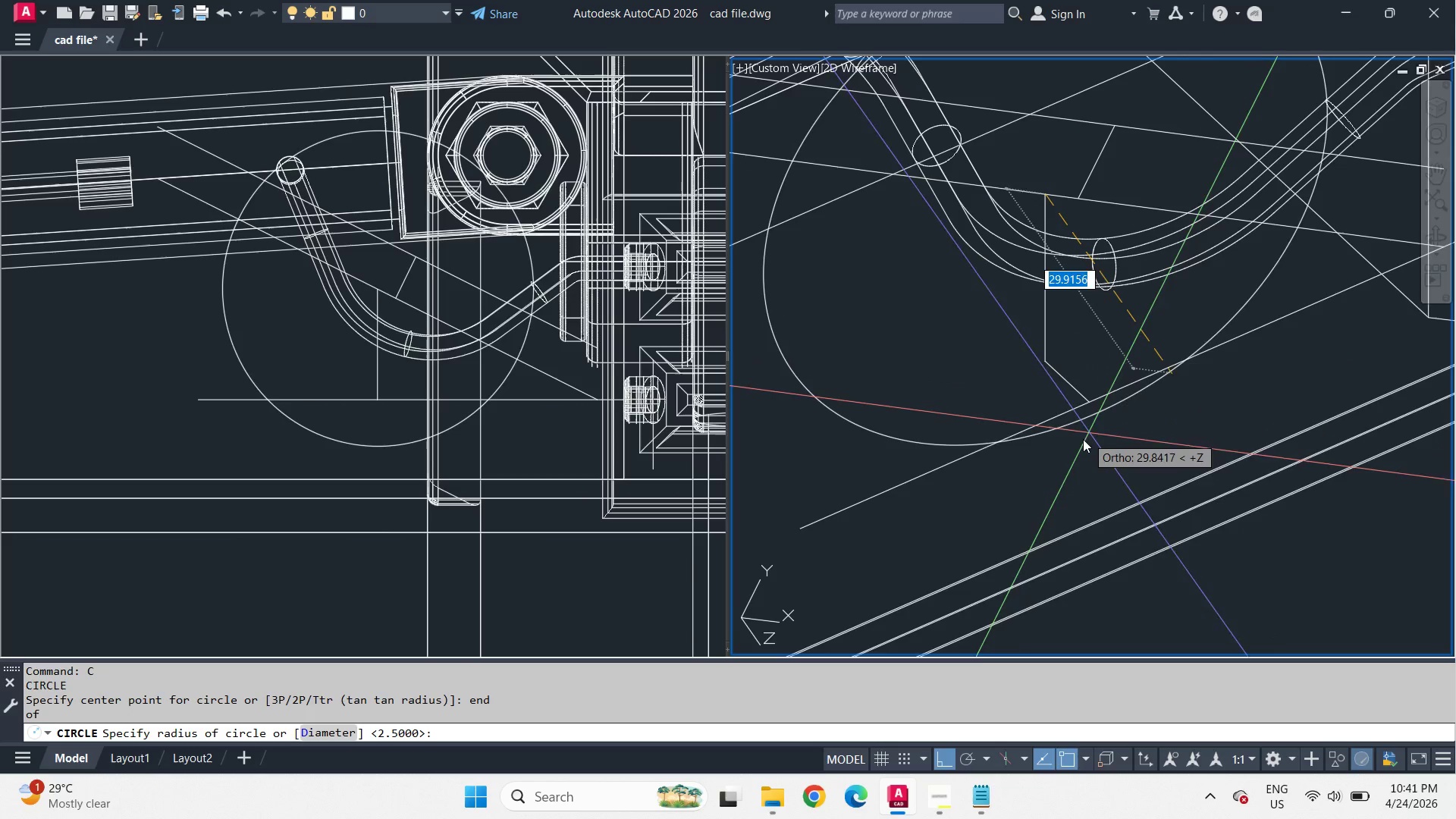 
key(Numpad3)
 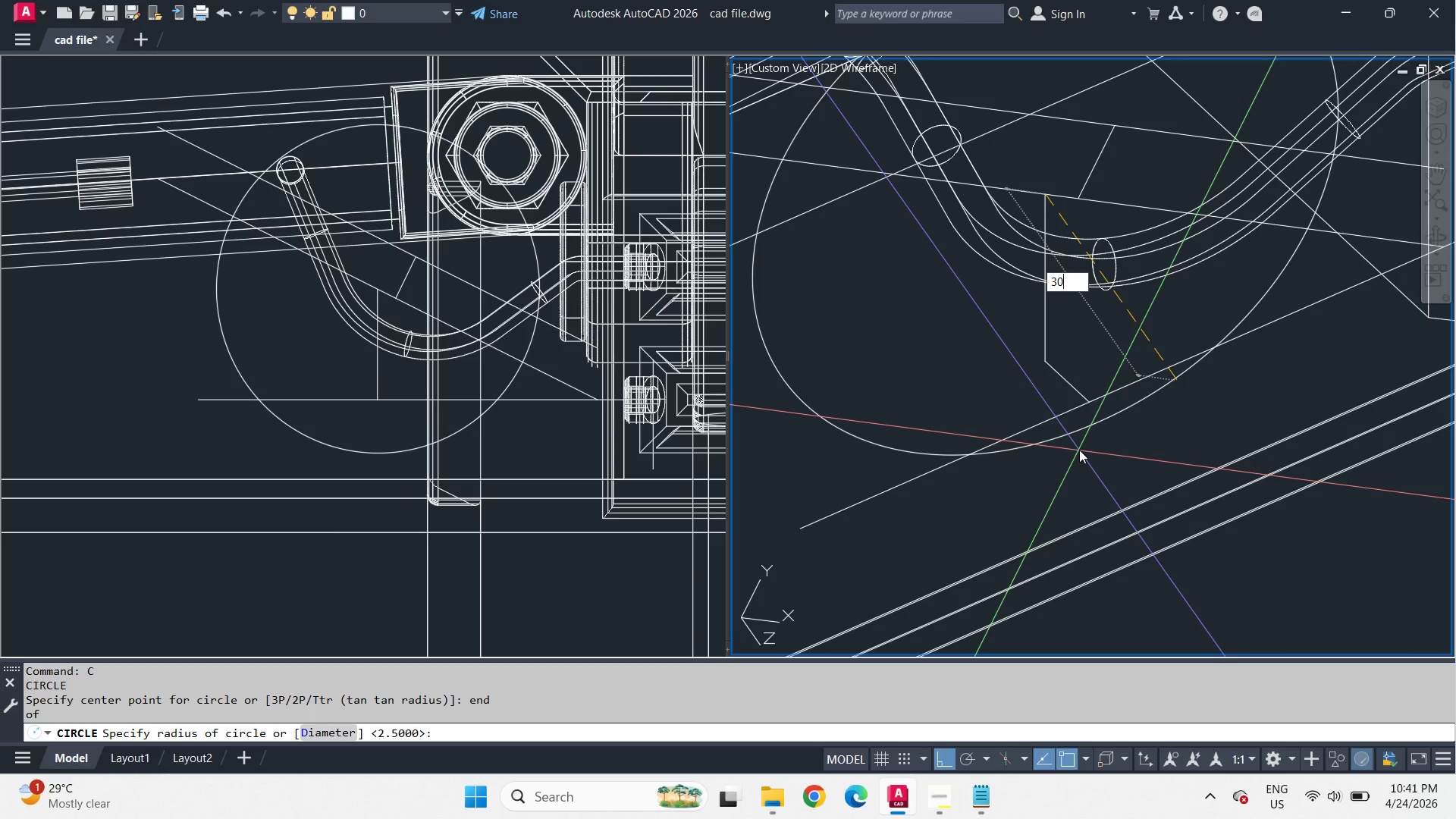 
key(Numpad0)
 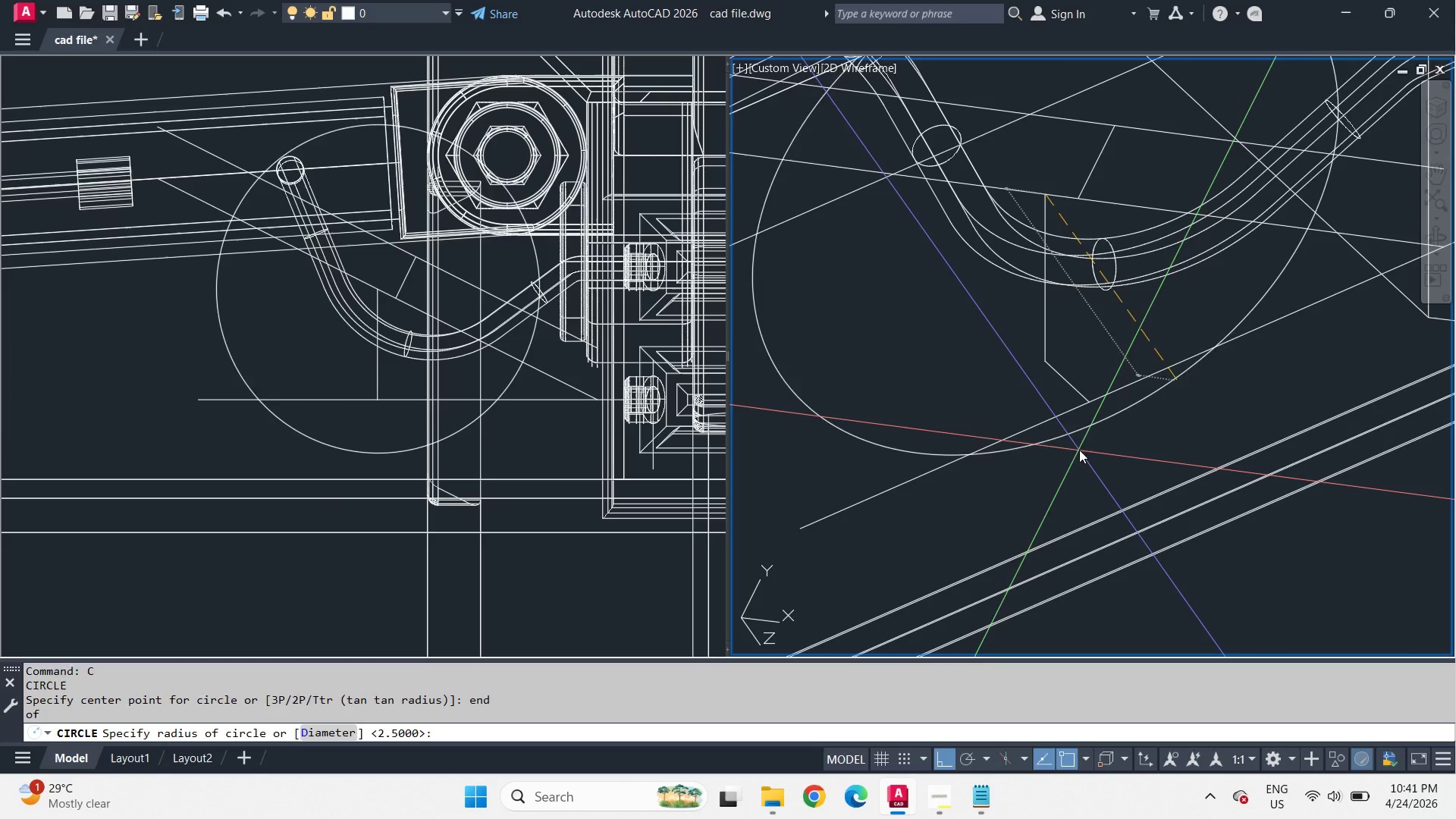 
key(NumpadEnter)
 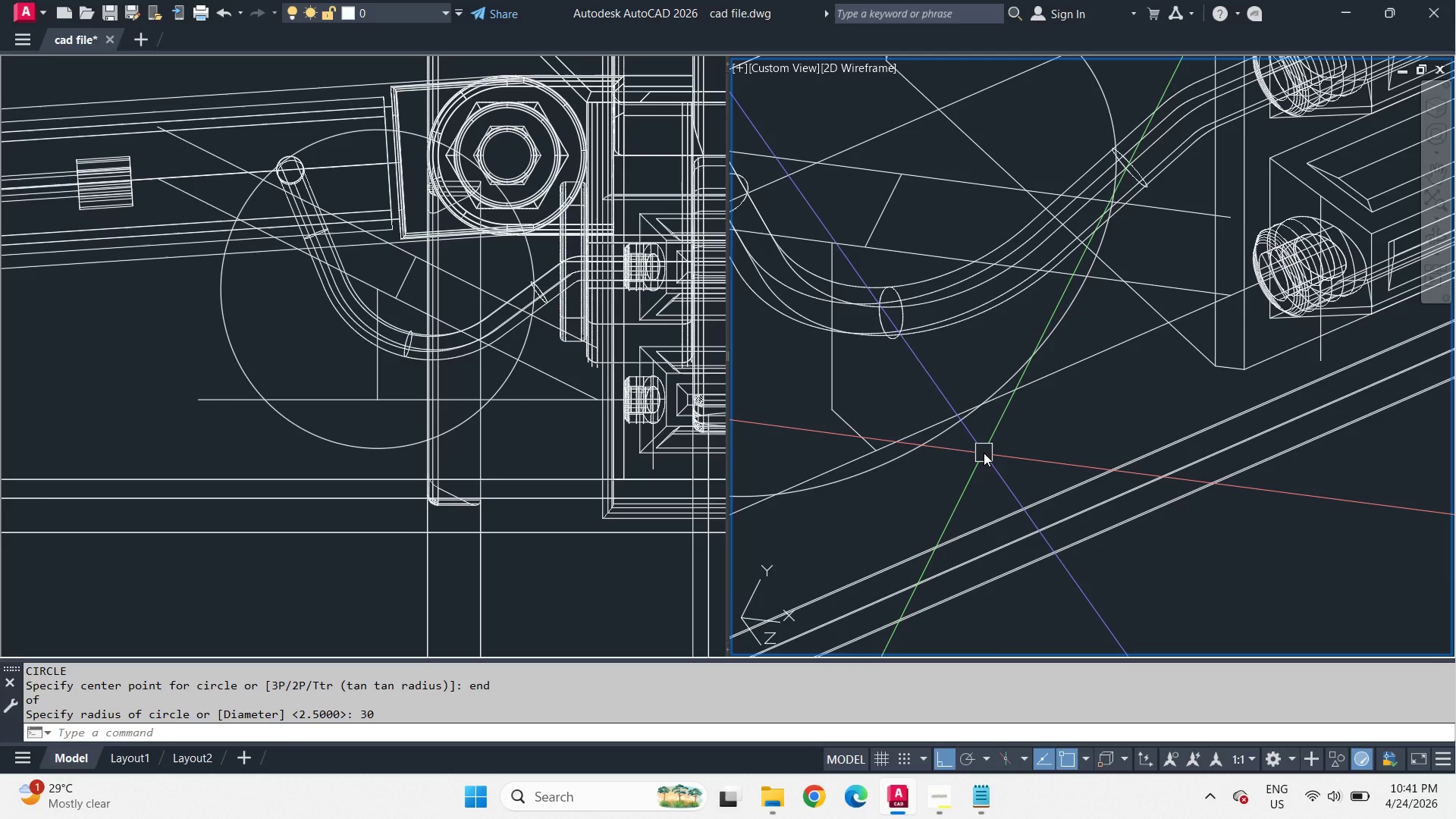 
type(l tan )
 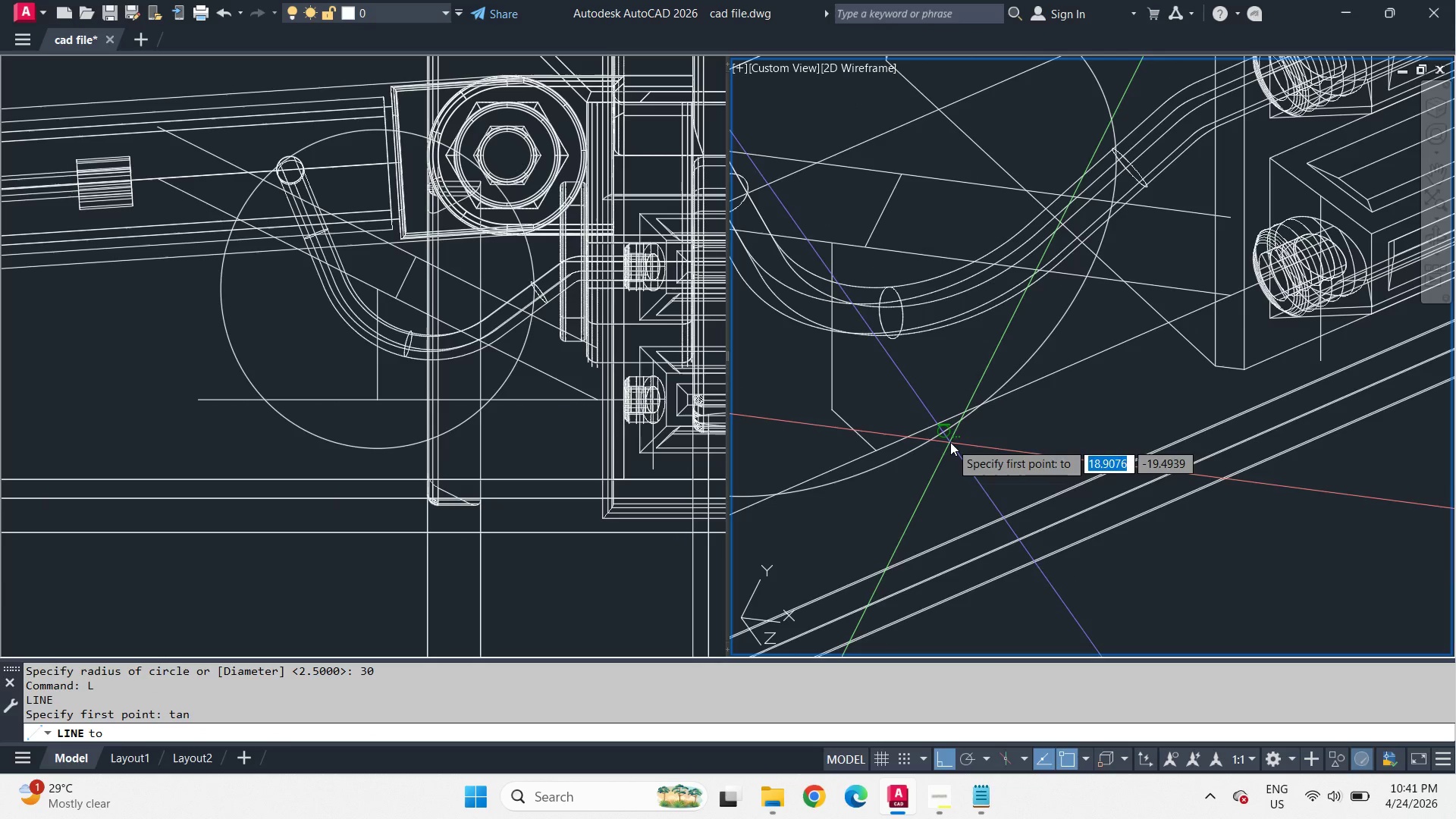 
left_click_drag(start_coordinate=[950, 442], to_coordinate=[960, 438])
 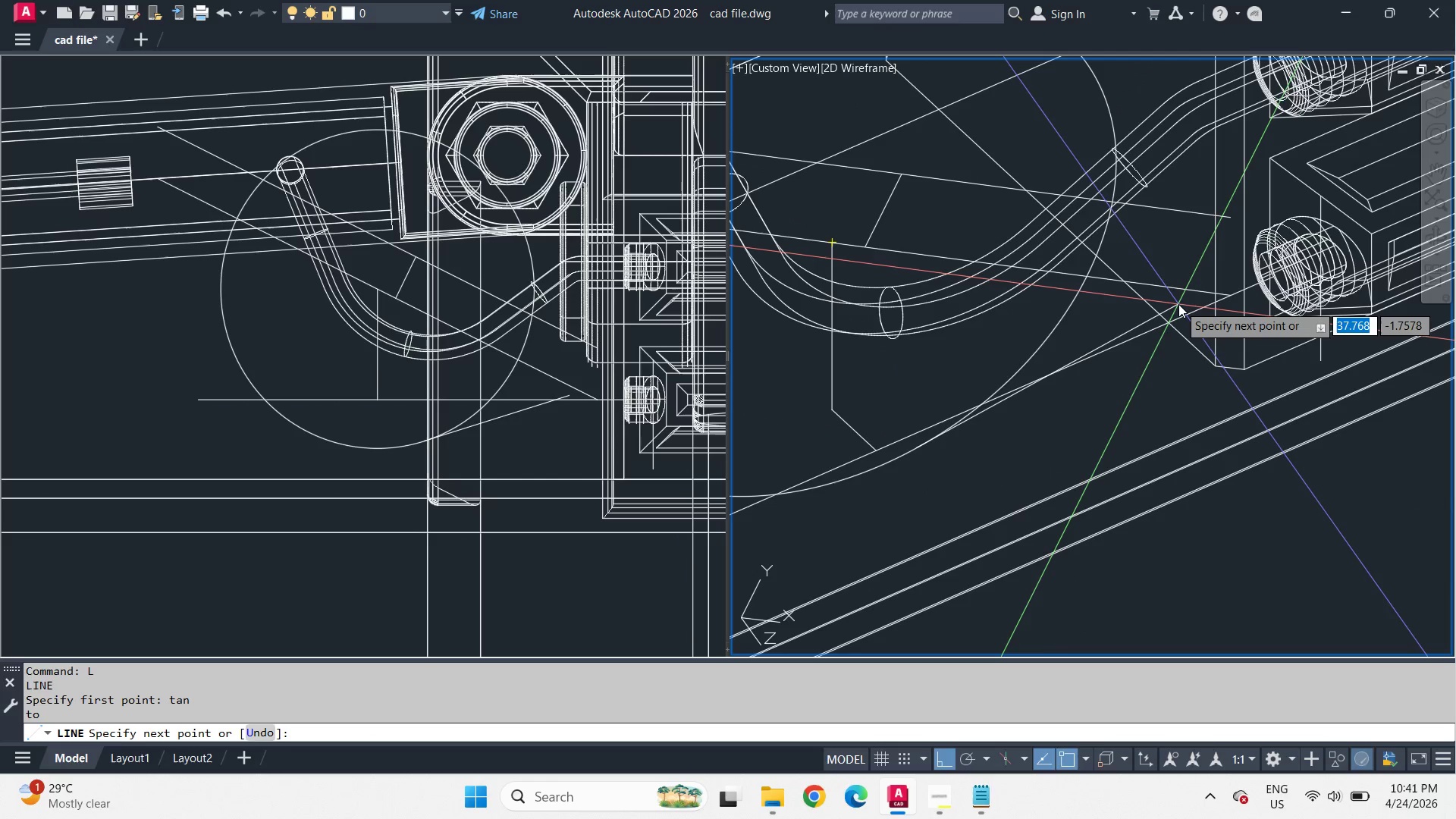 
type(end )
 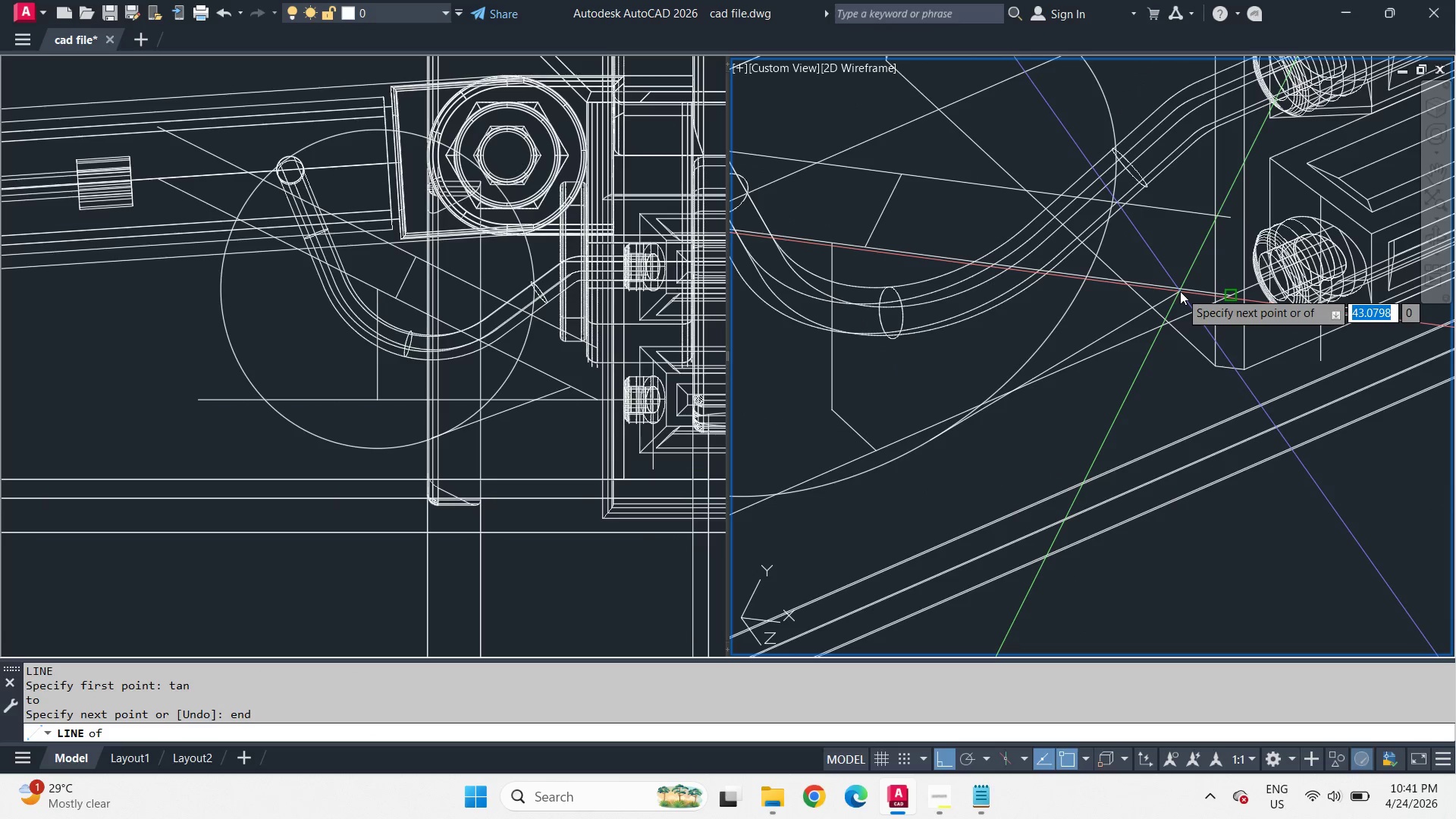 
left_click([1180, 291])
 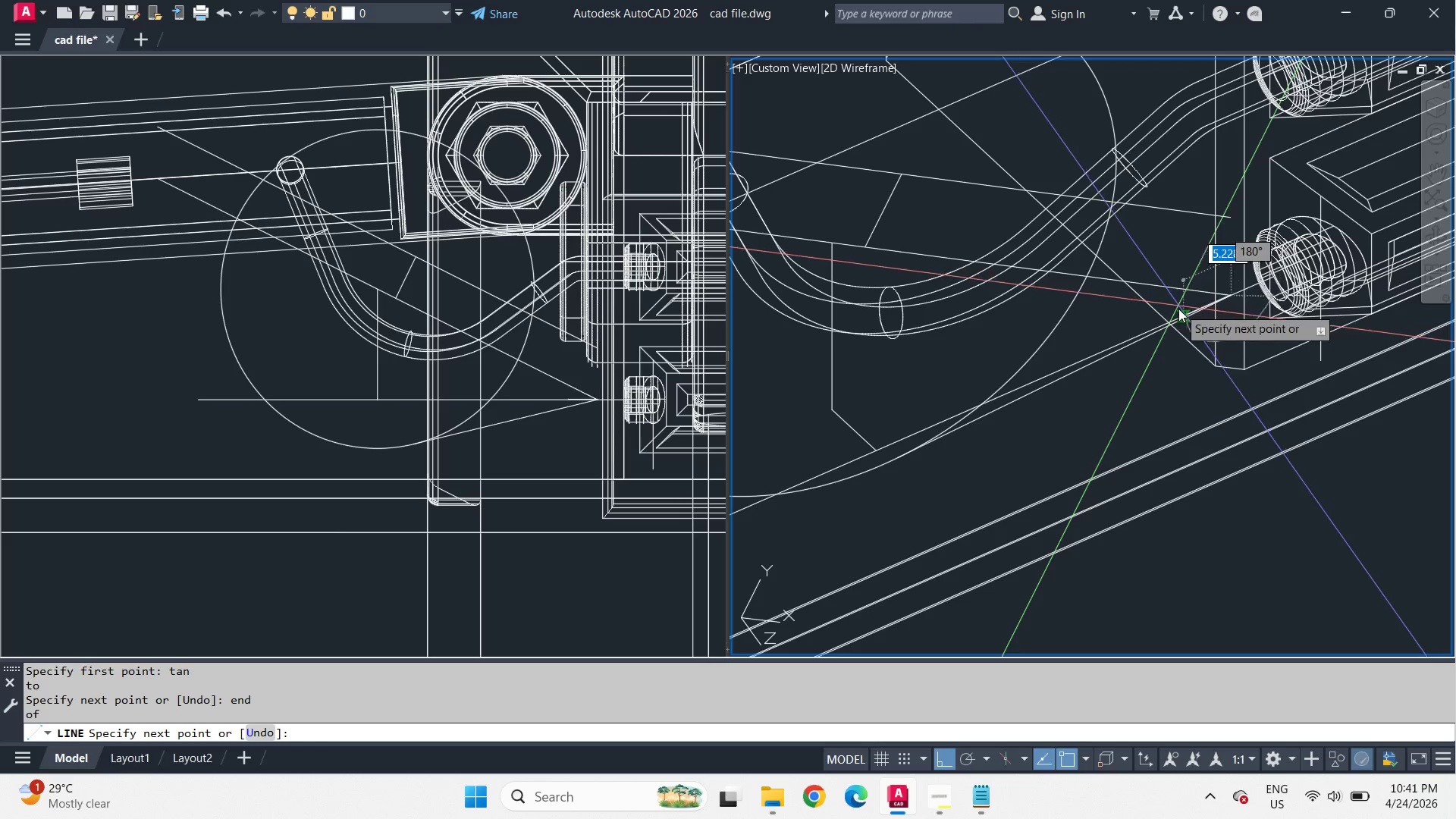 
type(  tan)
 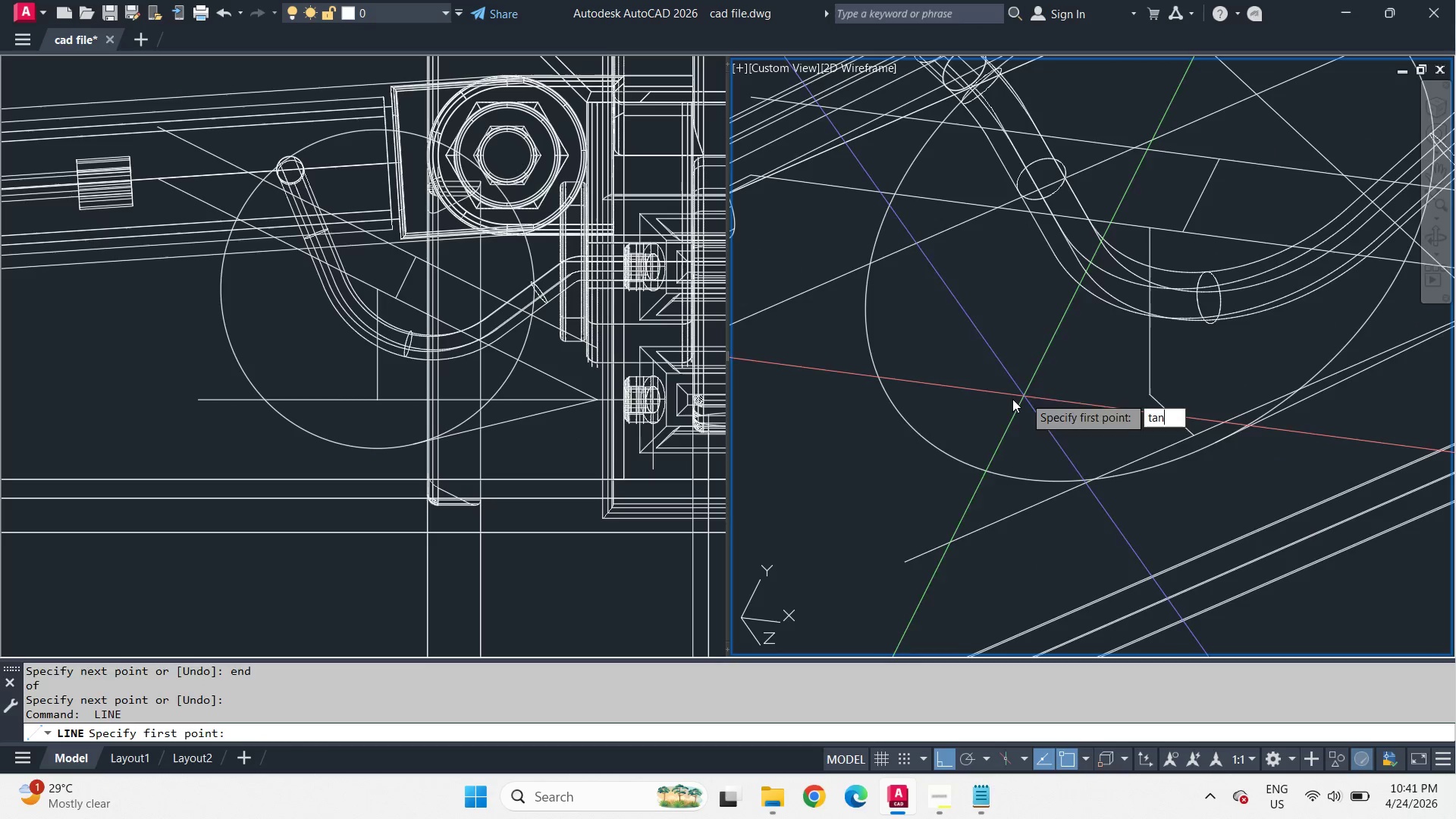 
key(Space)
 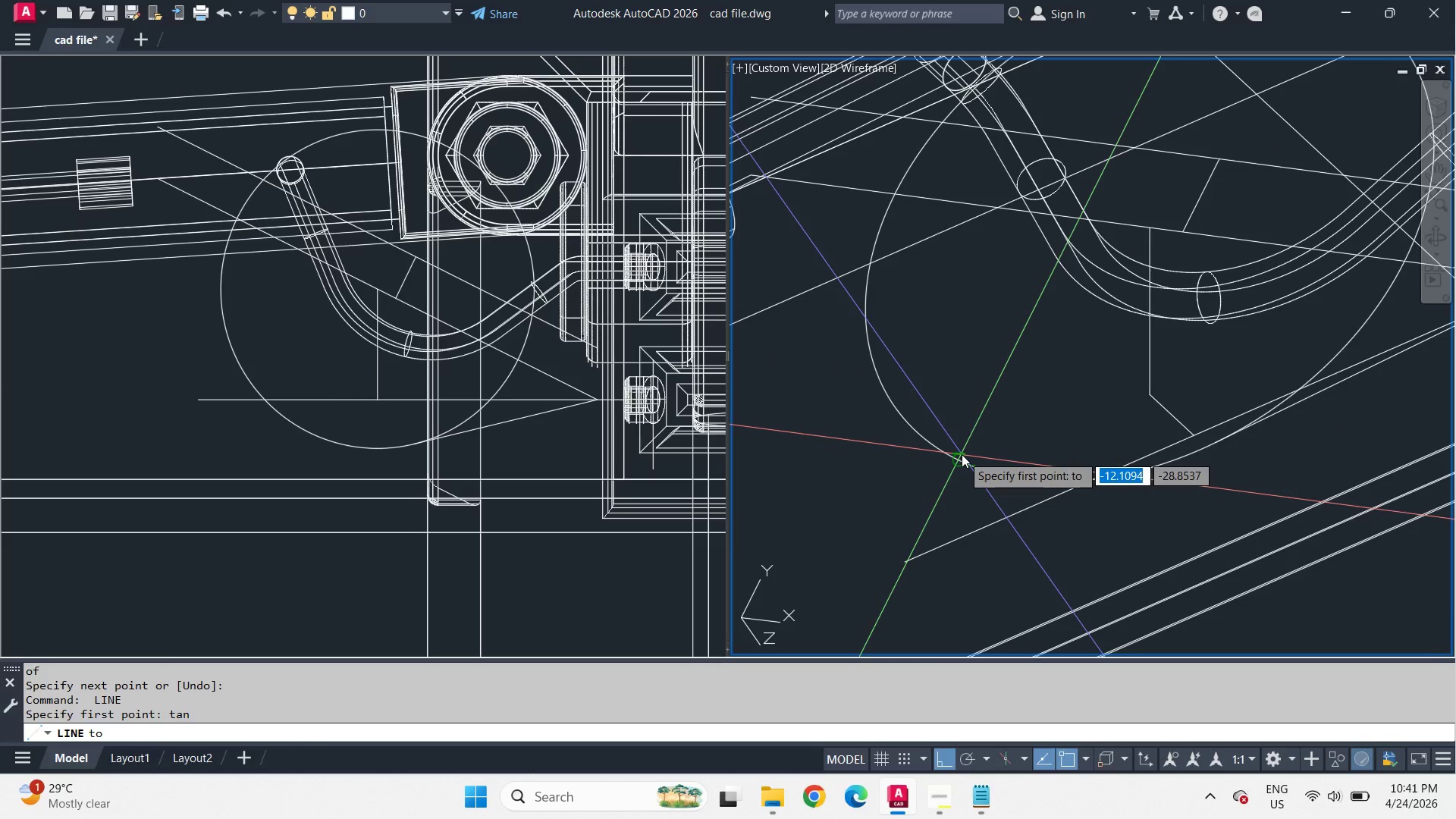 
left_click([962, 454])
 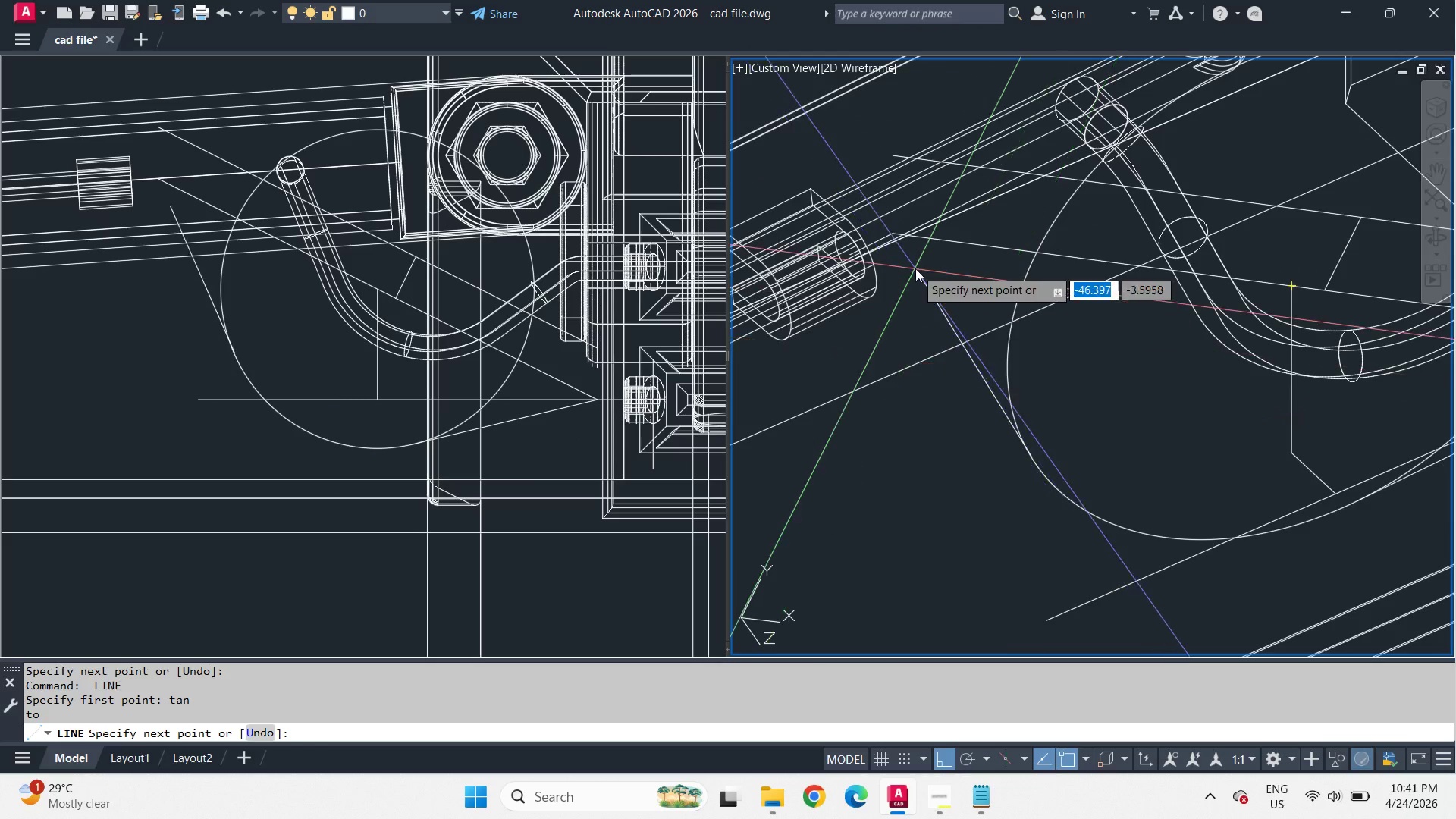 
type(end)
 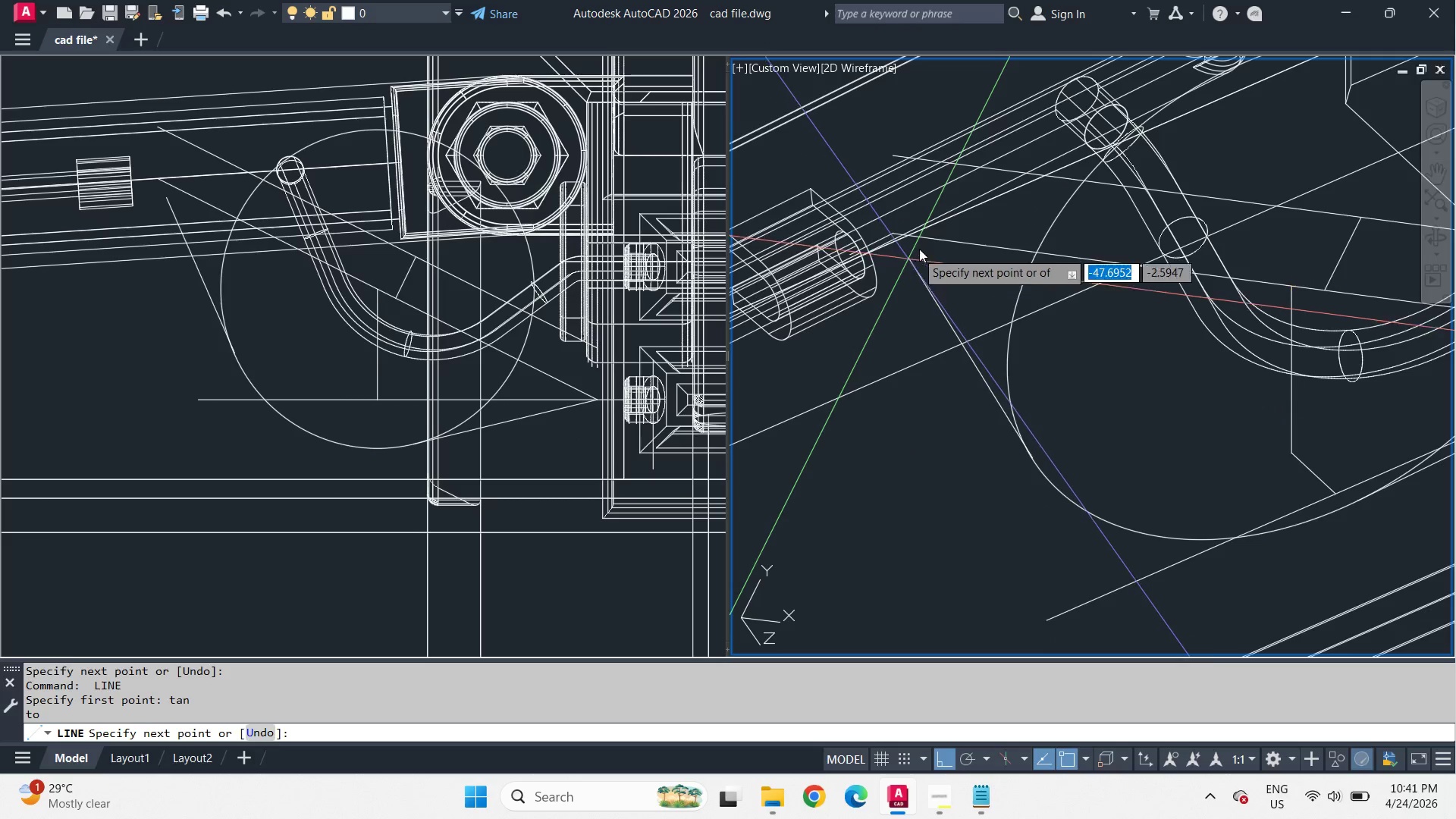 
key(Space)
 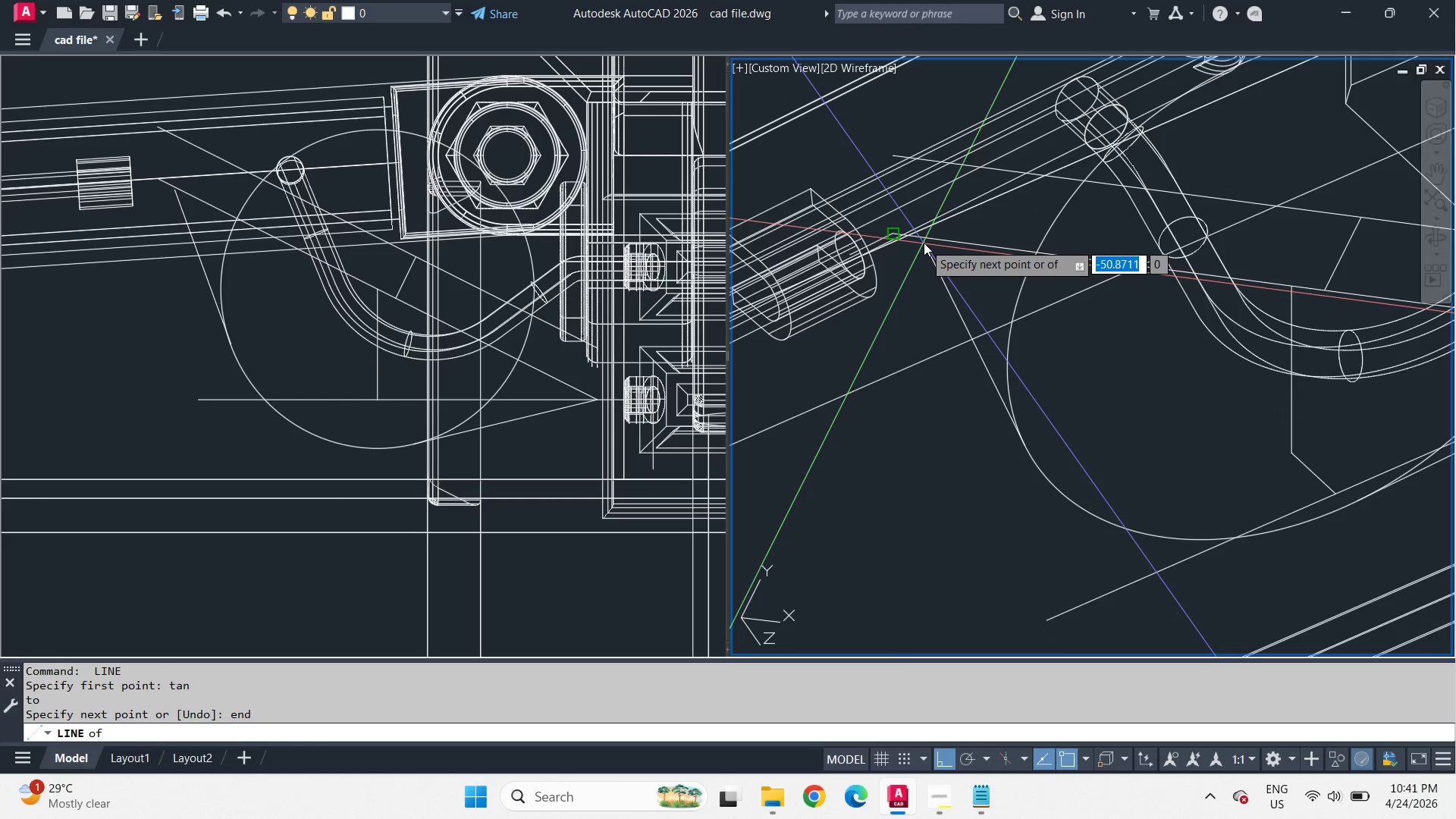 
left_click([924, 243])
 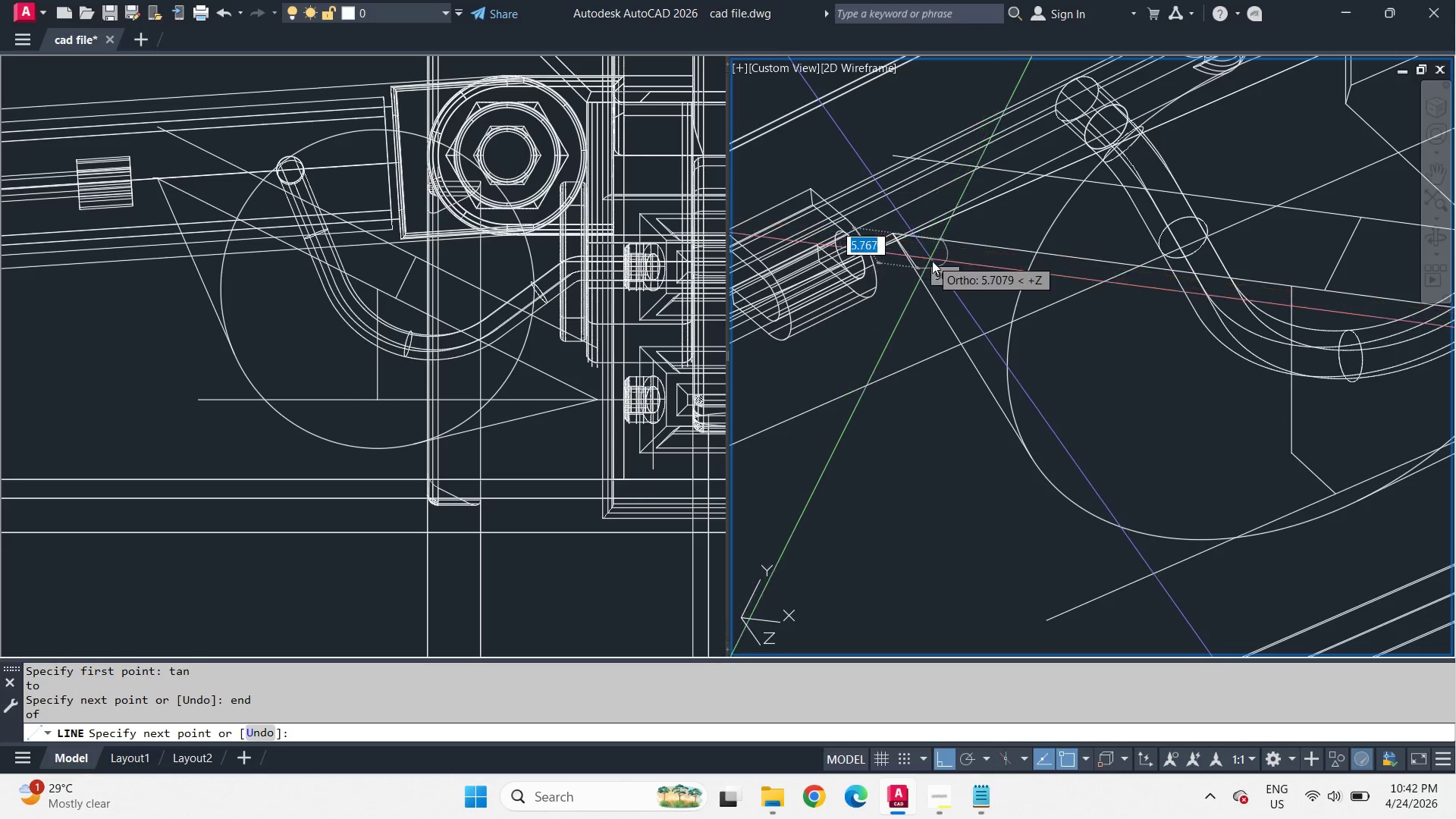 
key(Space)
 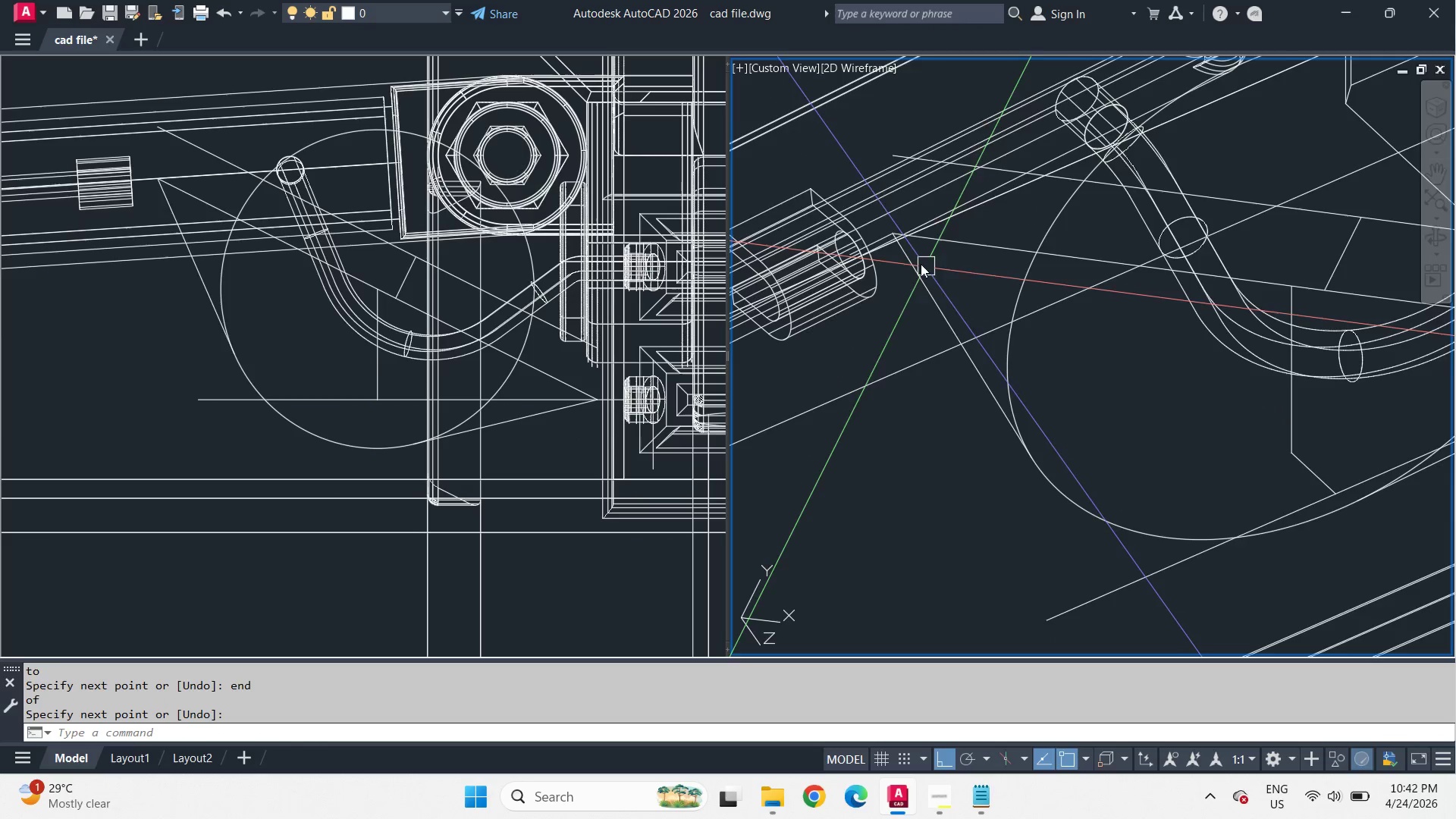 
key(F)
 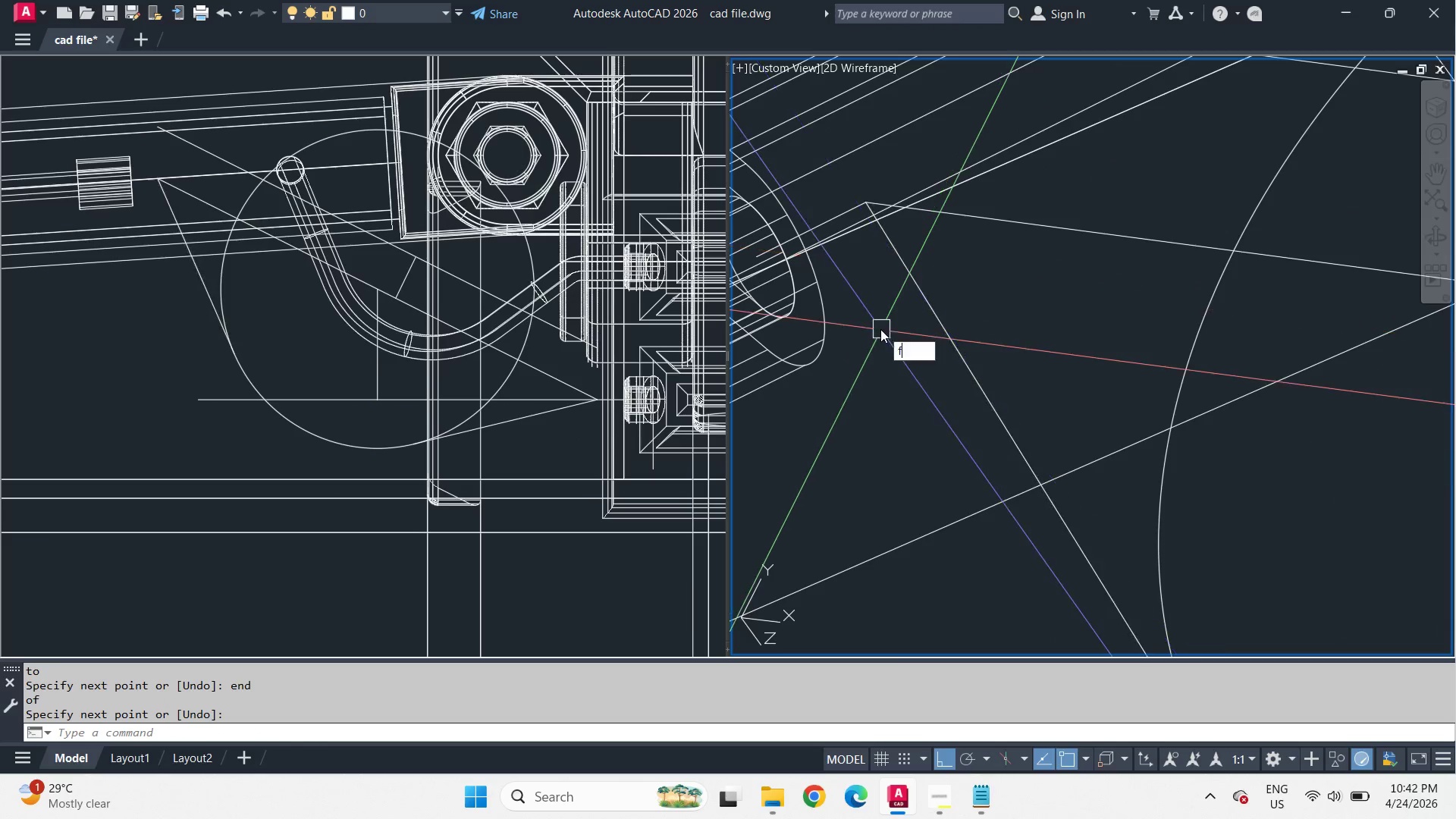 
key(Space)
 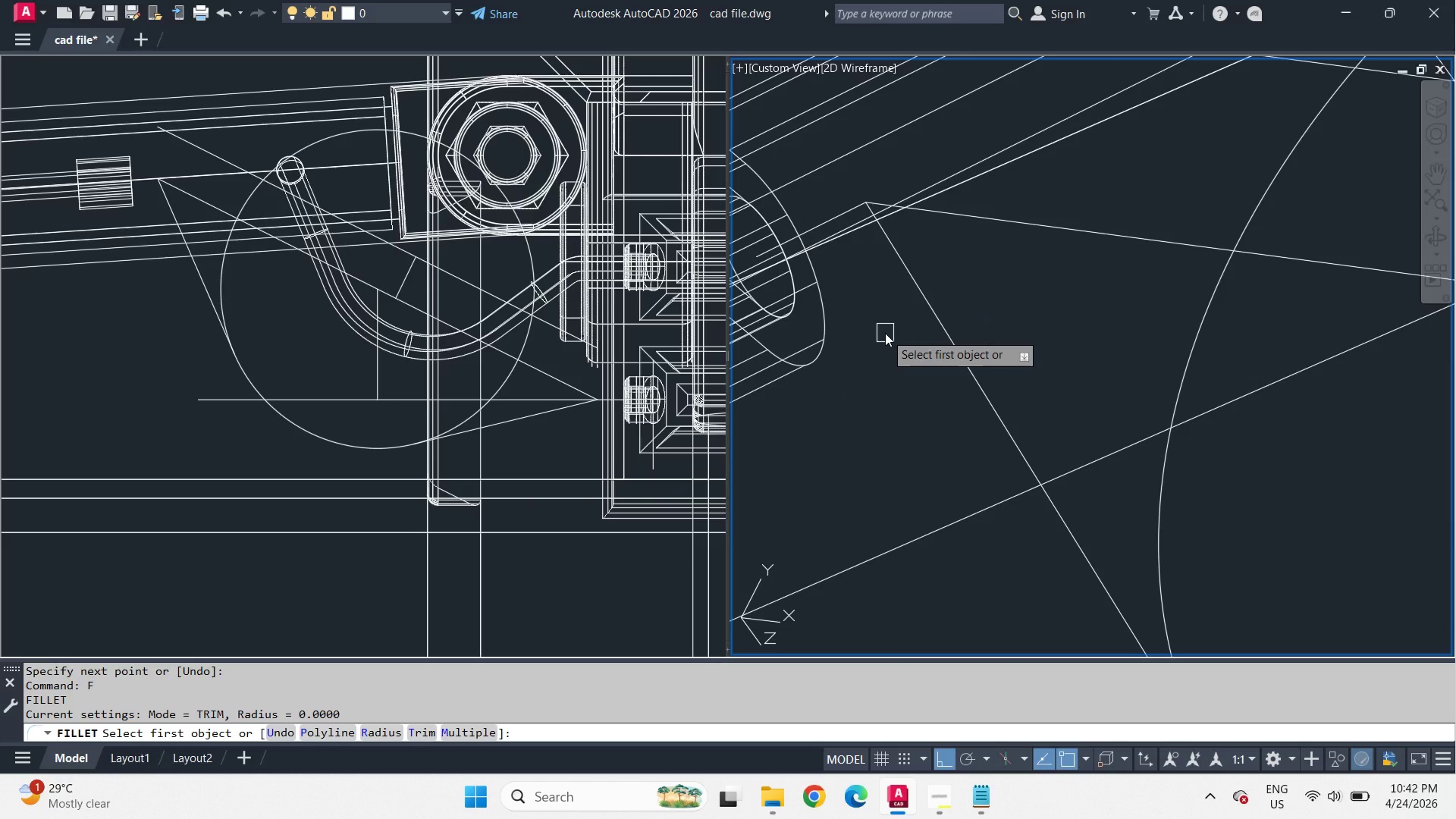 
scroll: coordinate [908, 253], scroll_direction: up, amount: 2.0
 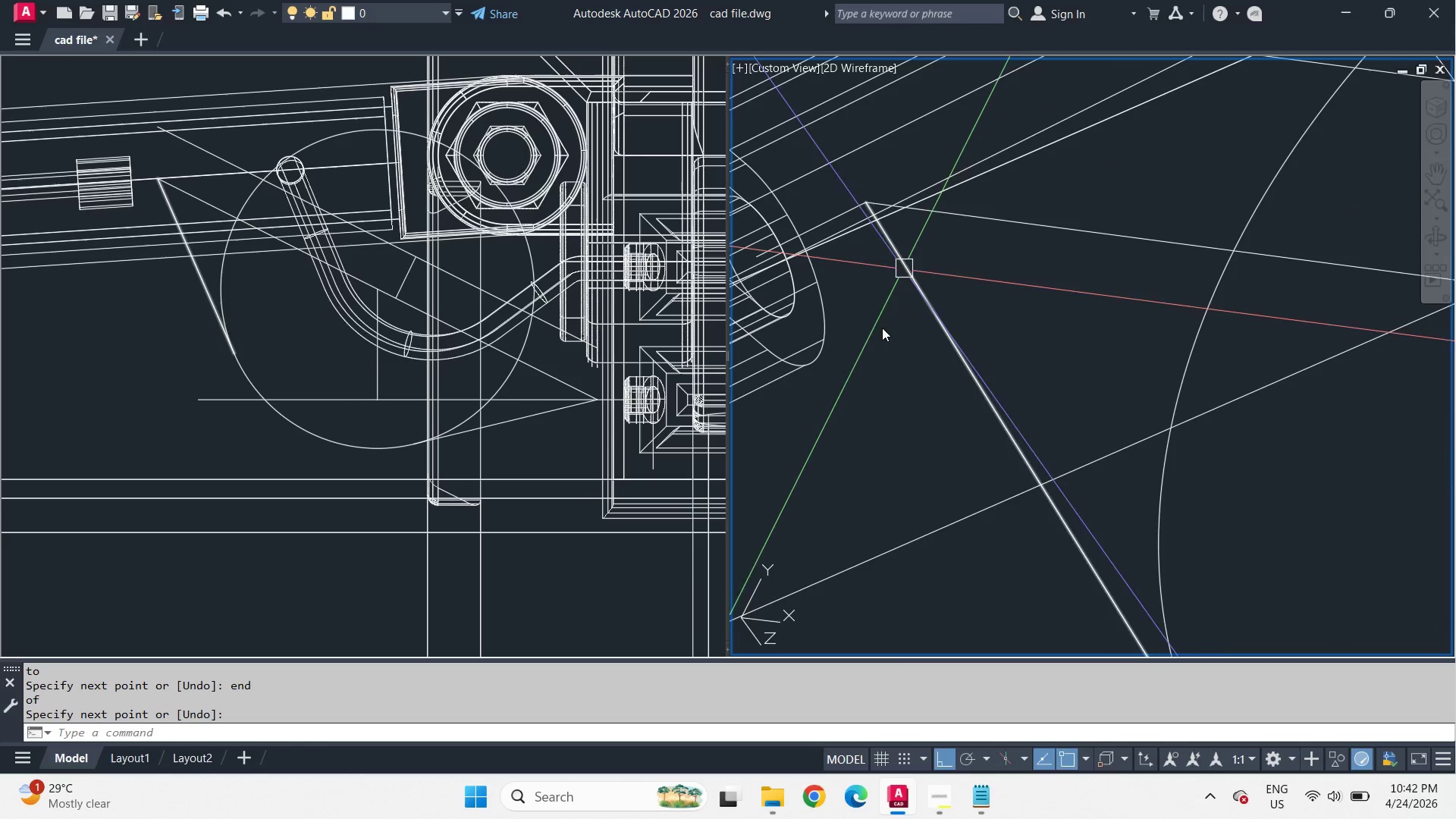 
key(R)
 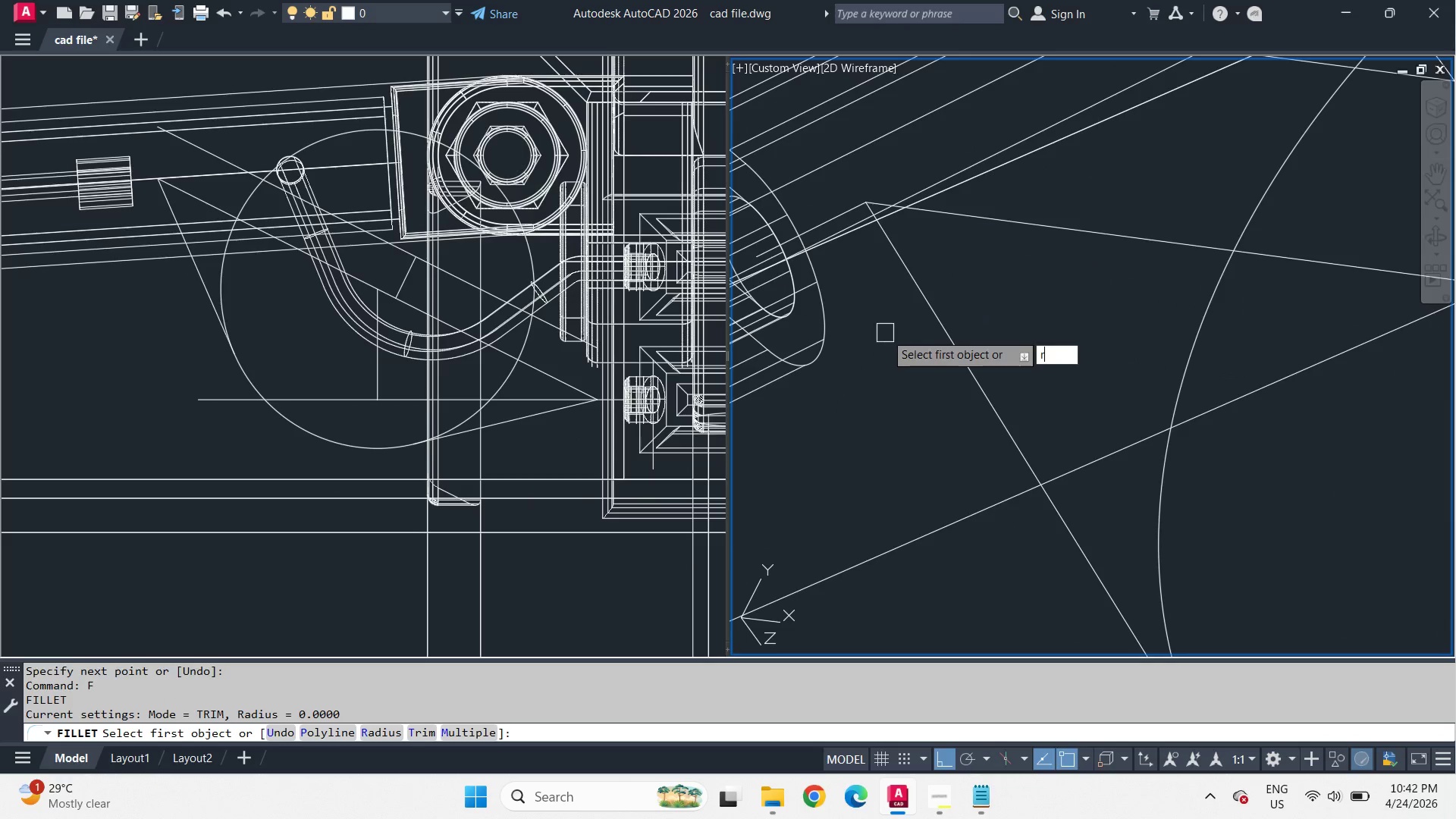 
key(Space)
 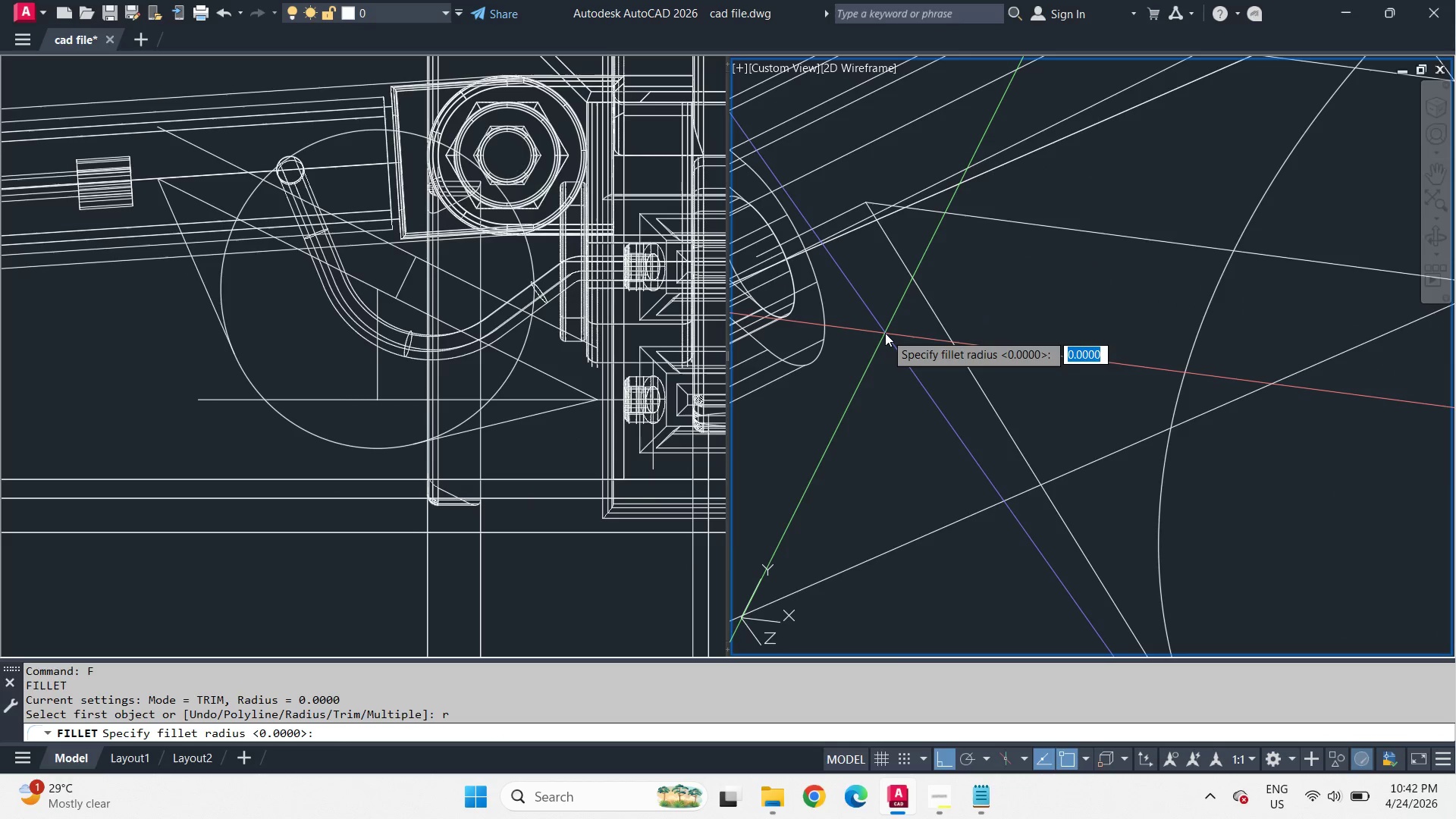 
key(5)
 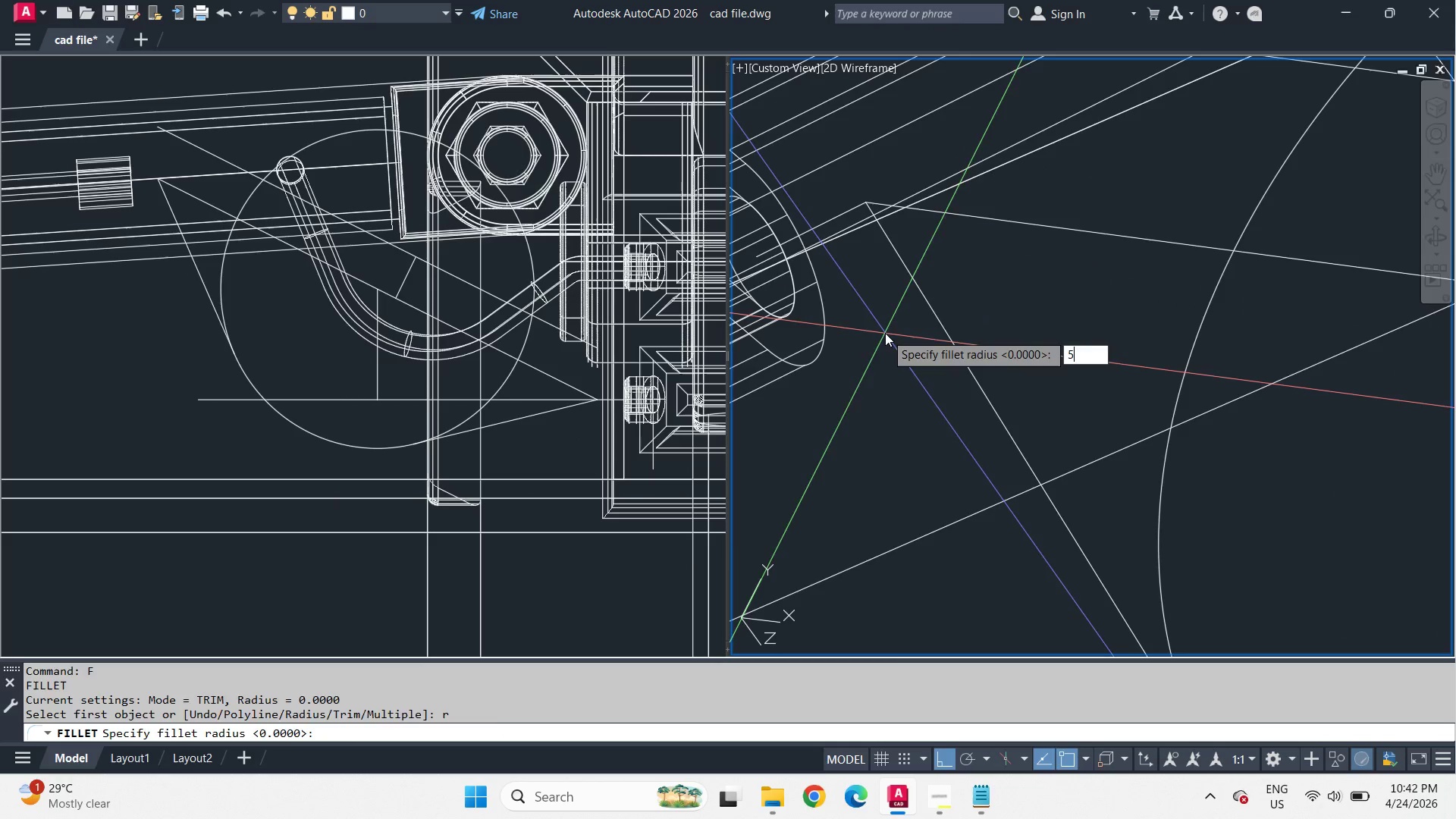 
key(Space)
 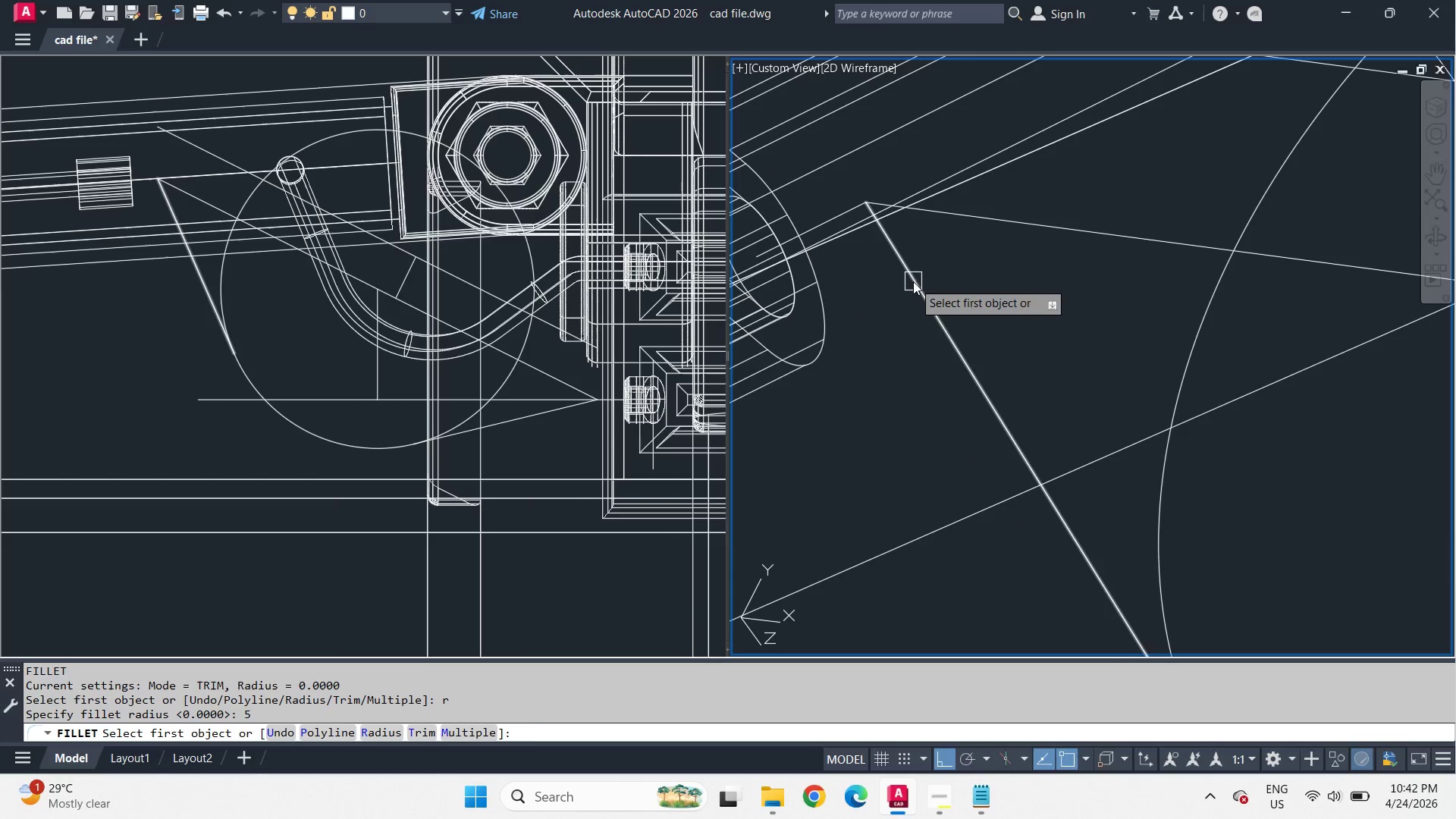 
left_click([914, 281])
 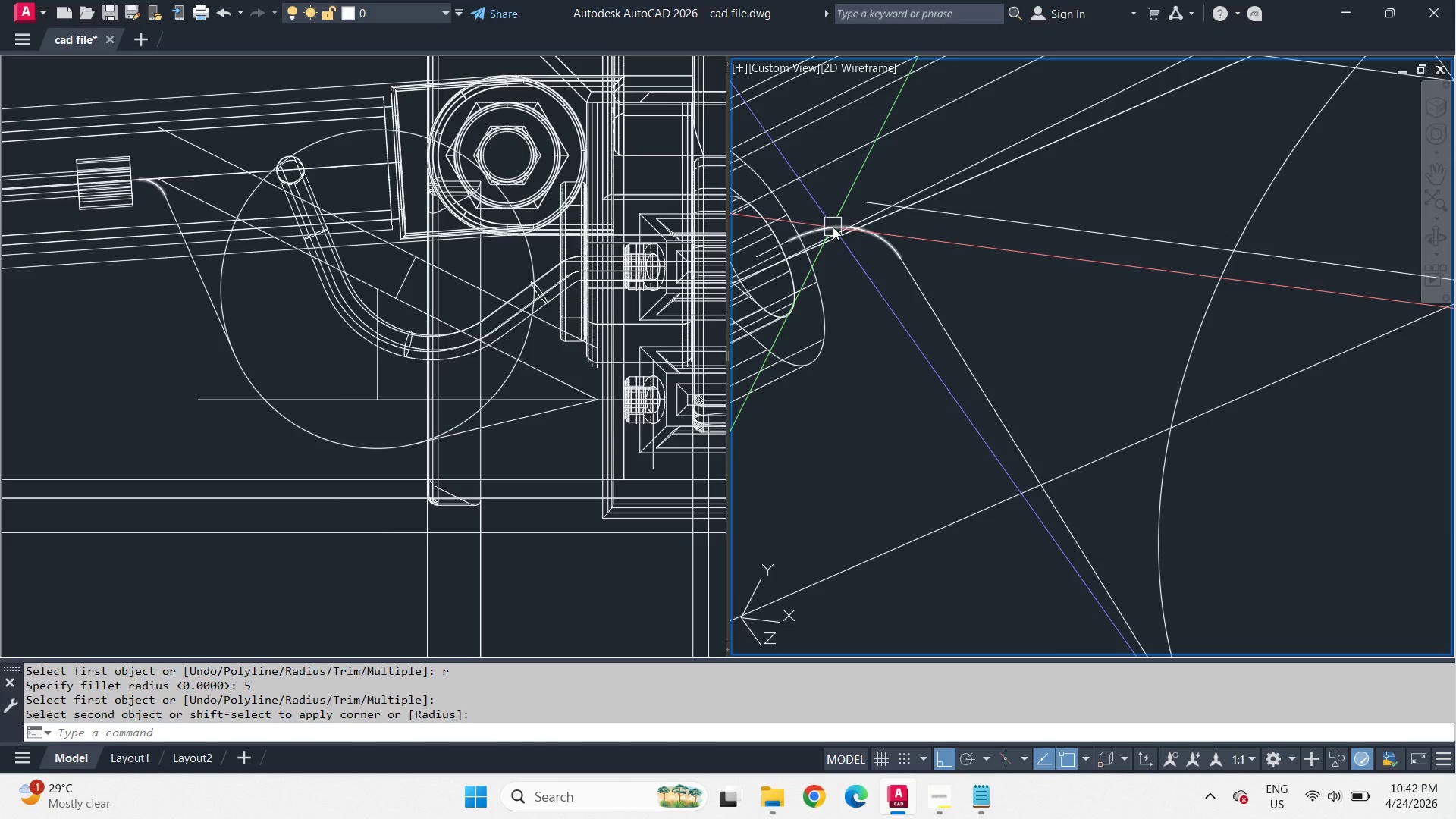 
hold_key(key=ShiftLeft, duration=2.28)
 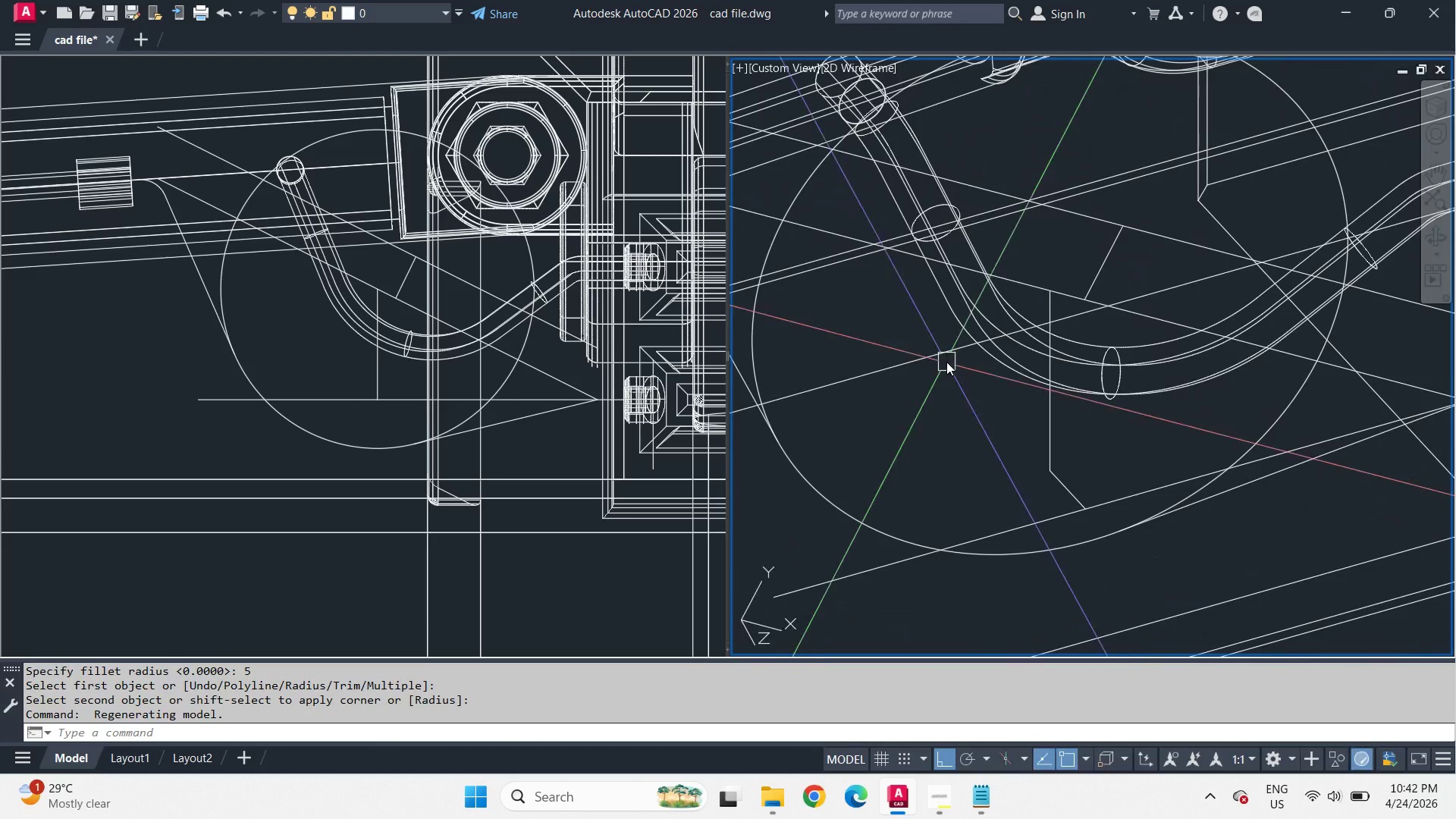 
scroll: coordinate [946, 362], scroll_direction: down, amount: 3.0
 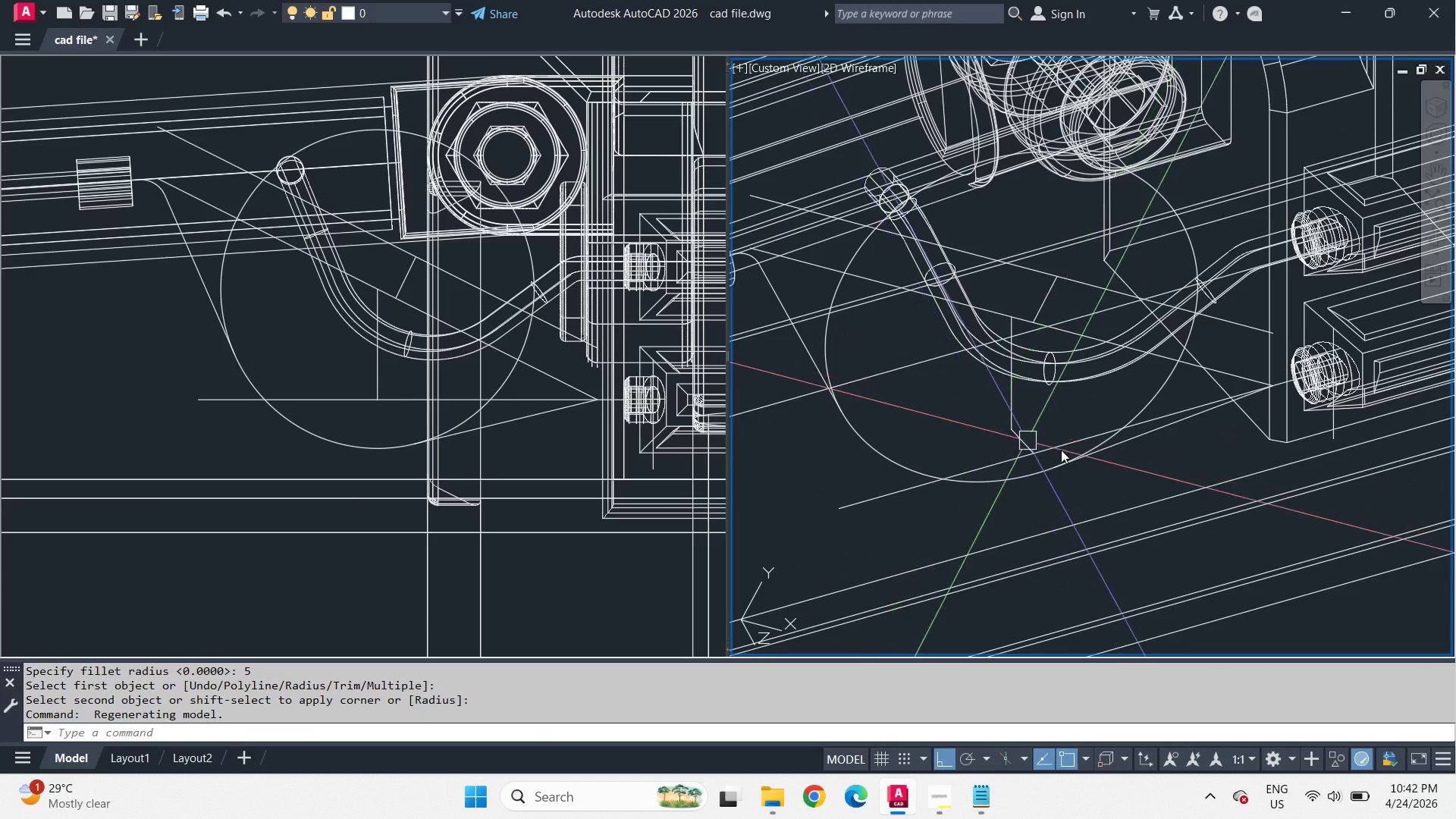 
key(T)
 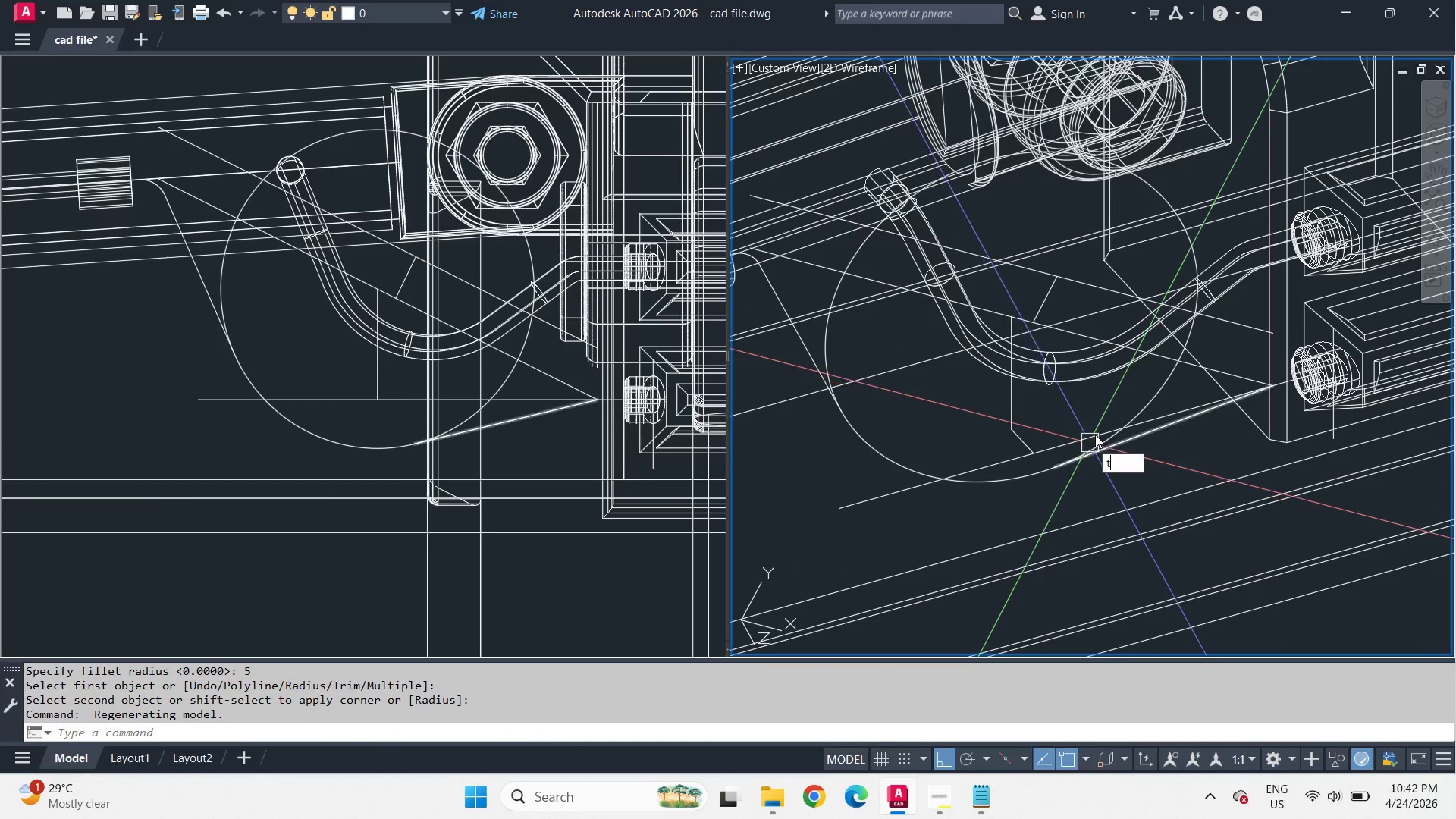 
key(Space)
 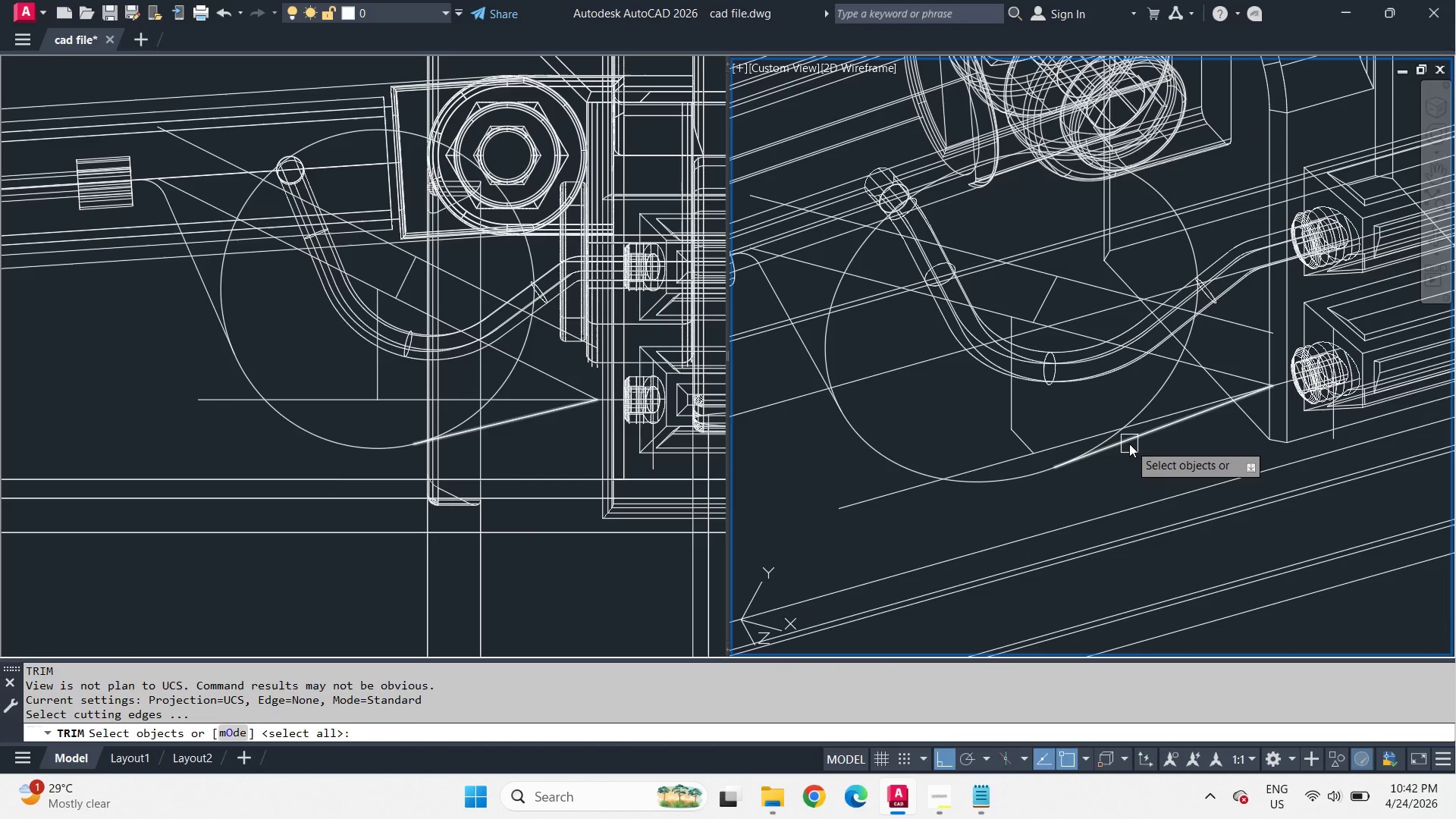 
left_click([1130, 444])
 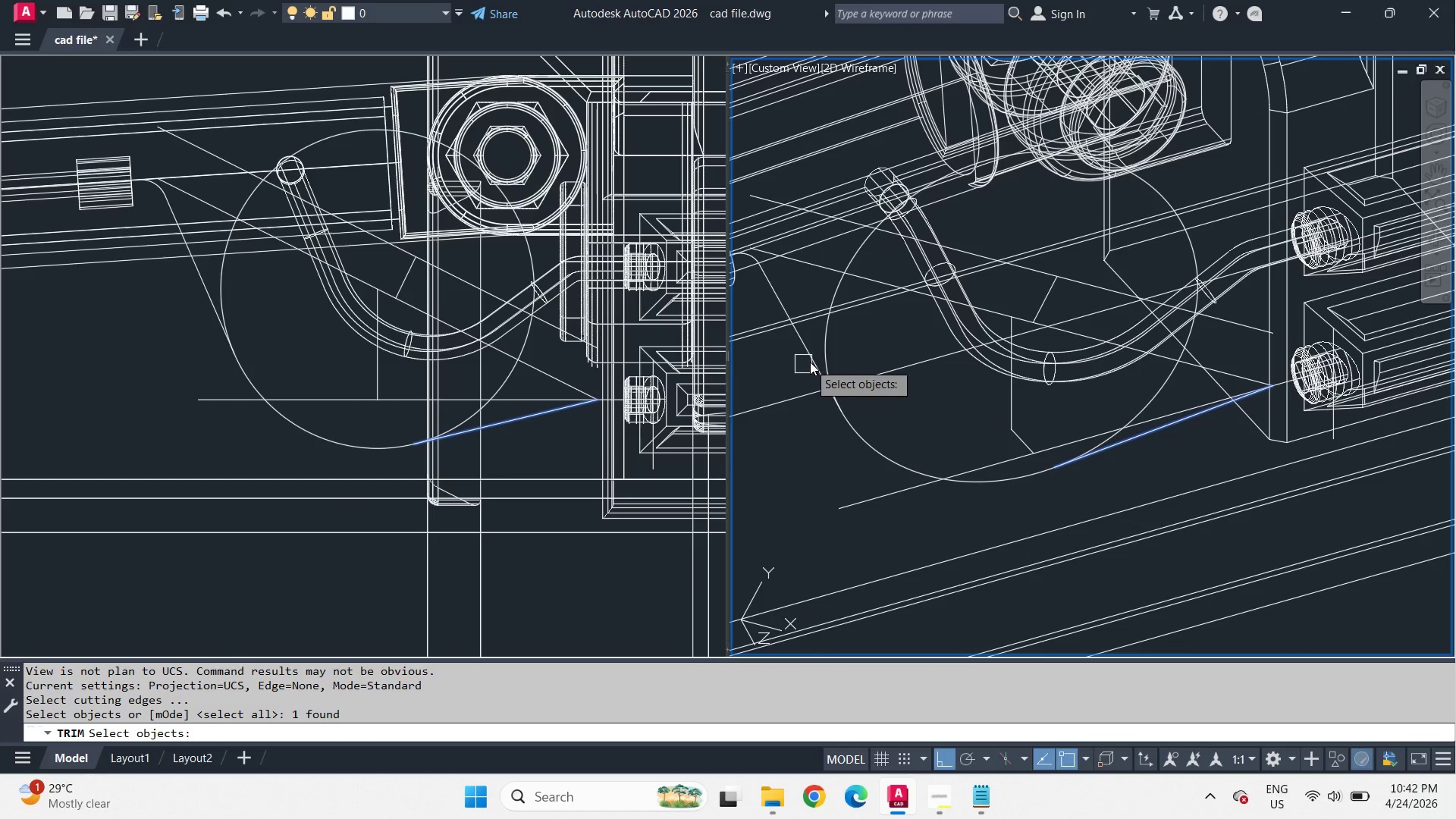 
left_click([810, 361])
 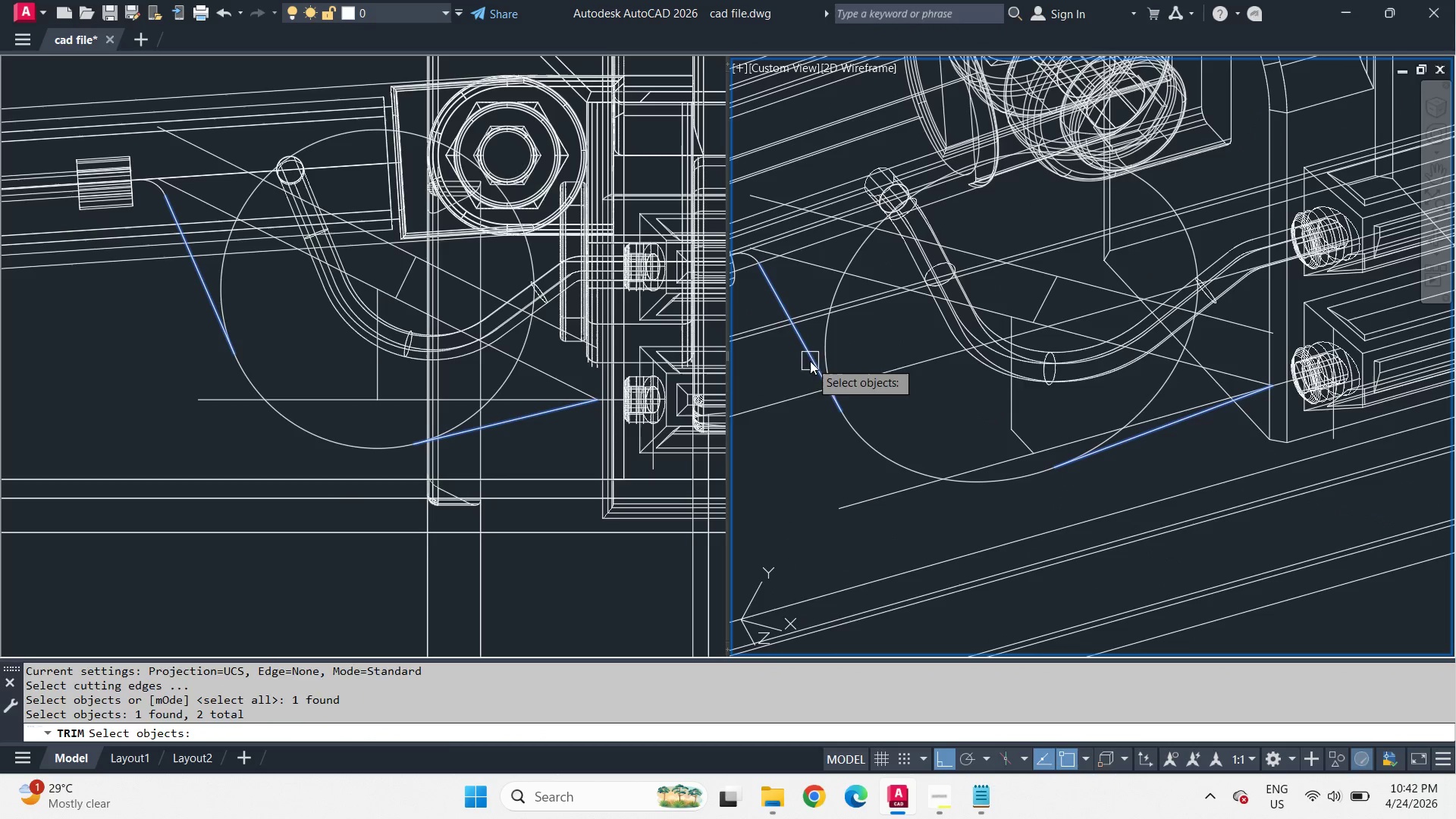 
key(Space)
 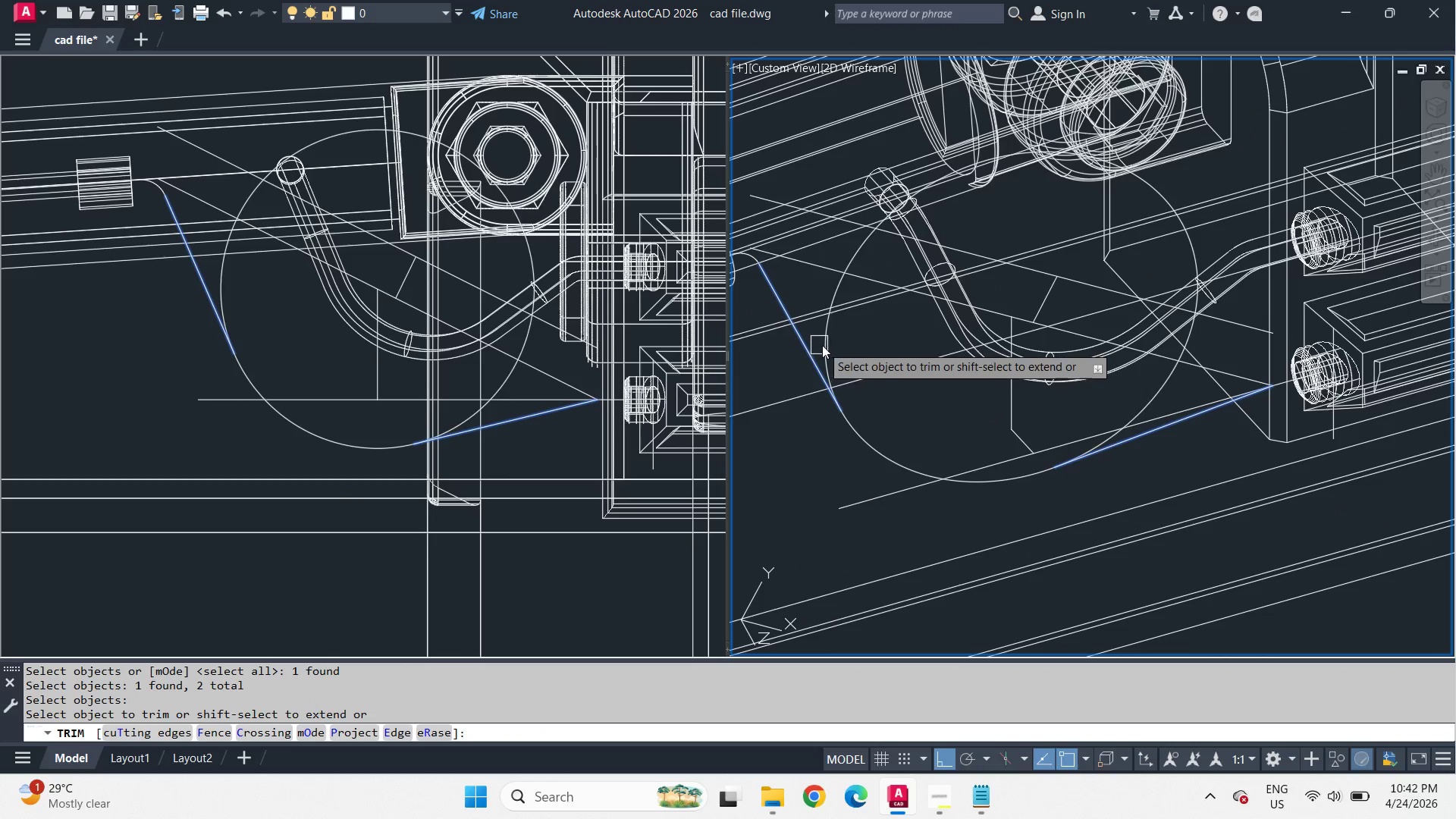 
left_click([822, 345])
 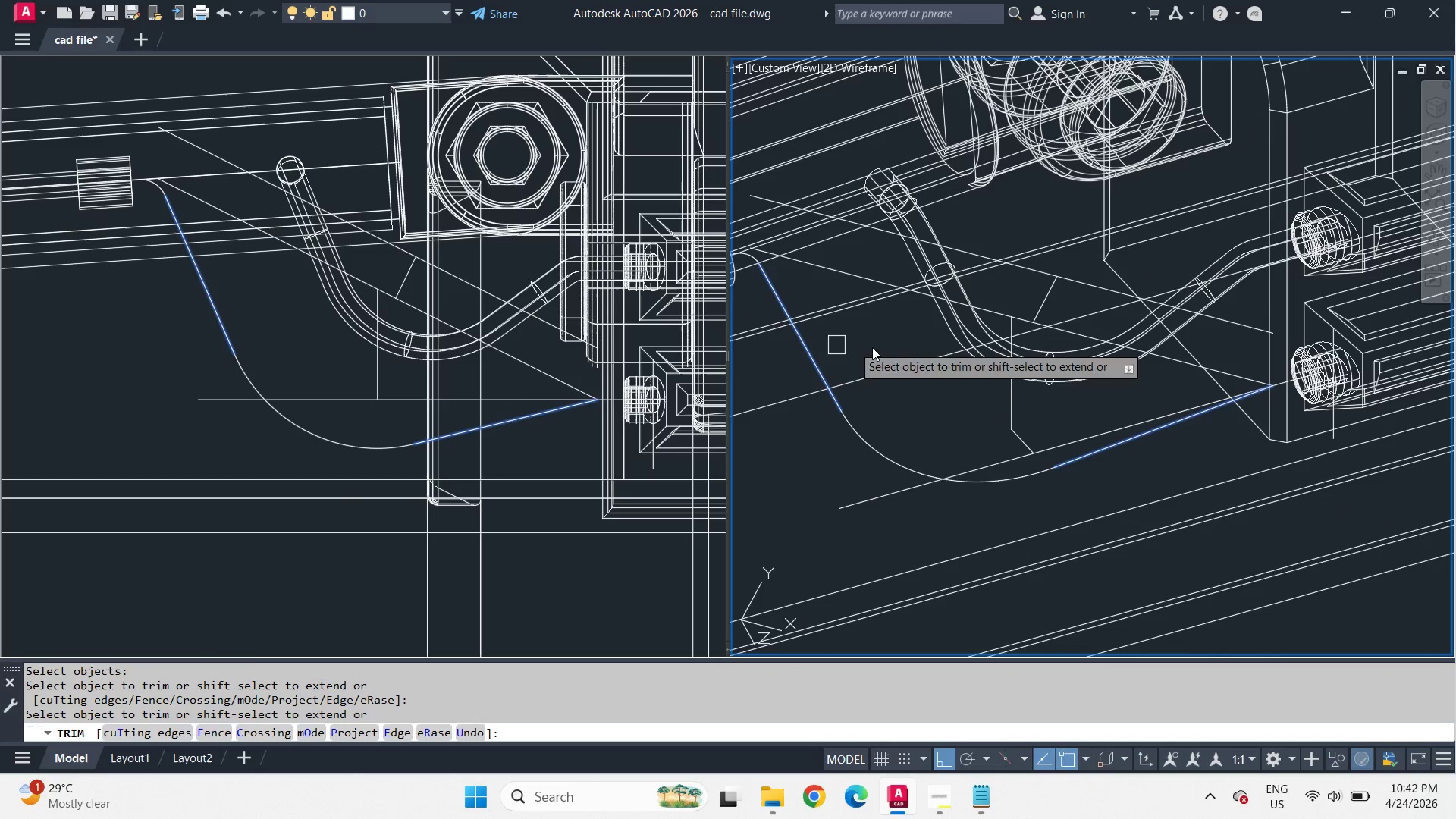 
key(Space)
 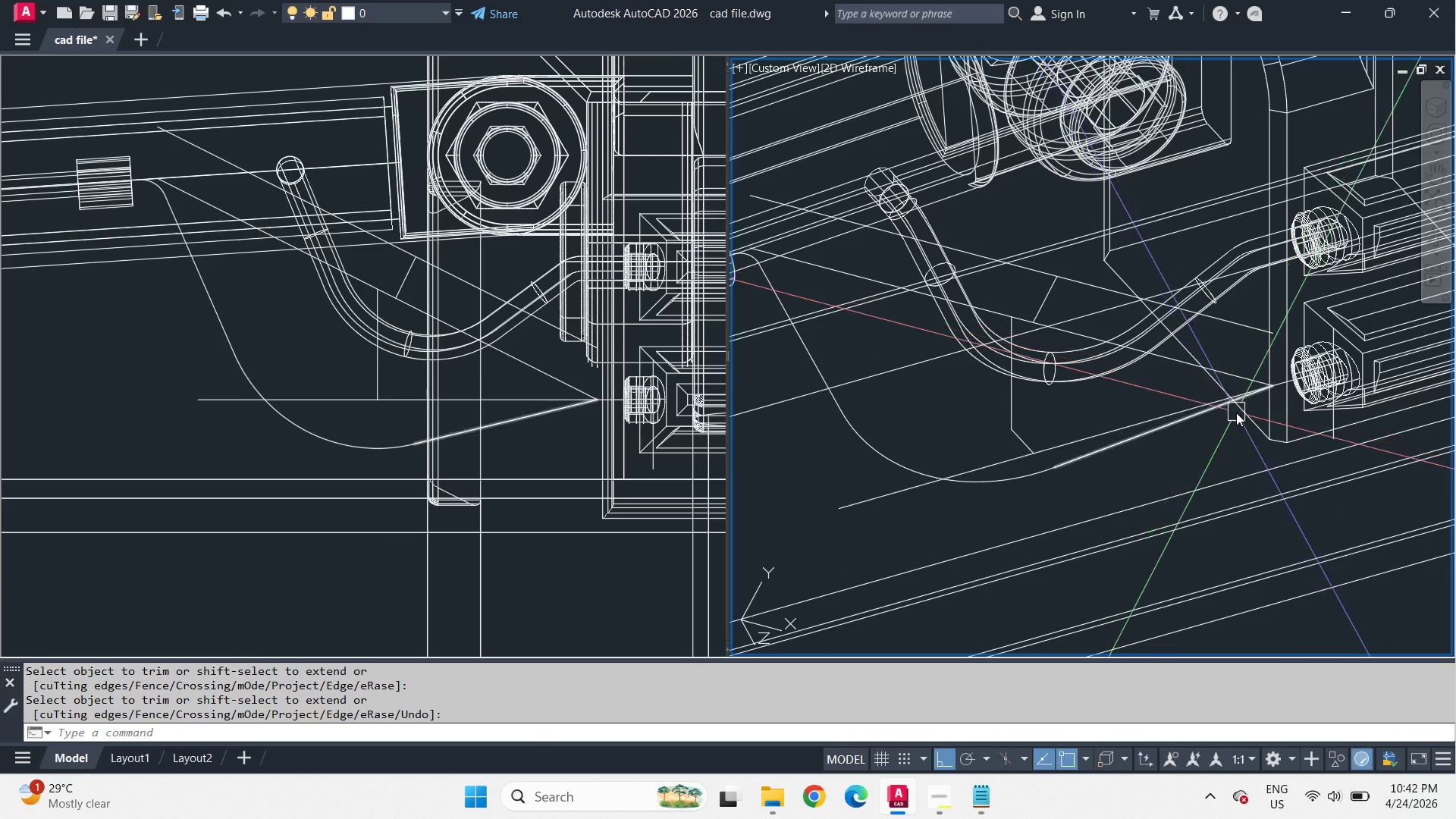 
key(F)
 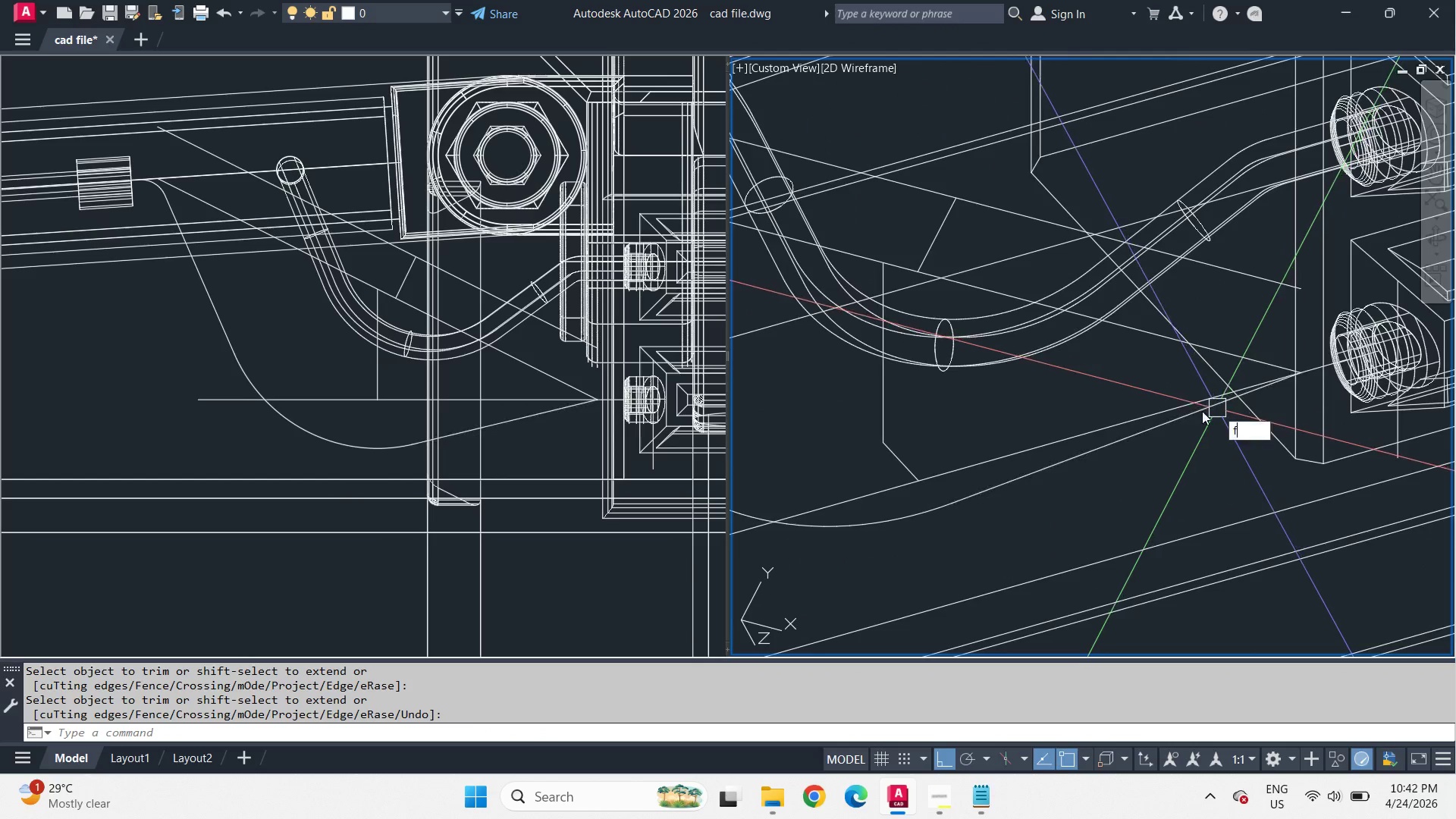 
key(Space)
 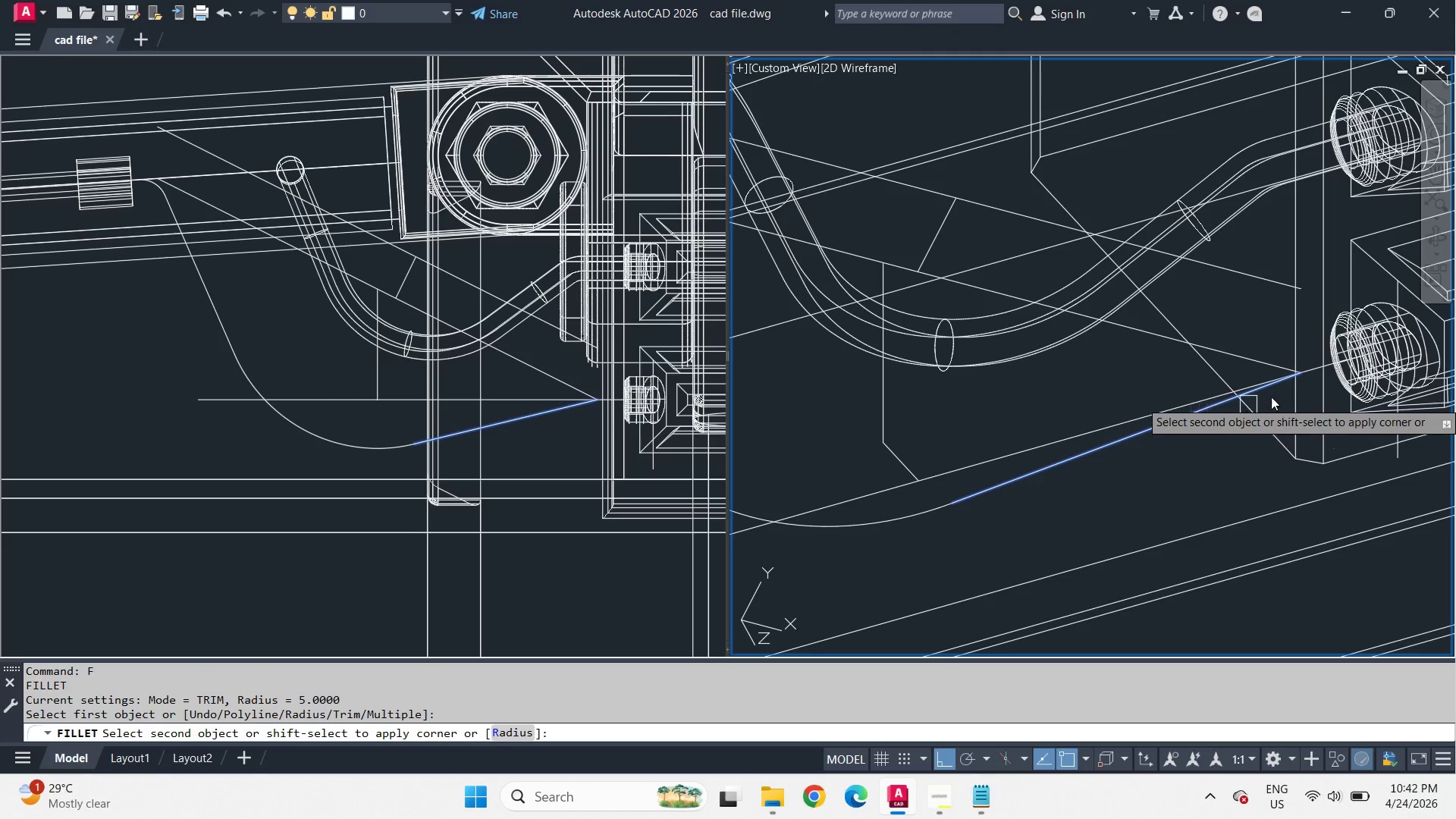 
scroll: coordinate [1323, 382], scroll_direction: up, amount: 3.0
 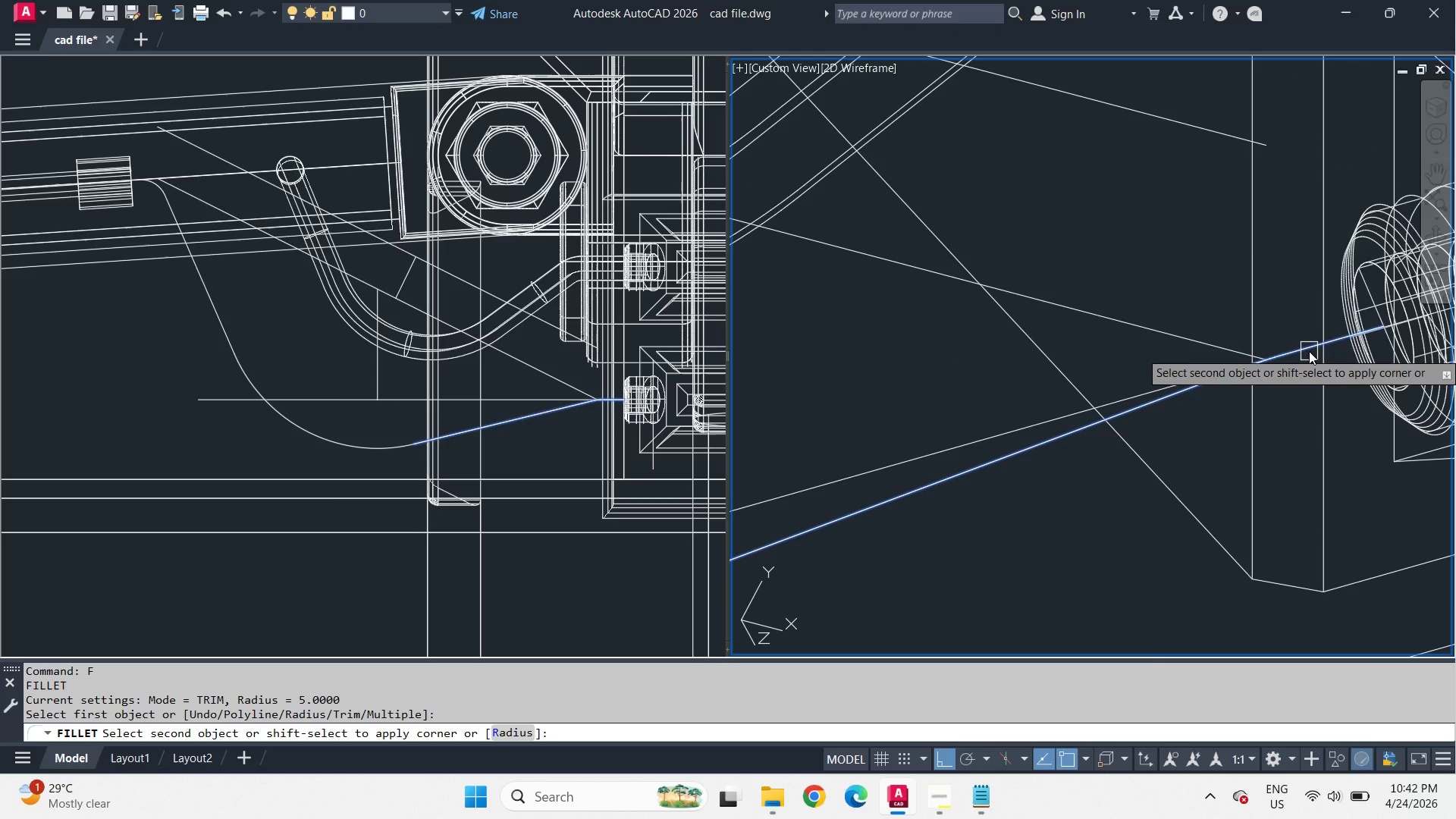 
left_click([1309, 351])
 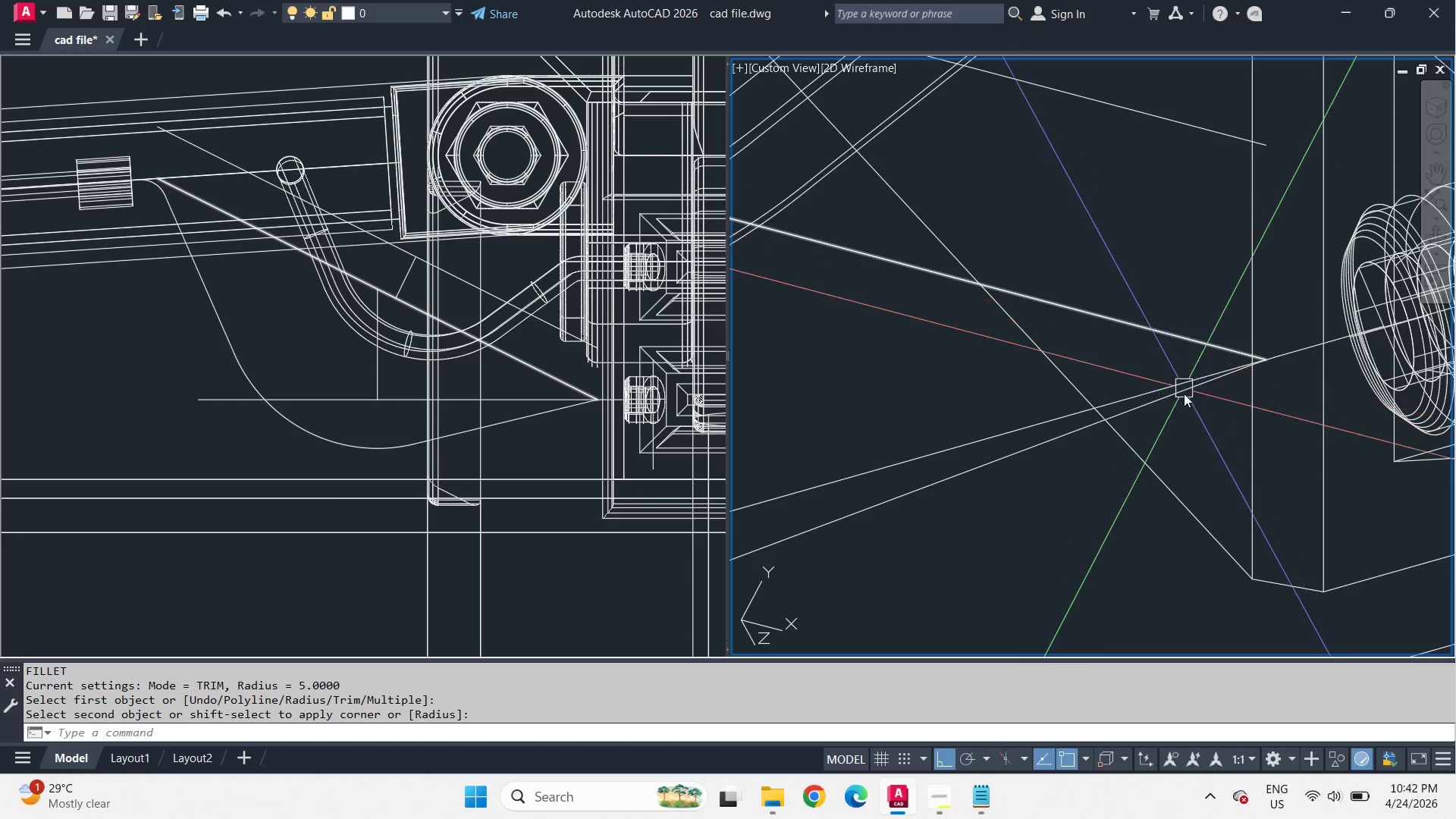 
scroll: coordinate [1271, 406], scroll_direction: down, amount: 3.0
 